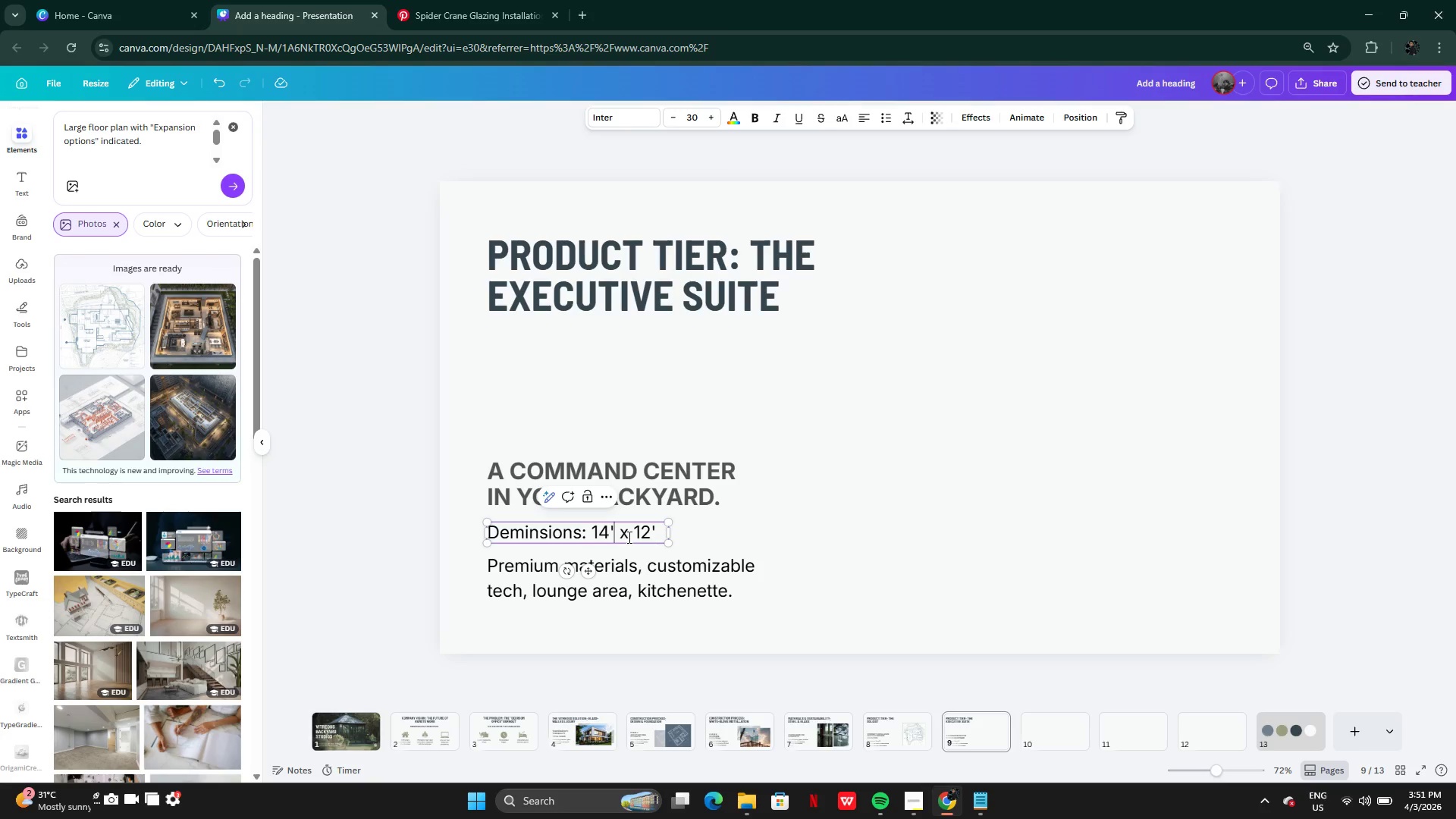 
key(ArrowRight)
 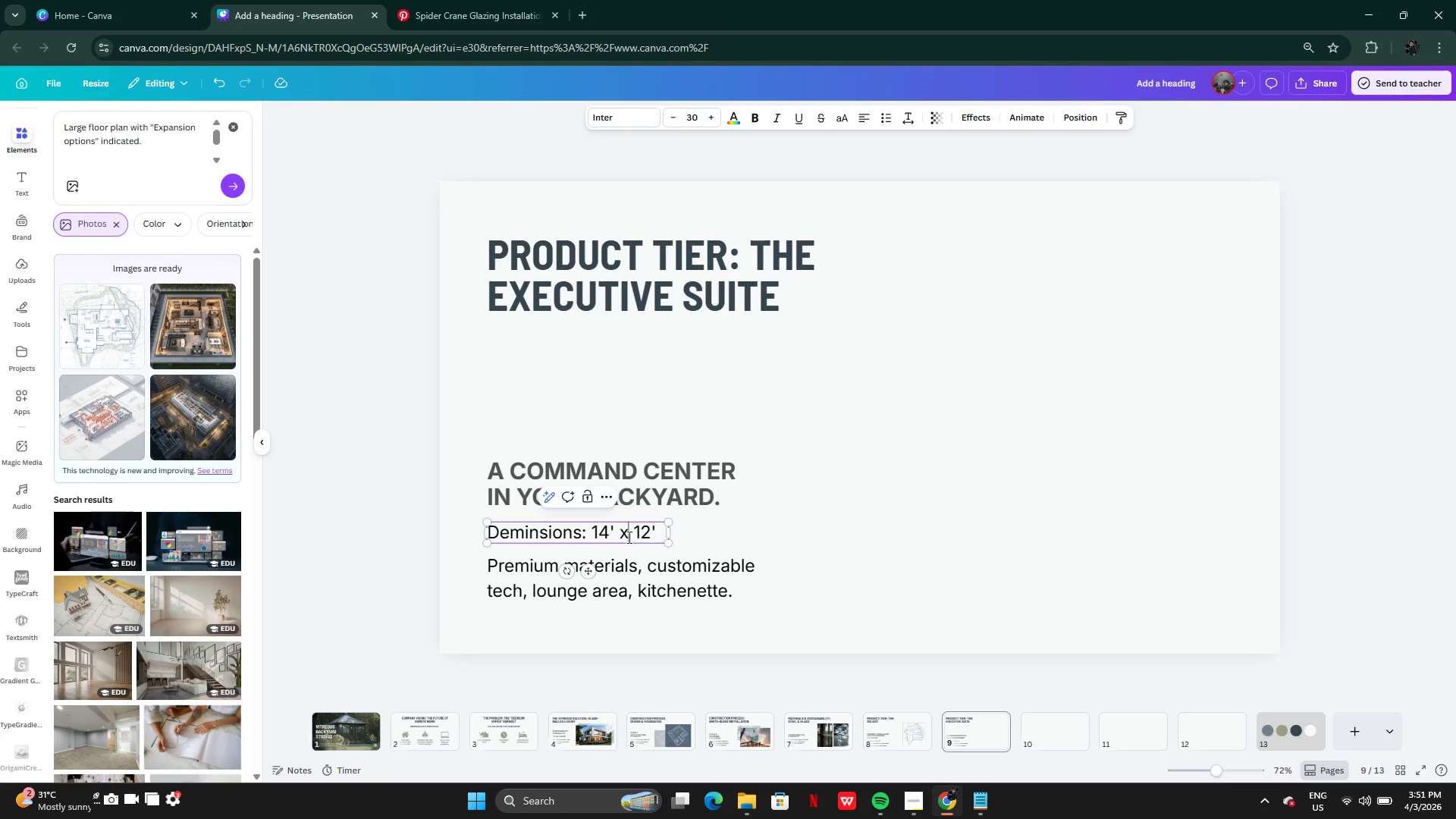 
key(ArrowRight)
 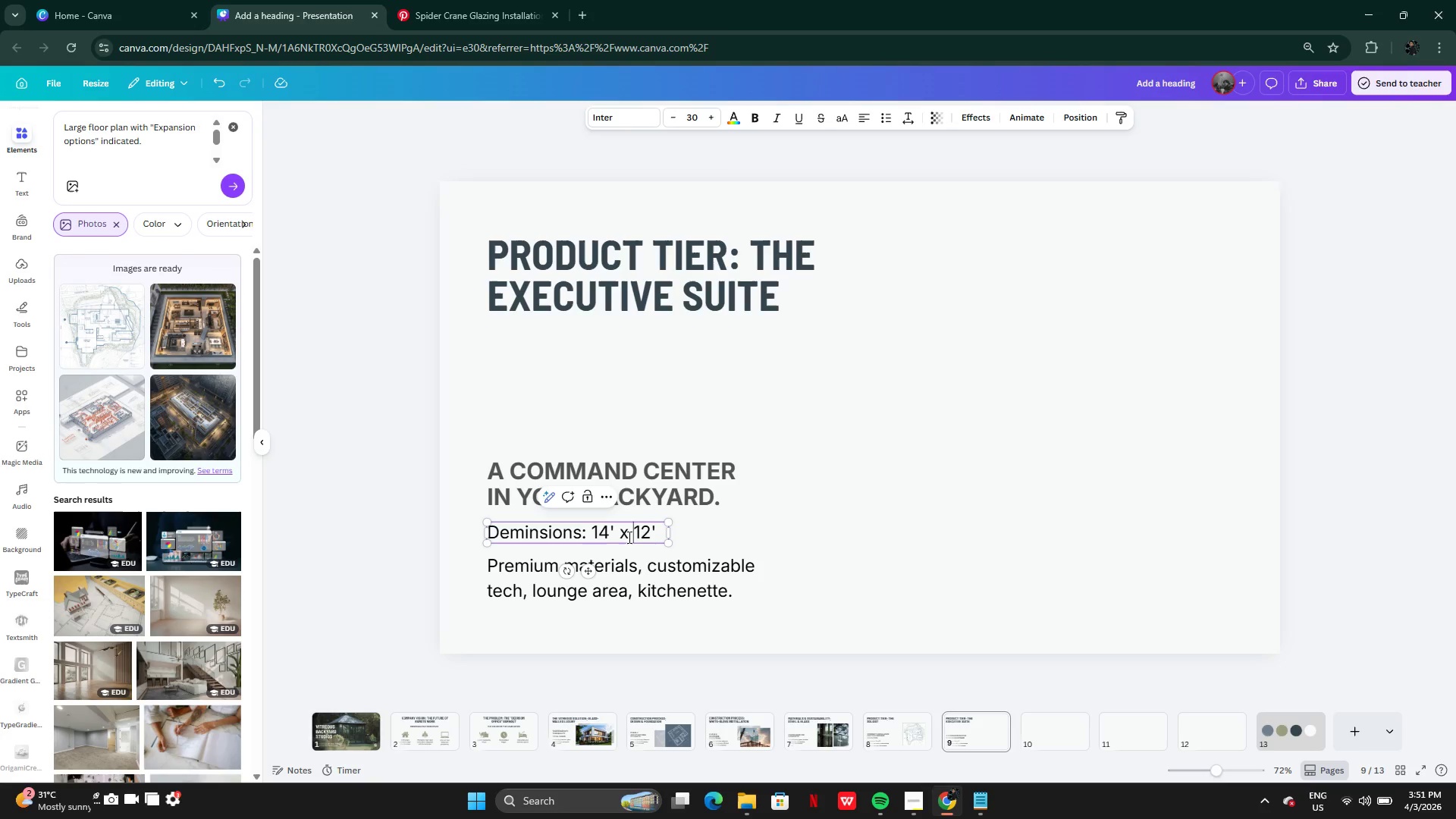 
key(ArrowRight)
 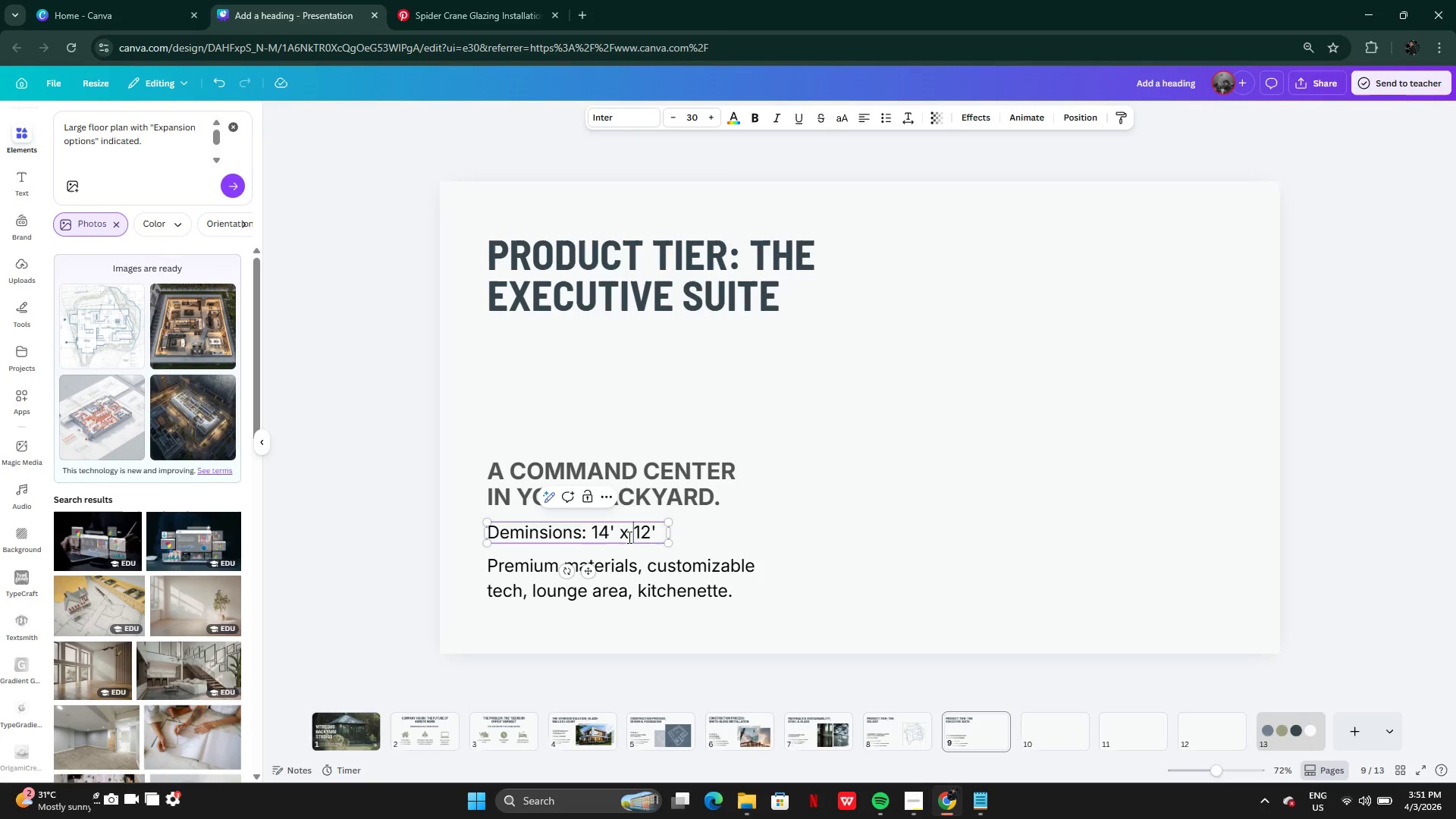 
key(ArrowRight)
 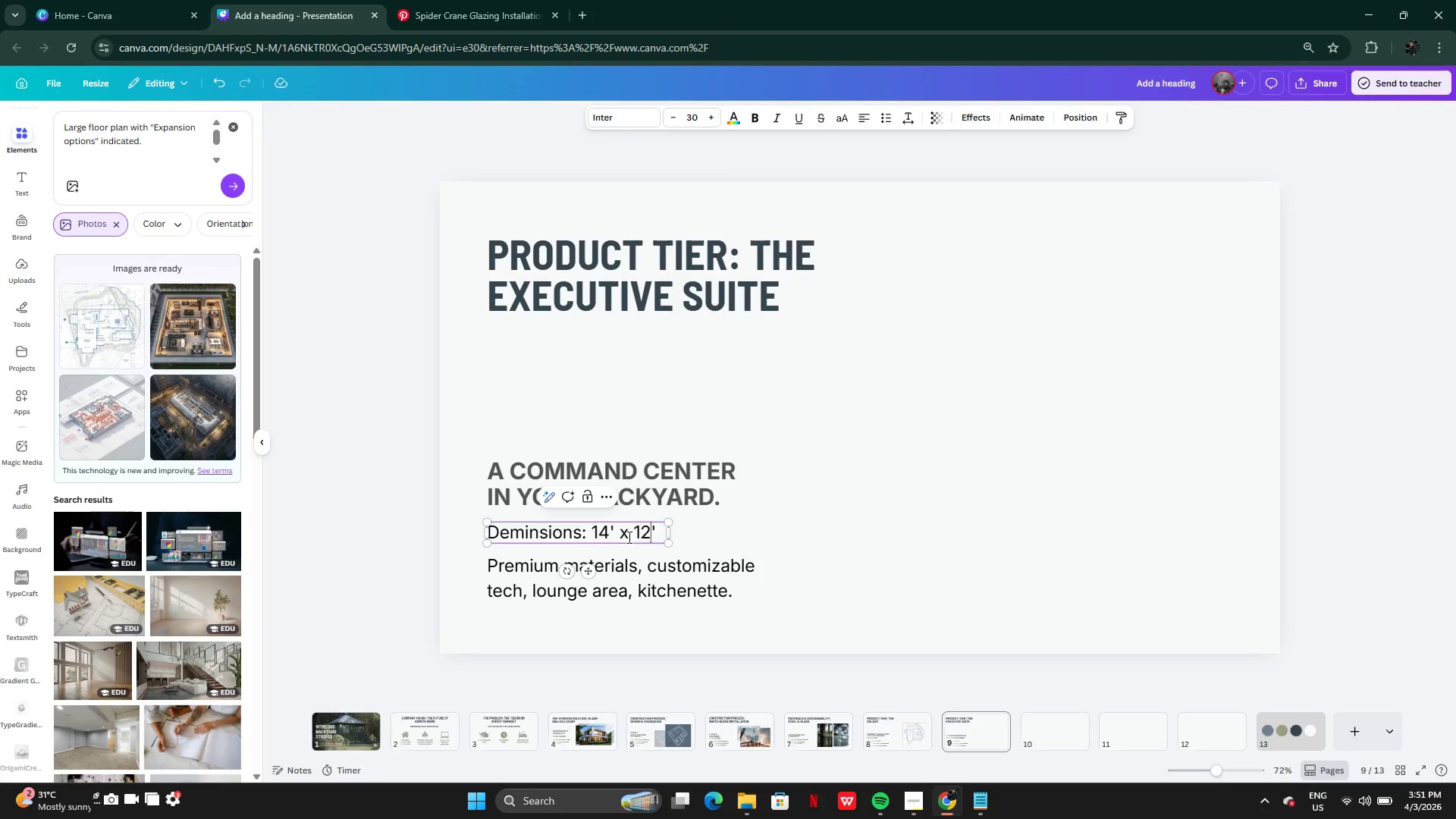 
key(ArrowRight)
 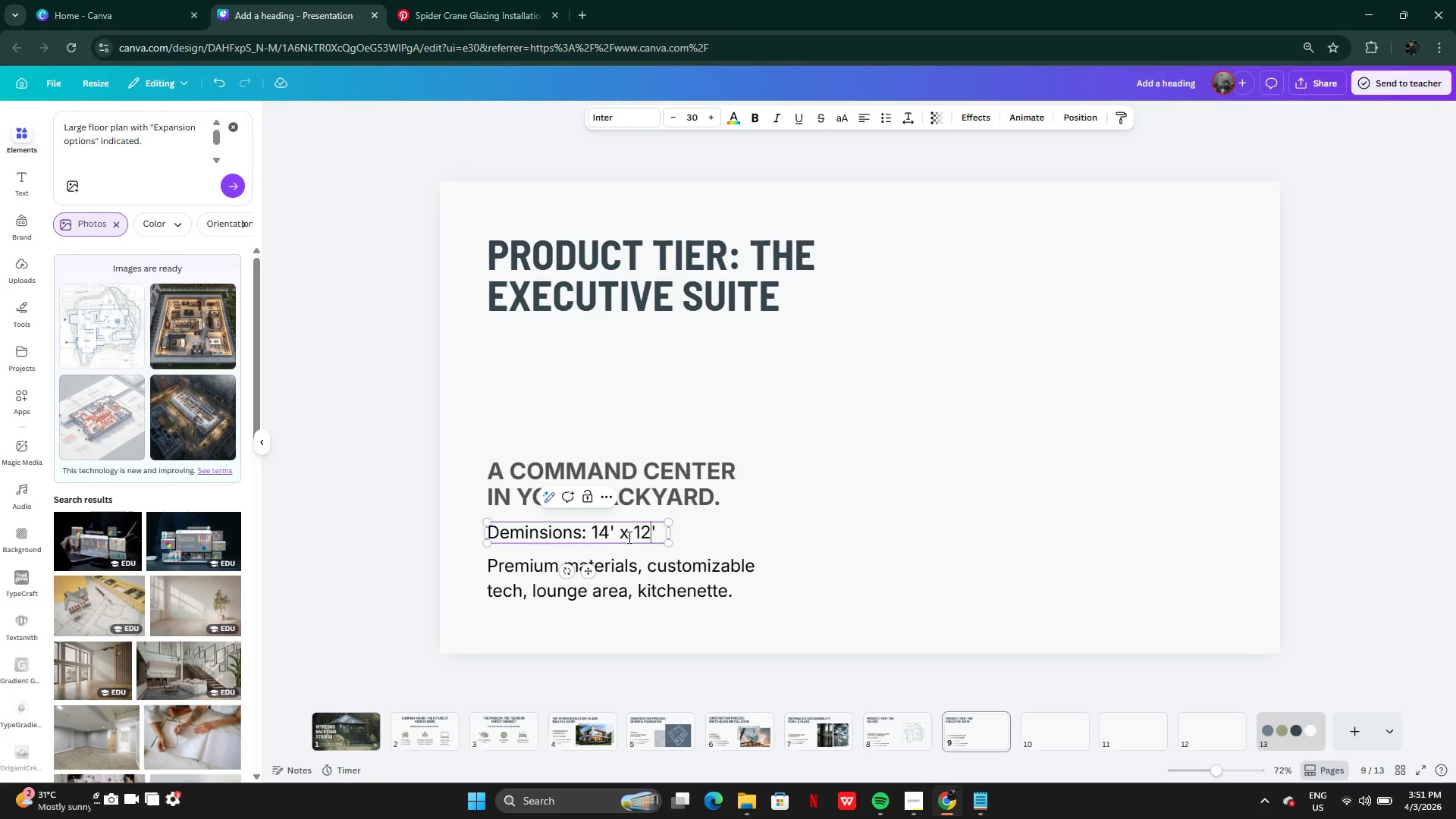 
key(Backspace)
 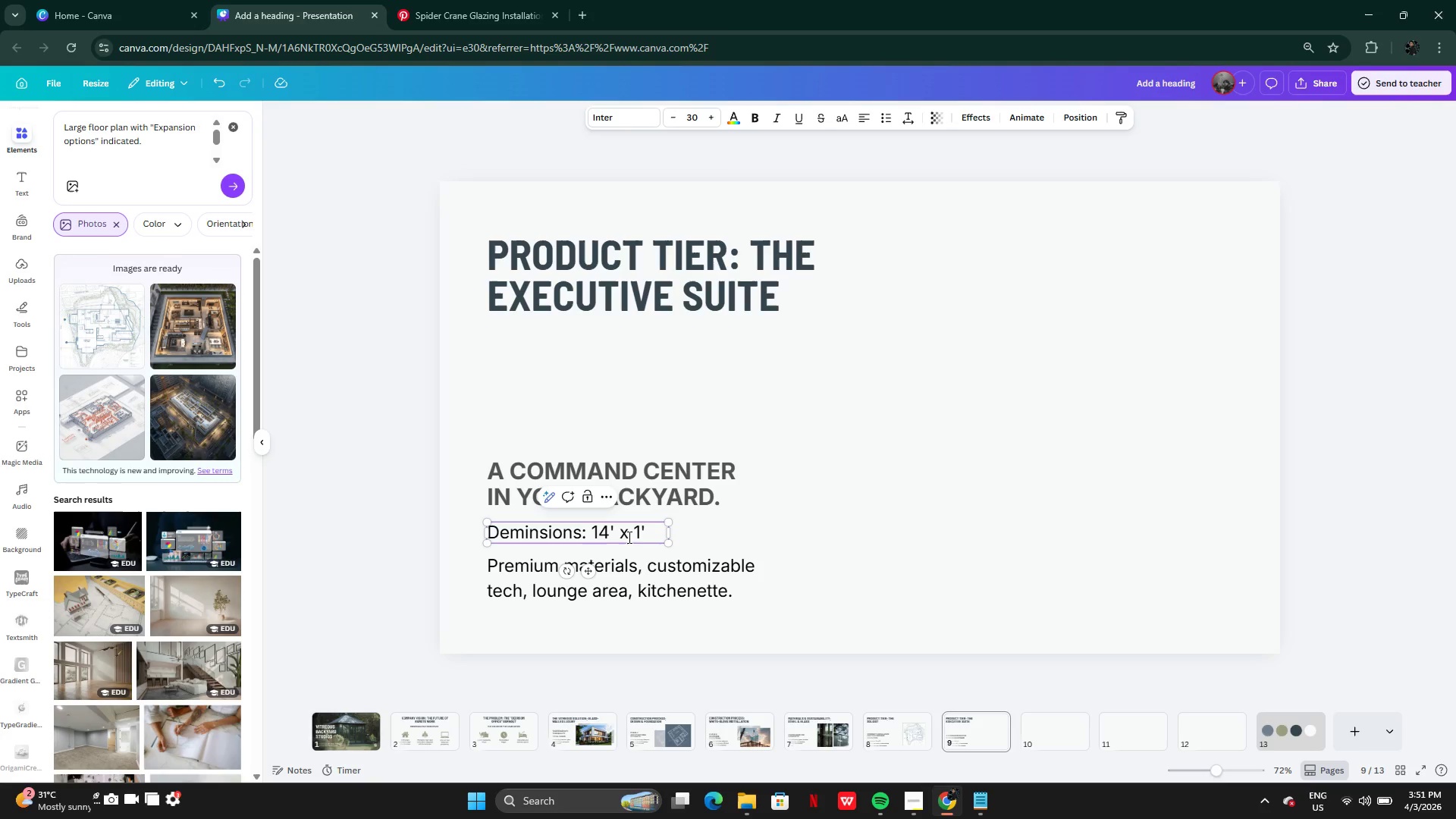 
key(8)
 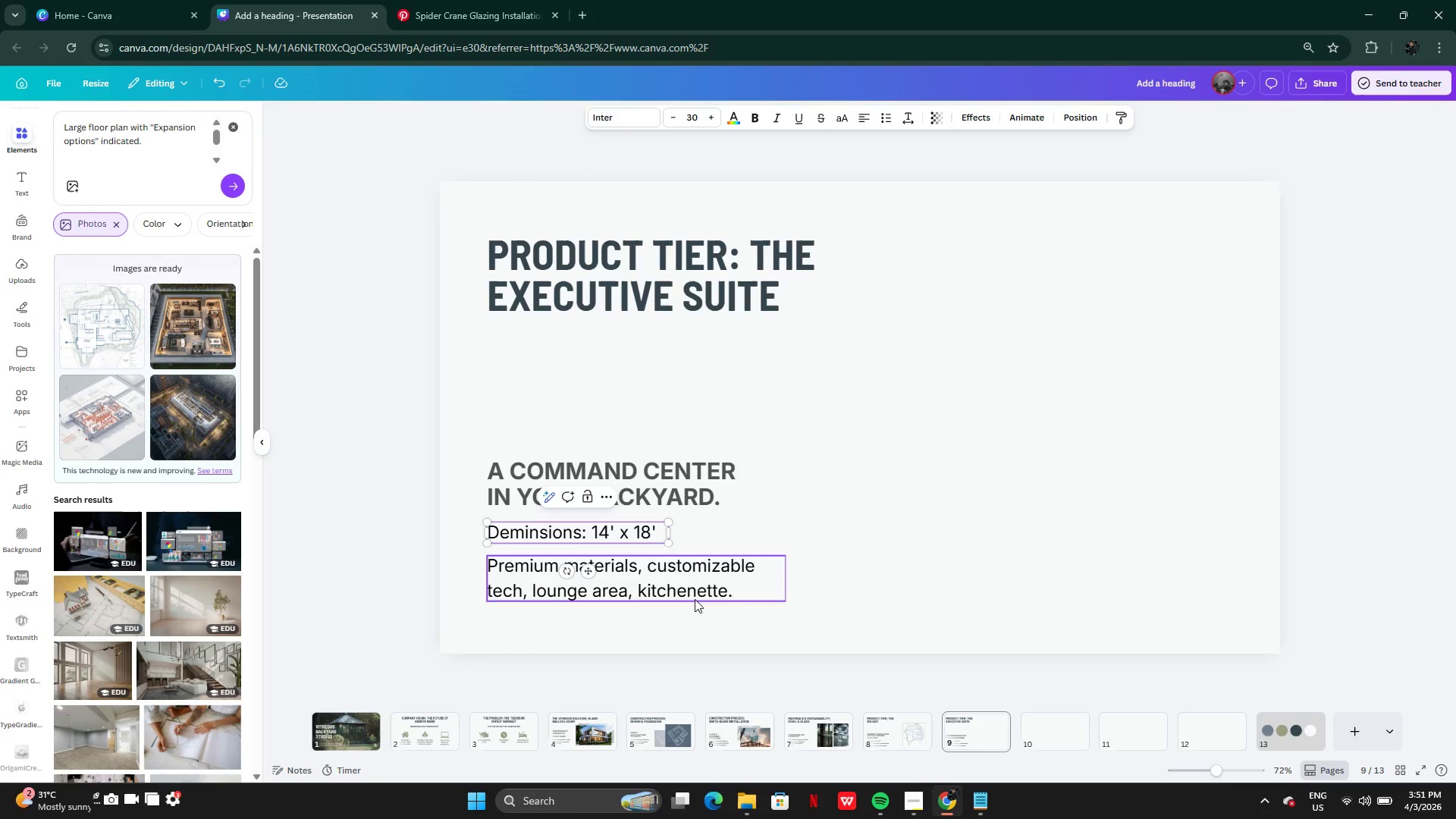 
left_click([972, 792])
 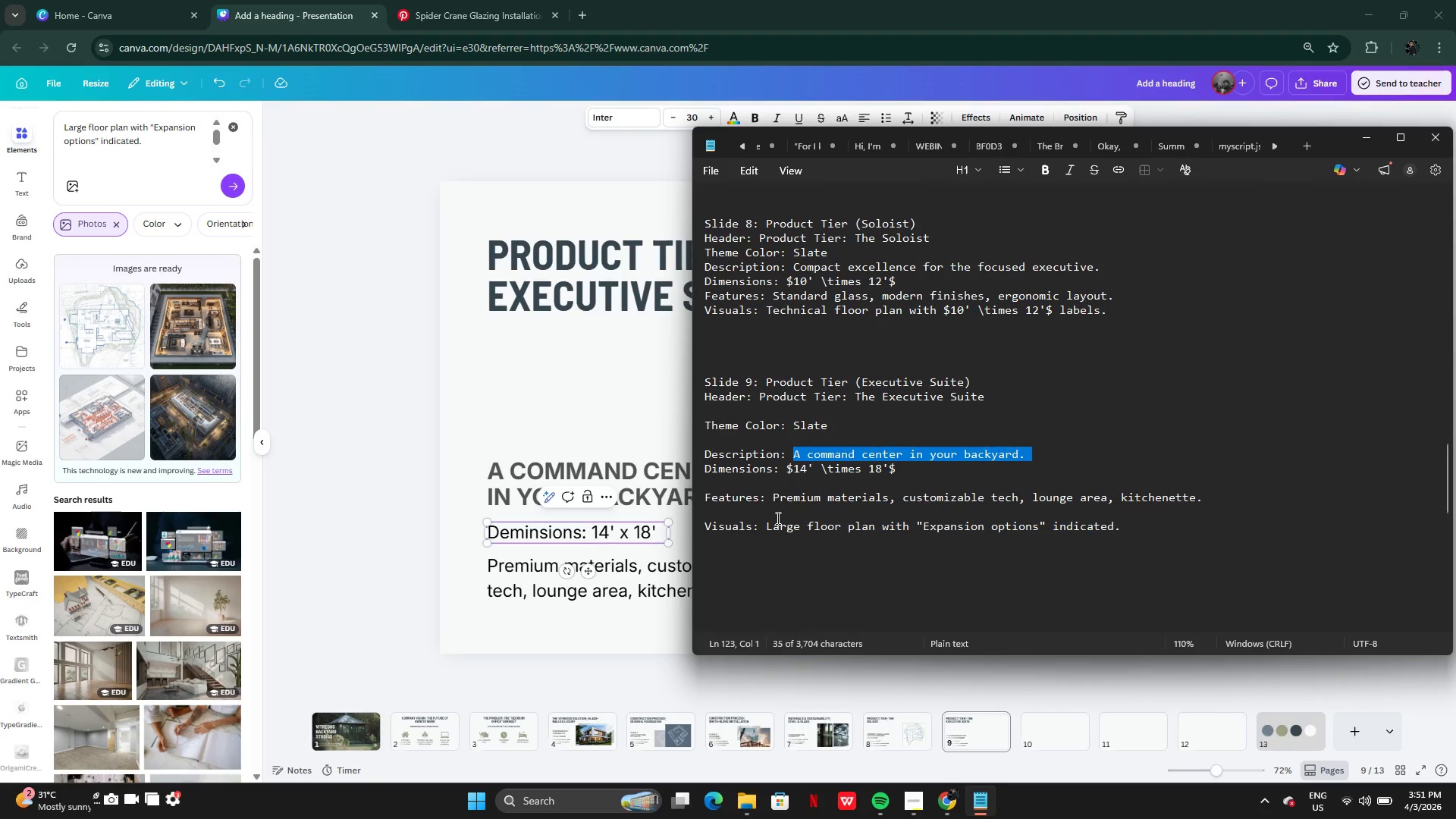 
left_click([765, 499])
 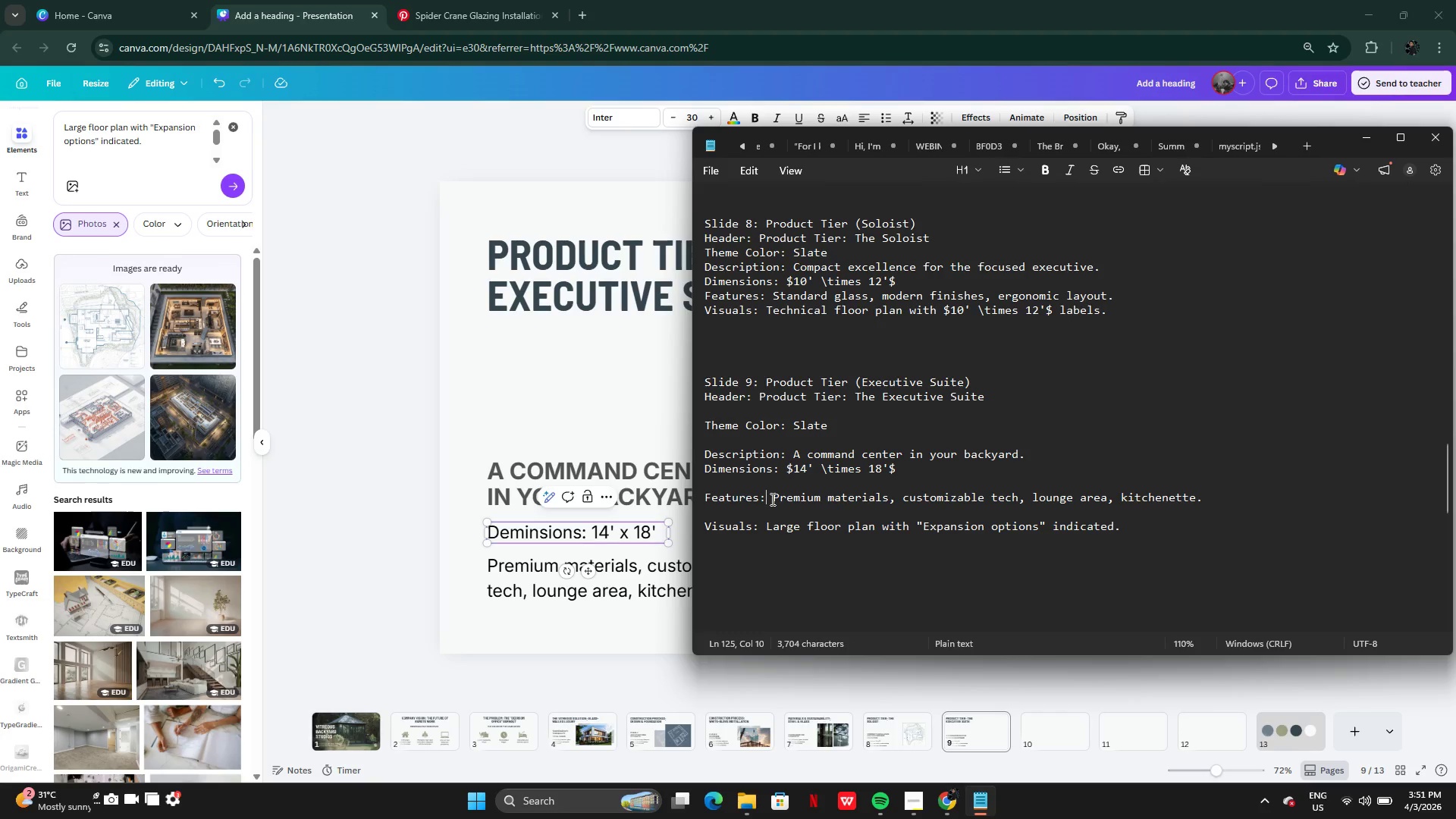 
left_click_drag(start_coordinate=[771, 499], to_coordinate=[1231, 510])
 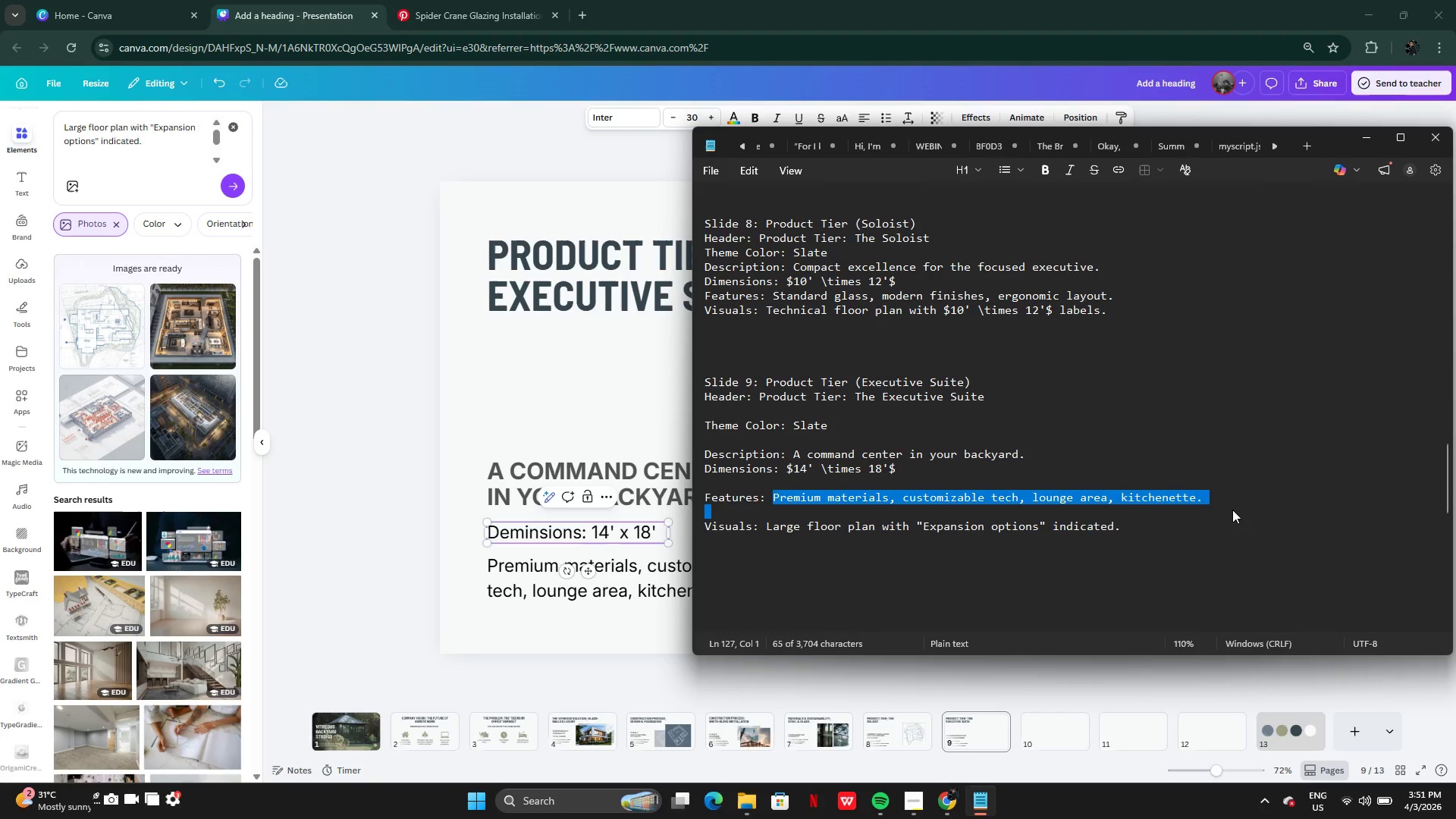 
key(Control+C)
 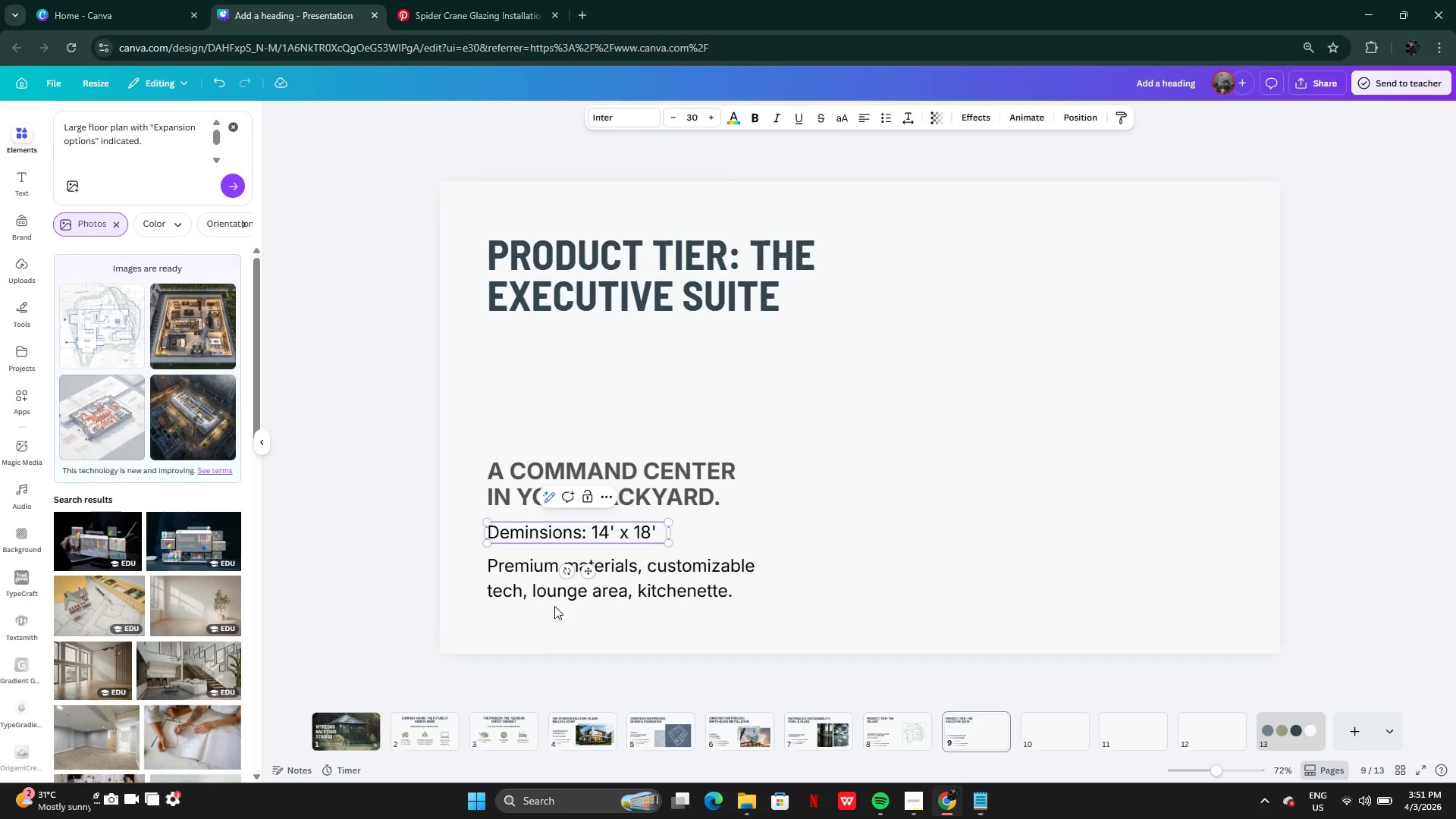 
double_click([582, 585])
 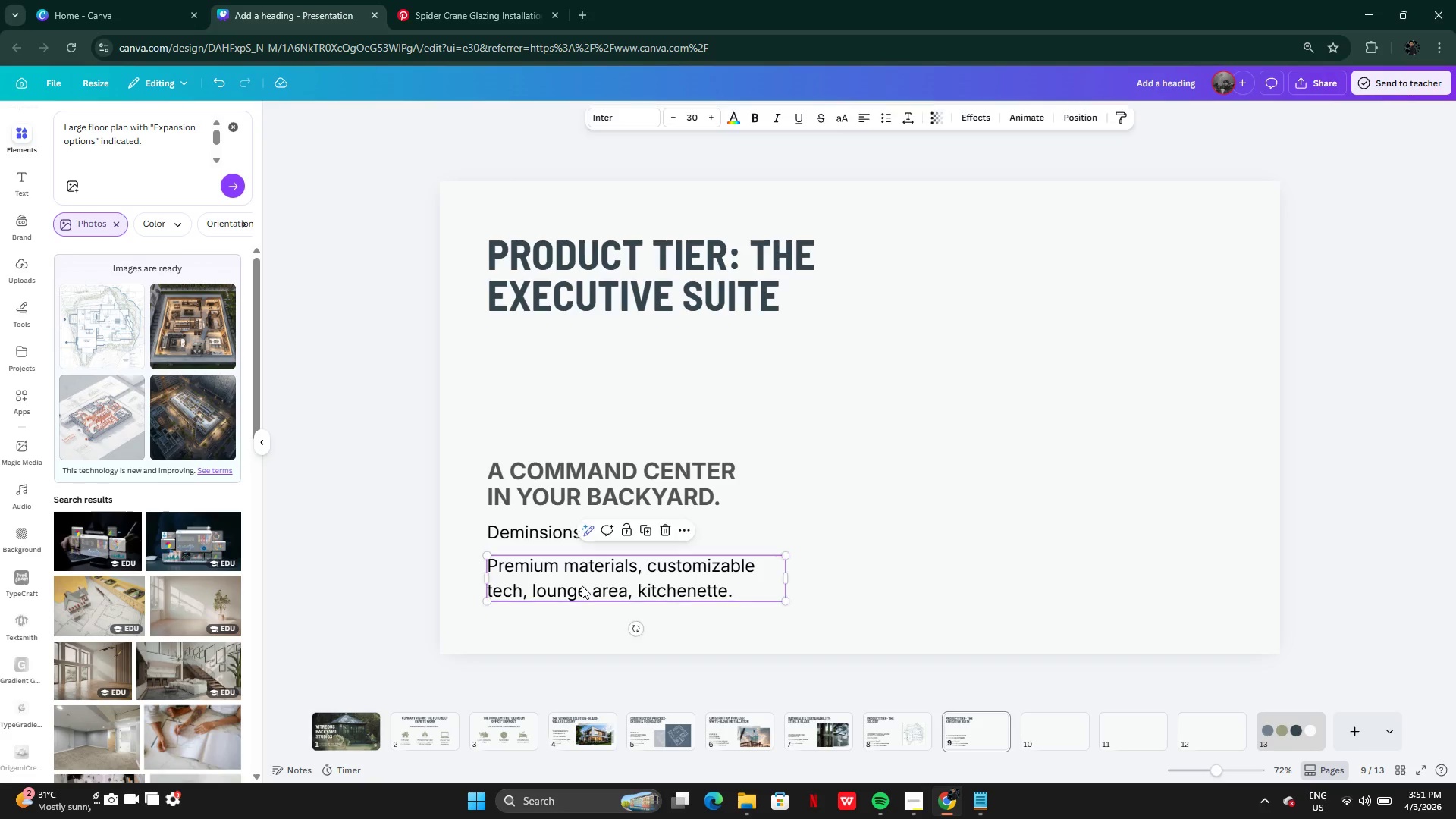 
triple_click([582, 585])
 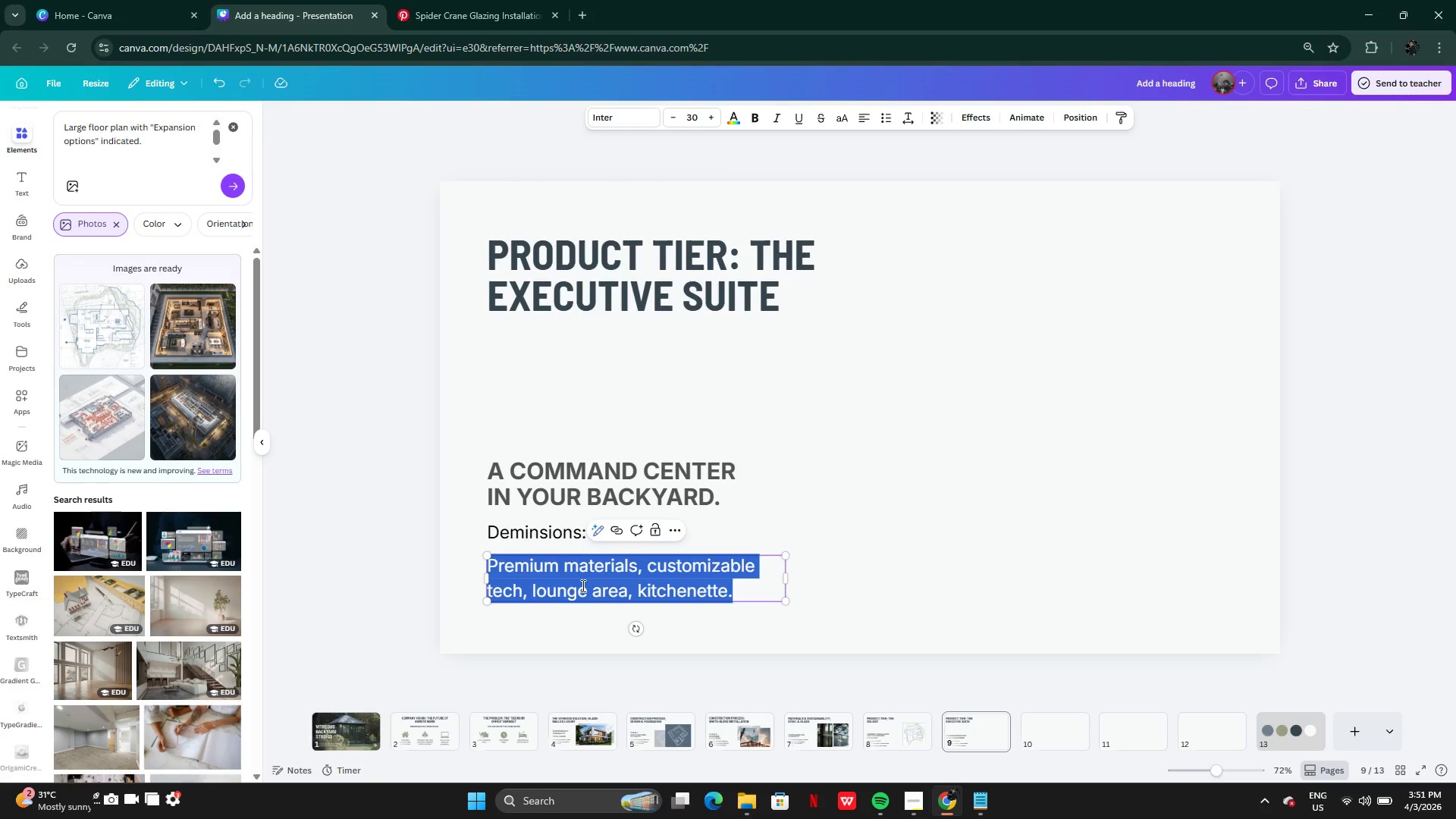 
key(Control+V)
 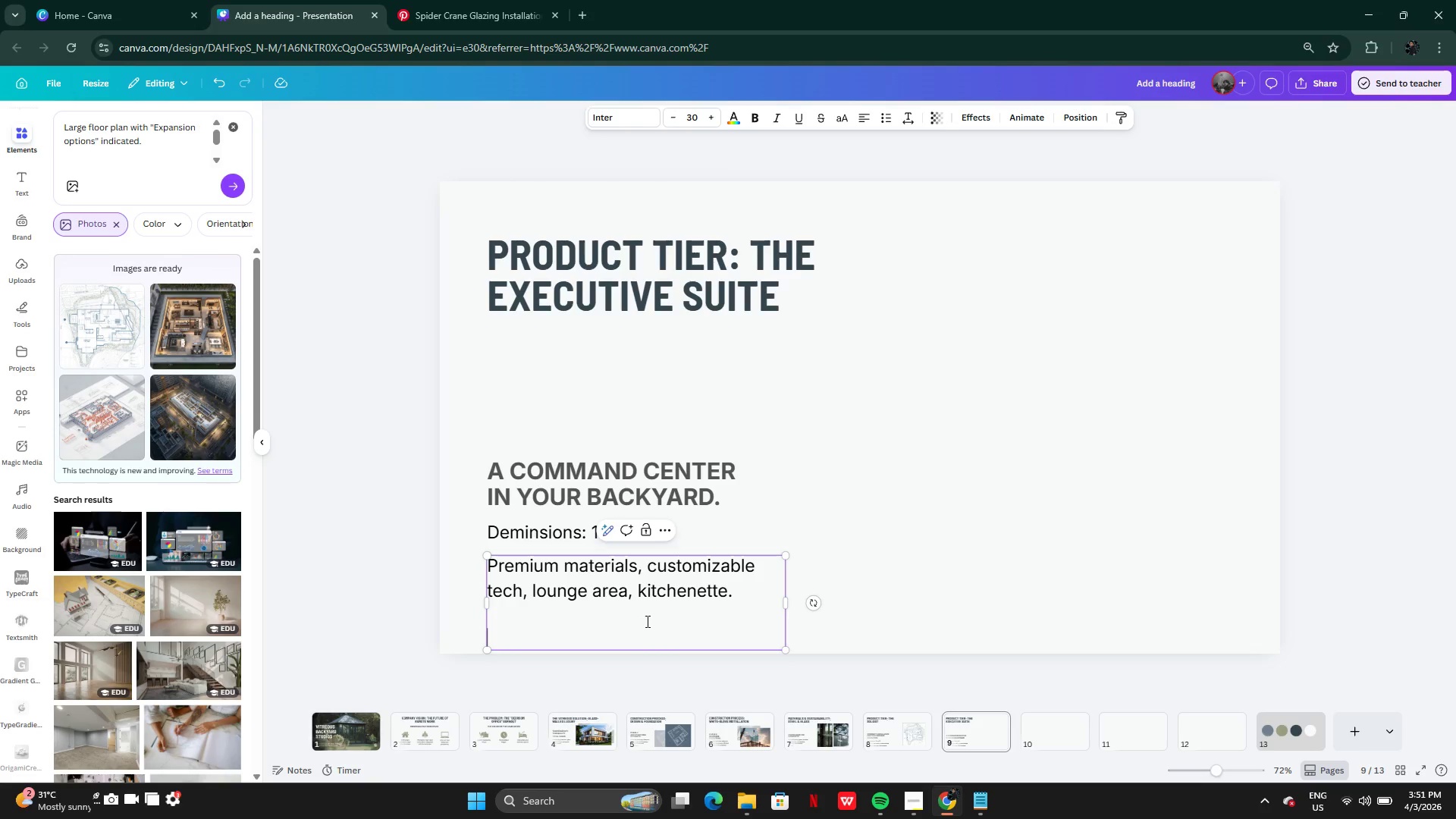 
key(Backspace)
 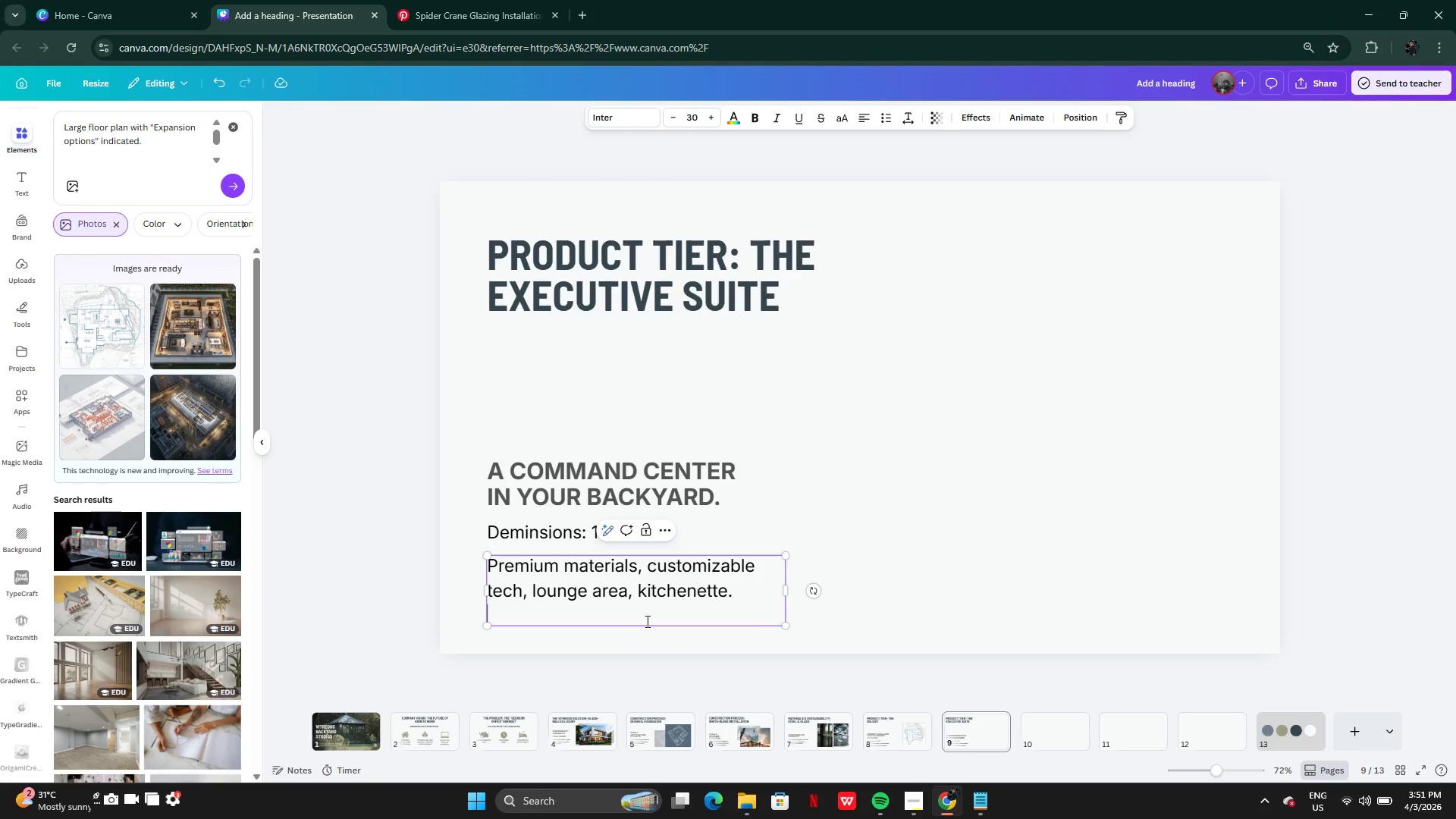 
key(Backspace)
 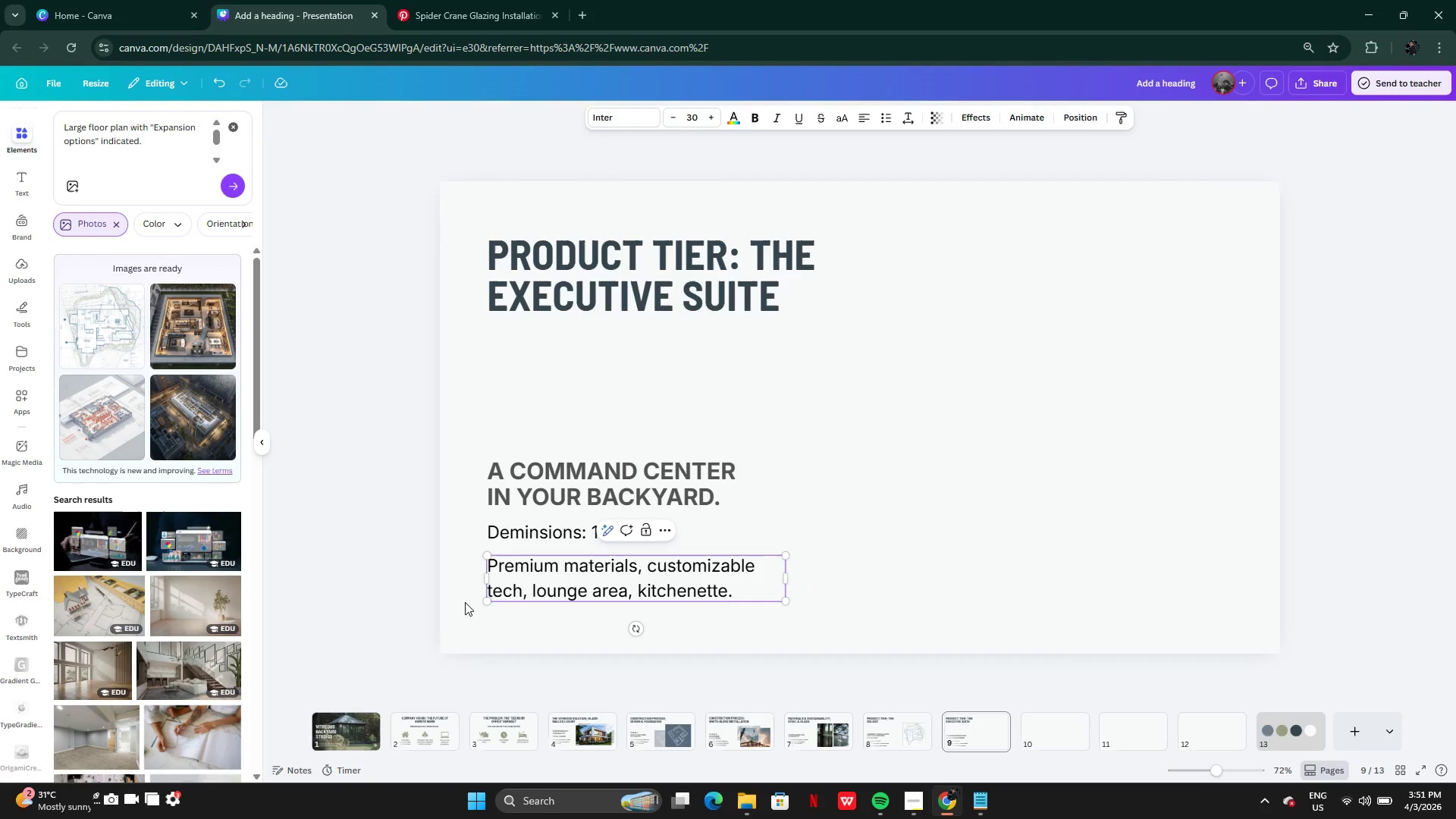 
left_click([414, 600])
 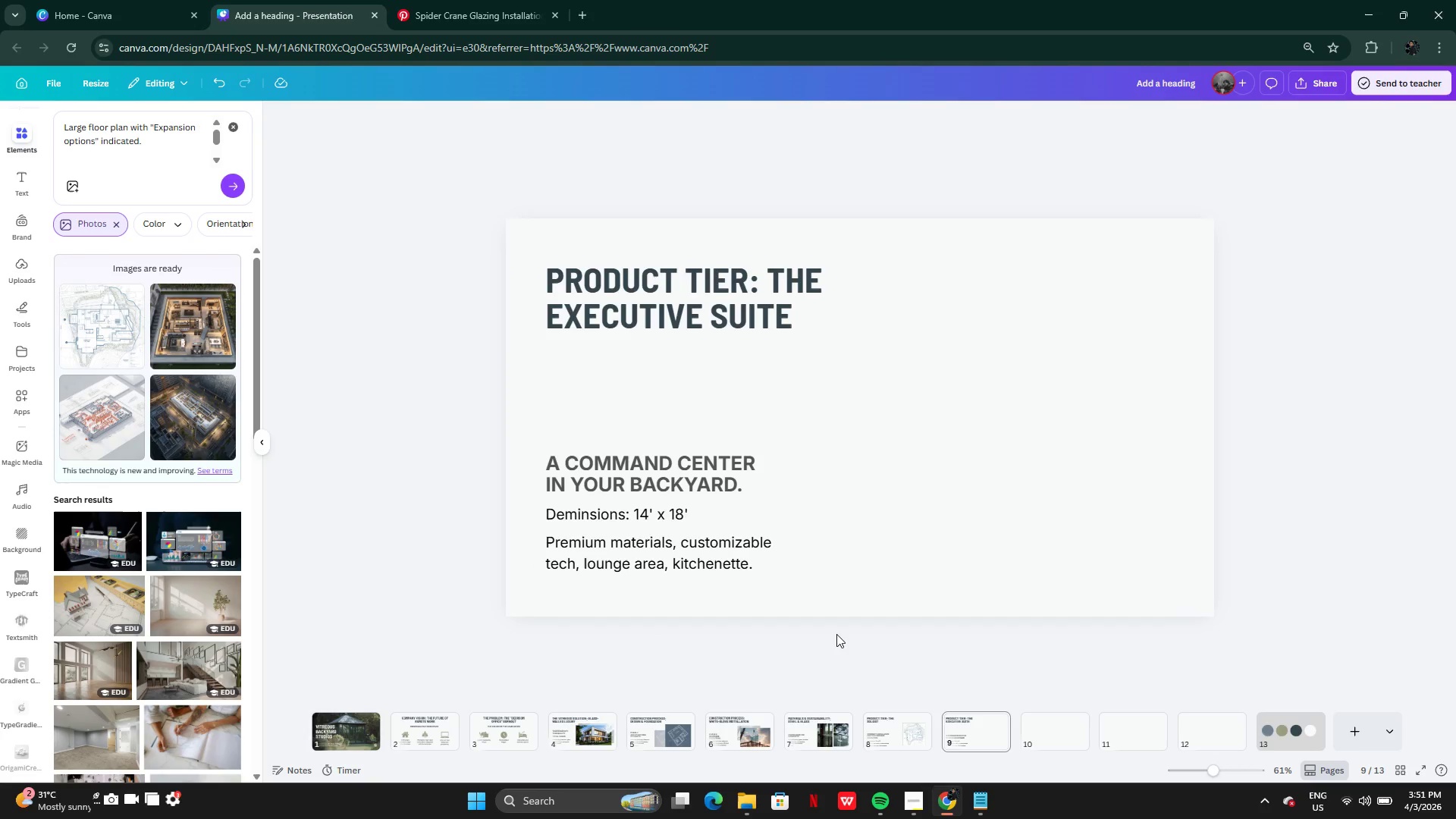 
left_click([985, 811])
 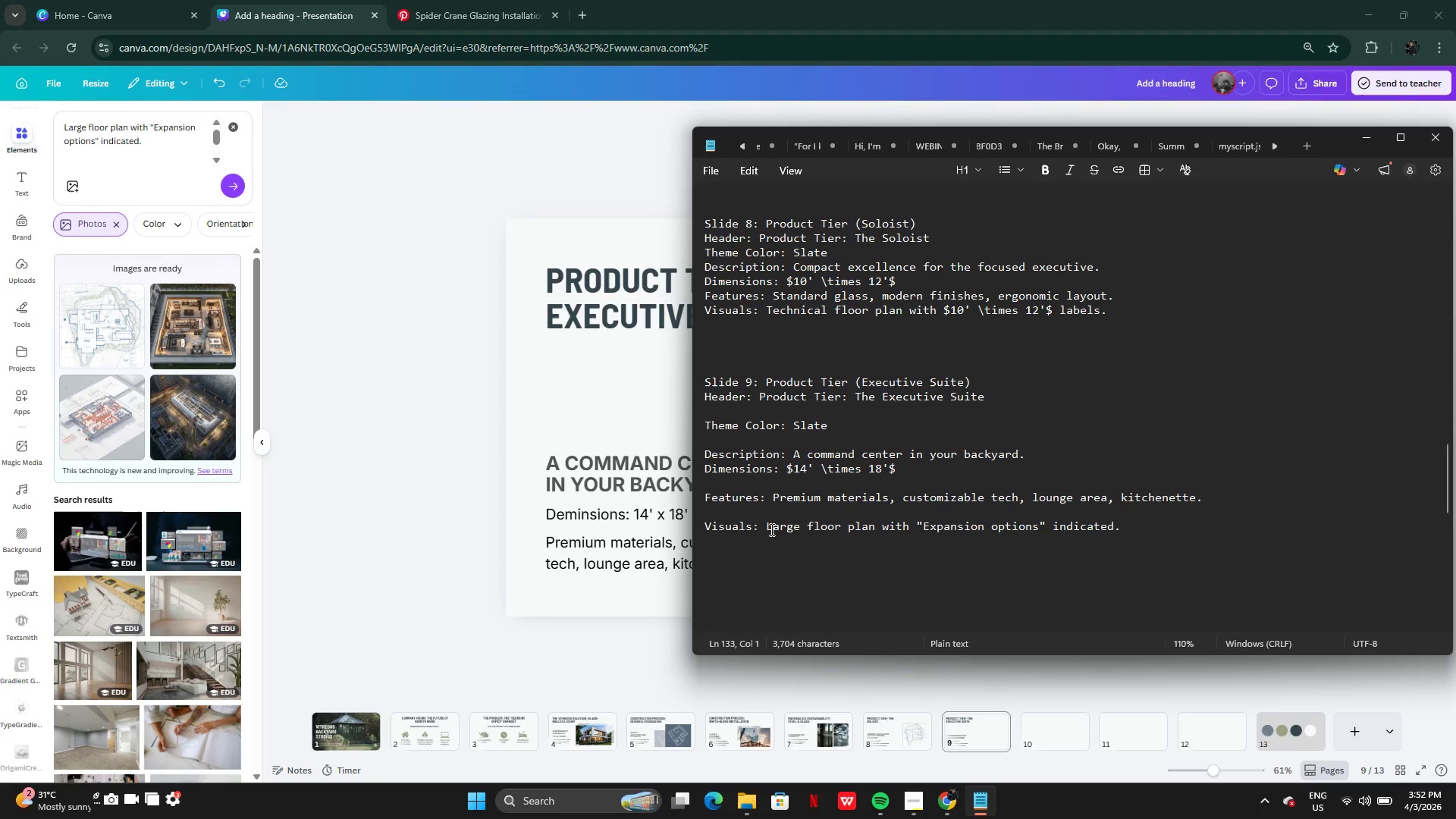 
left_click_drag(start_coordinate=[767, 525], to_coordinate=[1157, 529])
 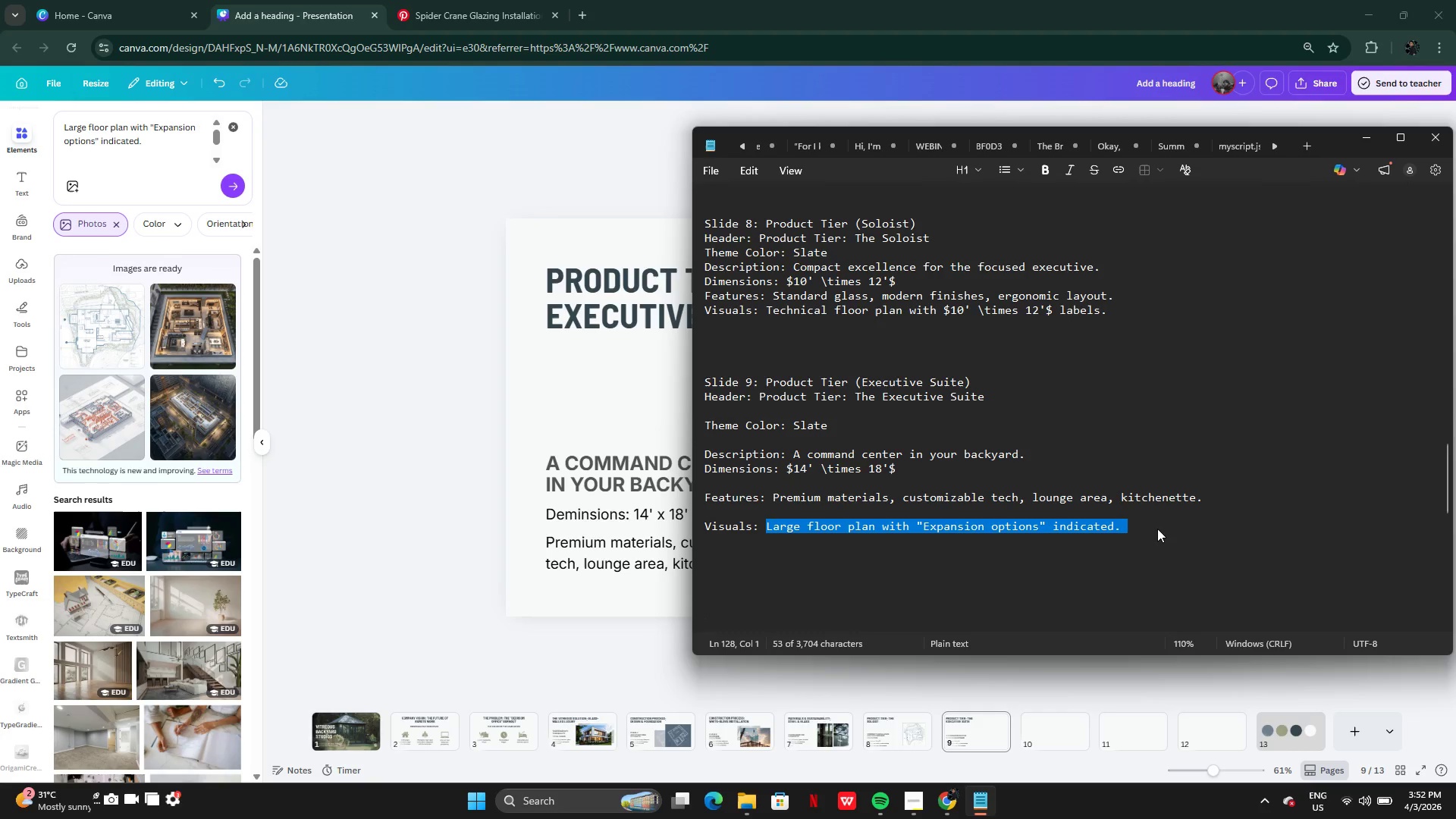 
key(Control+C)
 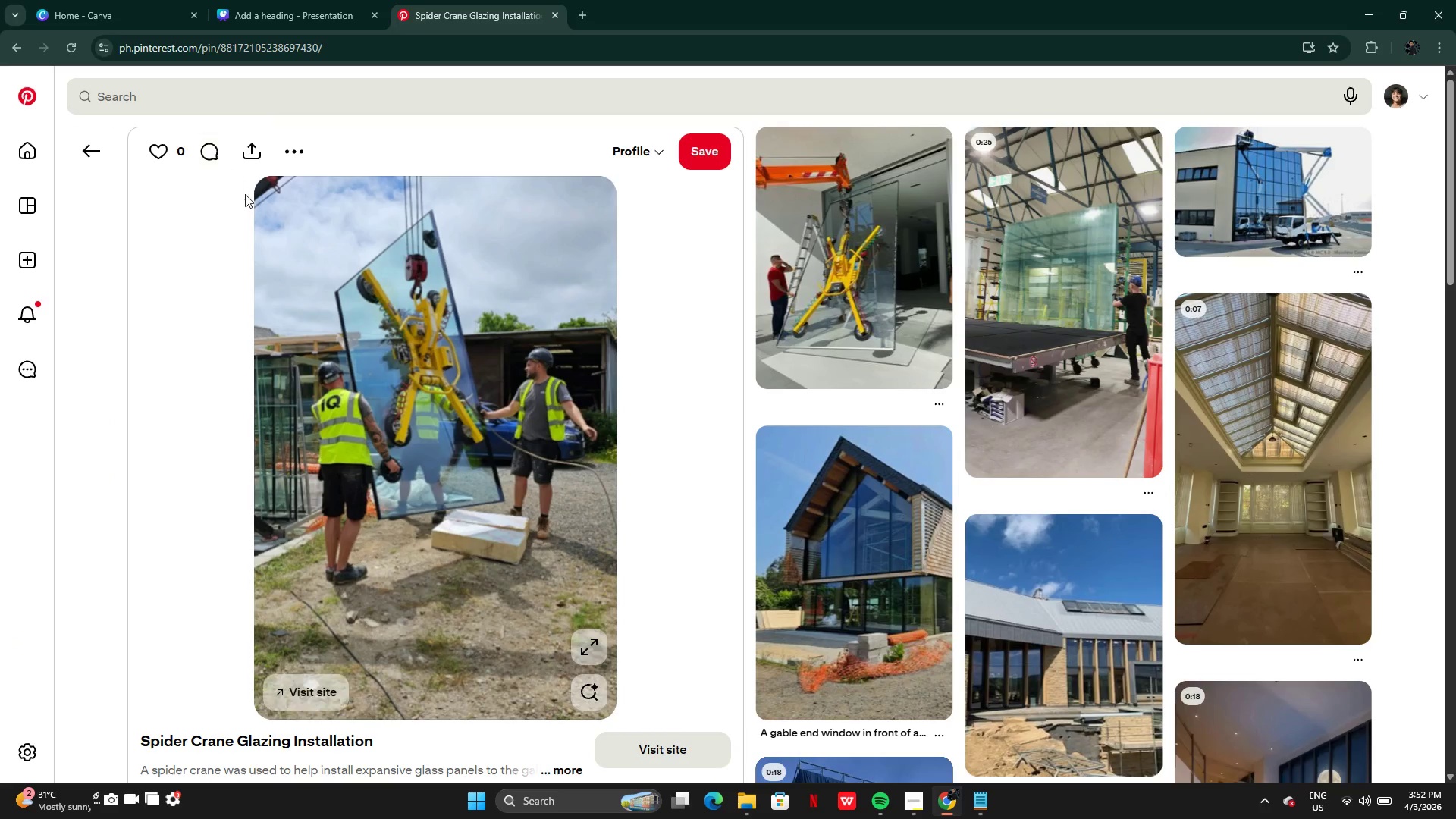 
left_click([86, 158])
 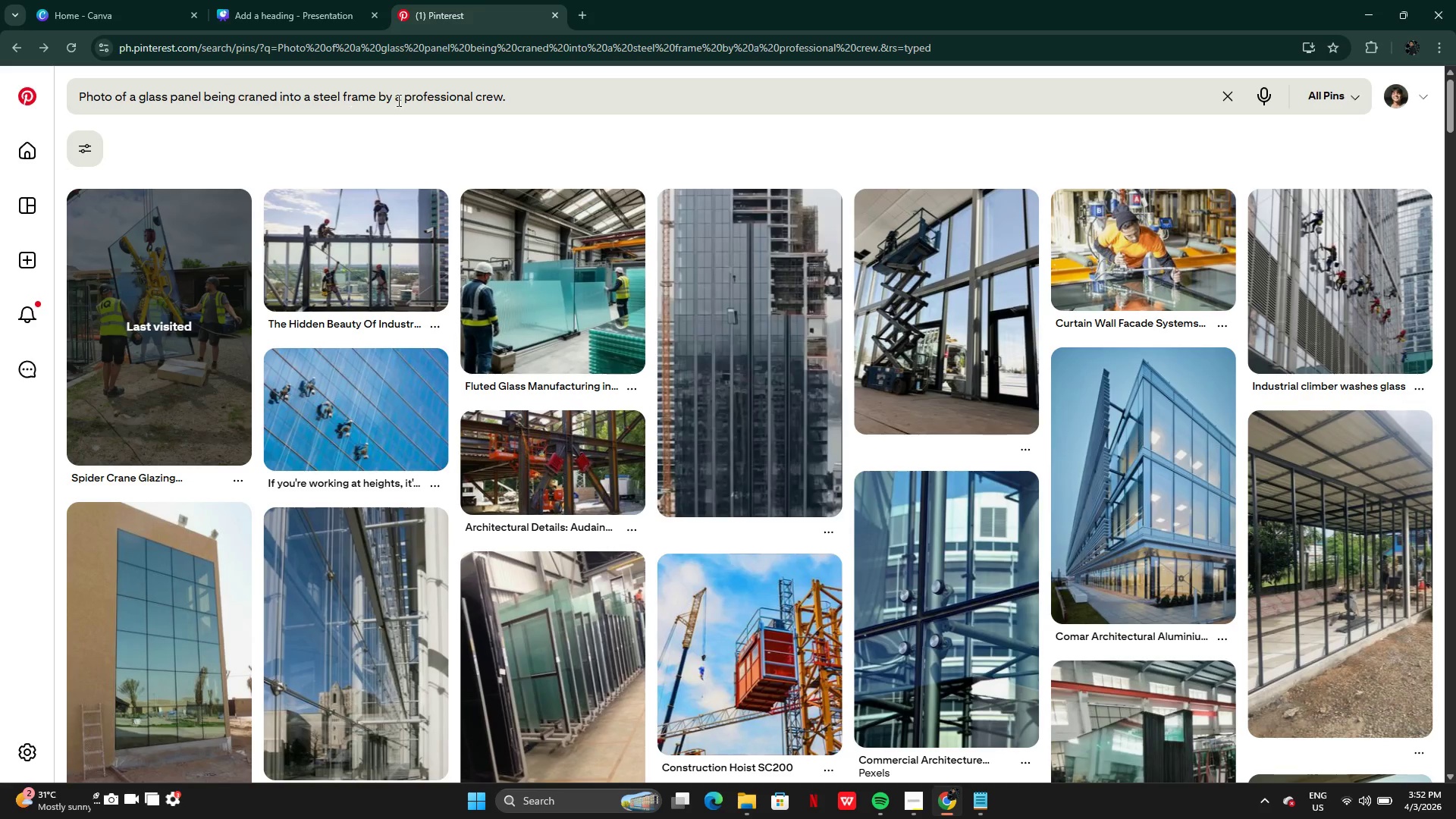 
left_click([493, 93])
 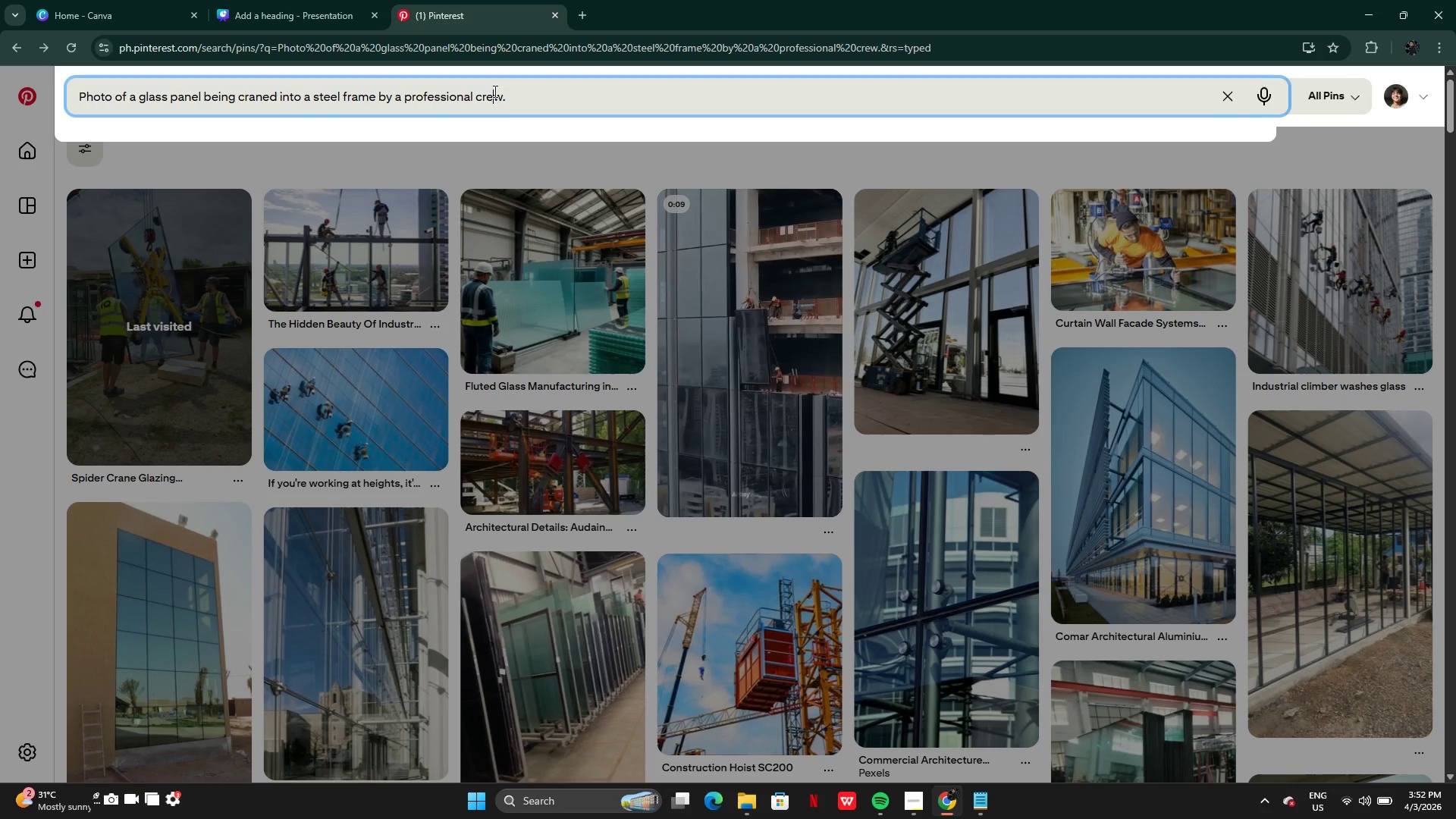 
key(Control+A)
 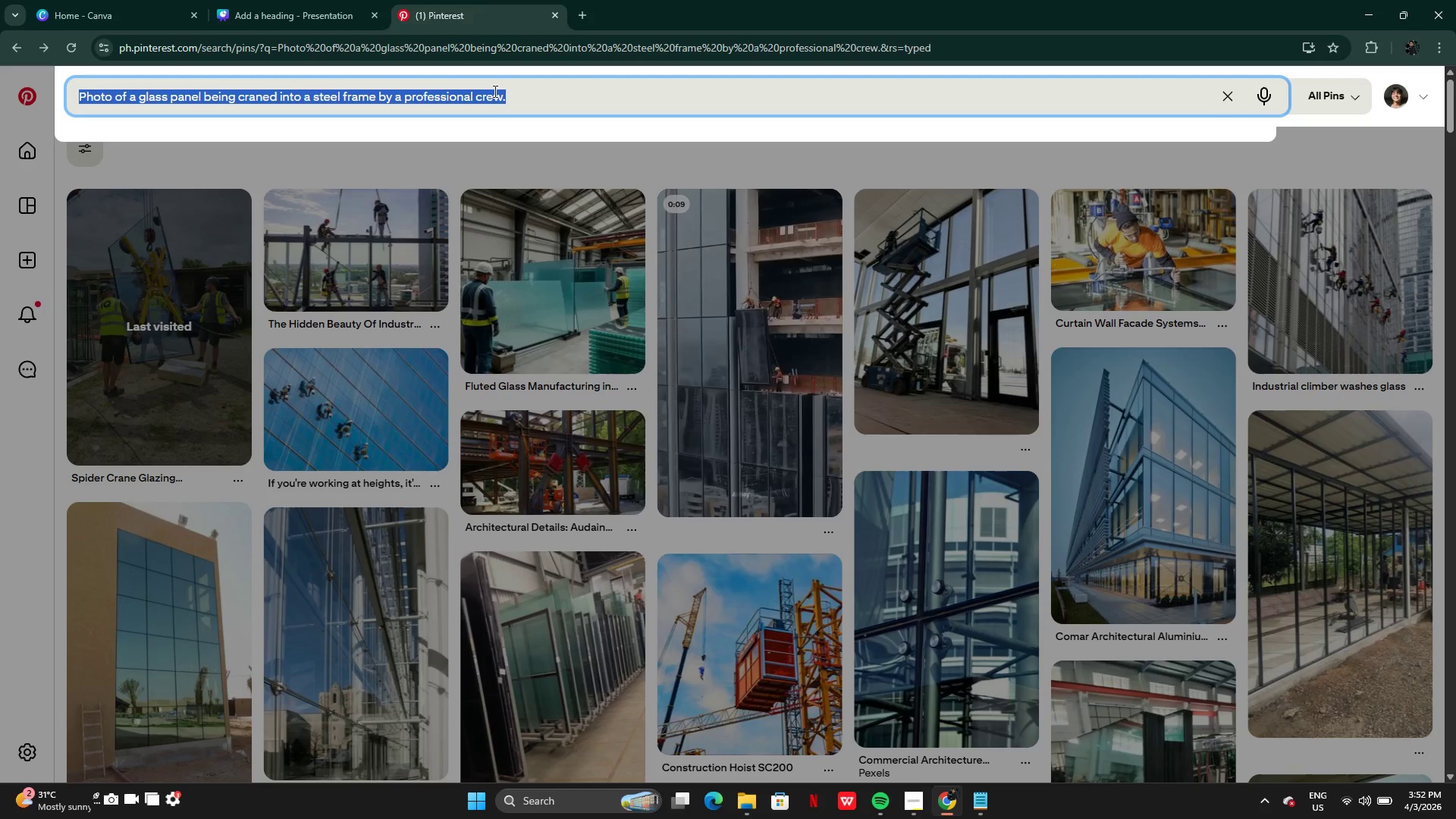 
key(Control+V)
 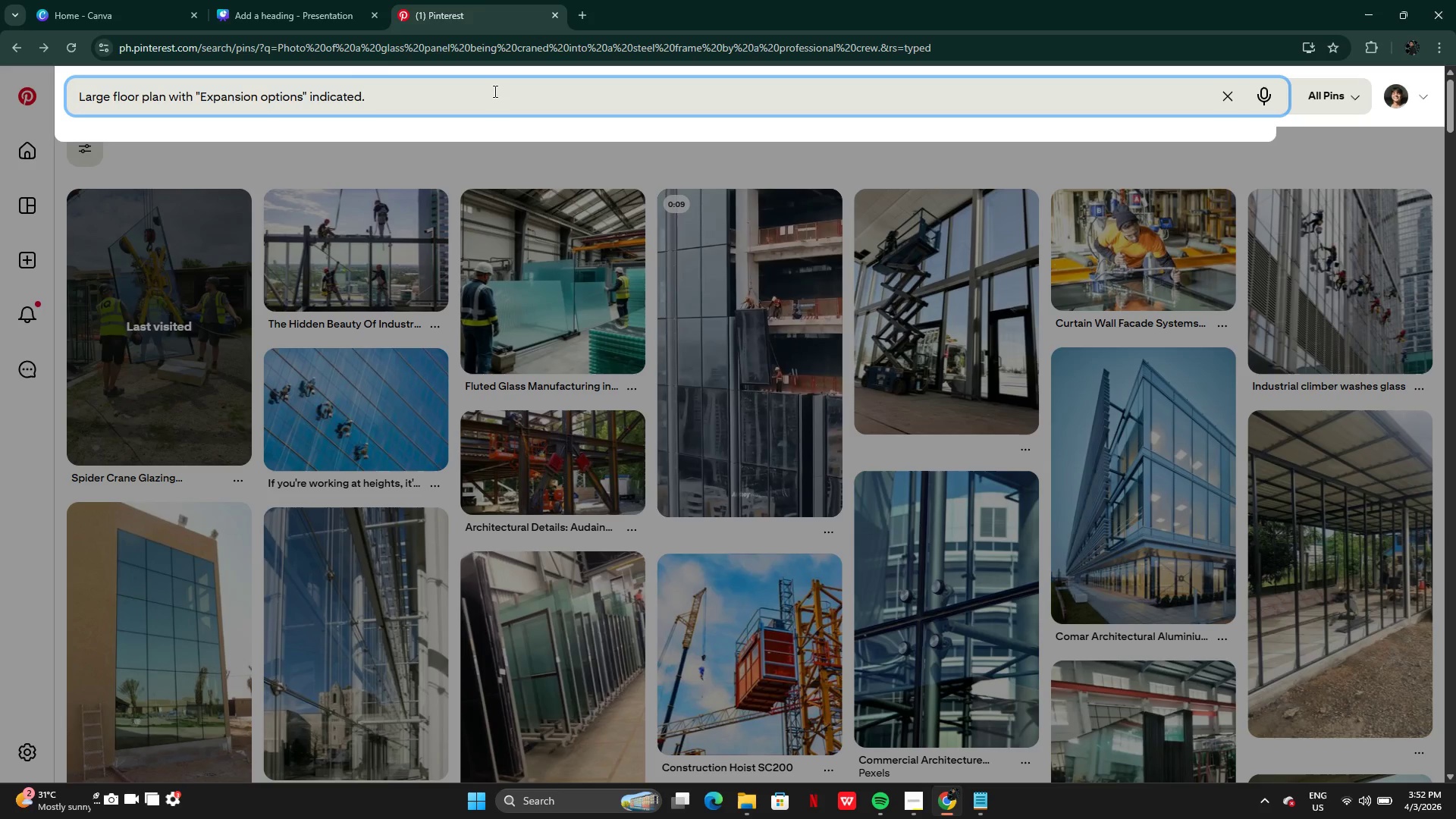 
key(Enter)
 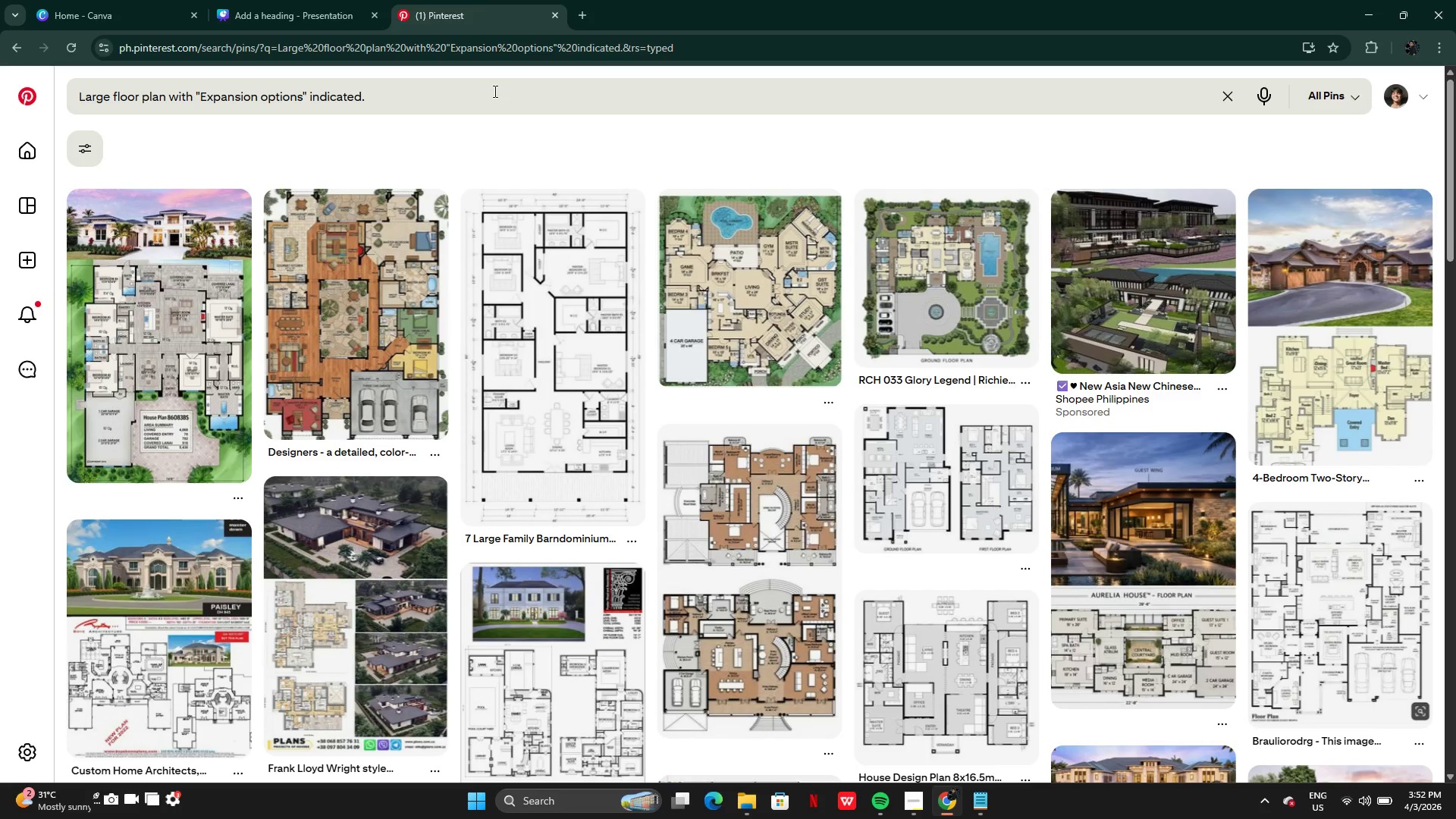 
wait(11.86)
 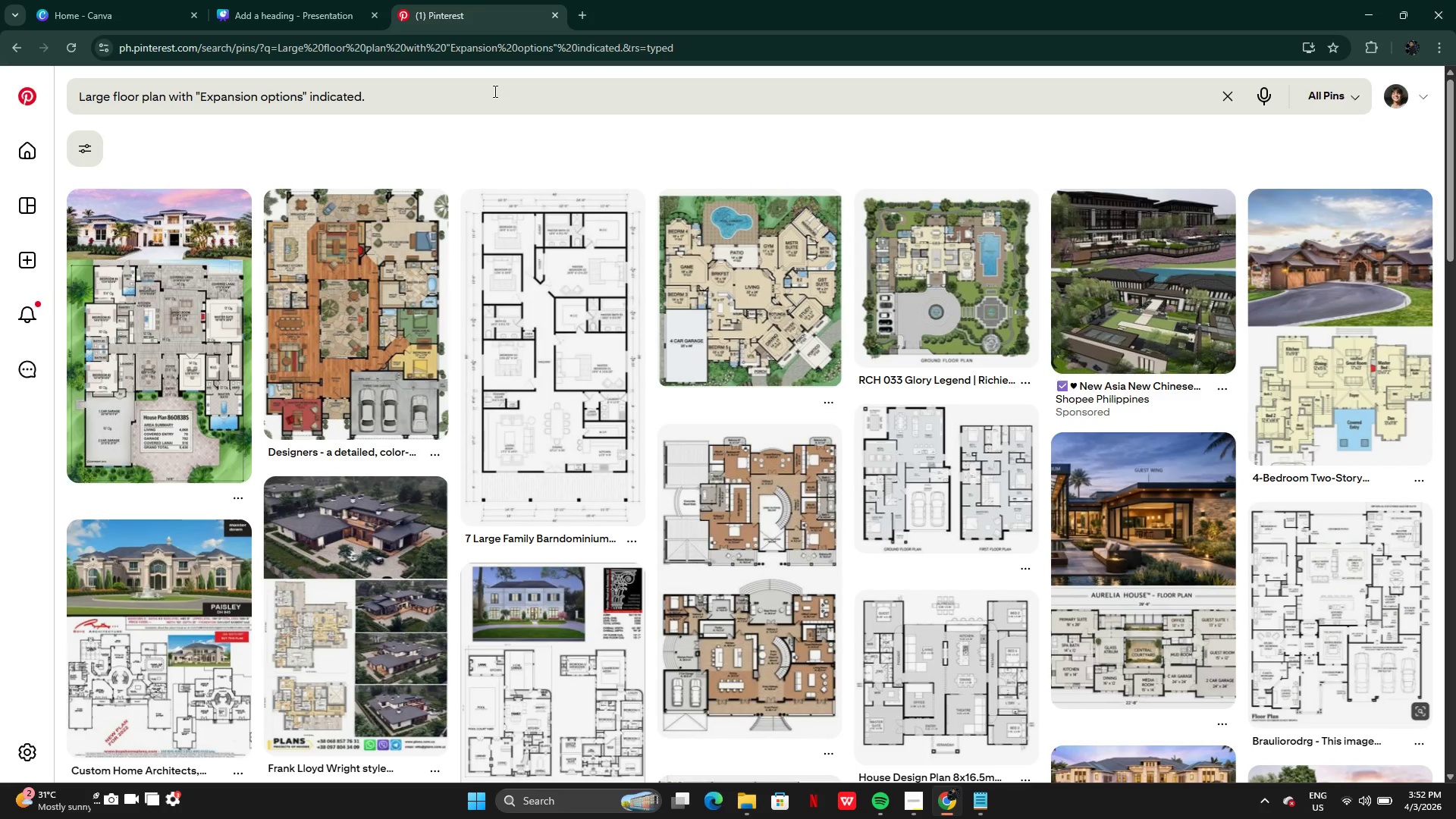 
left_click([271, 0])
 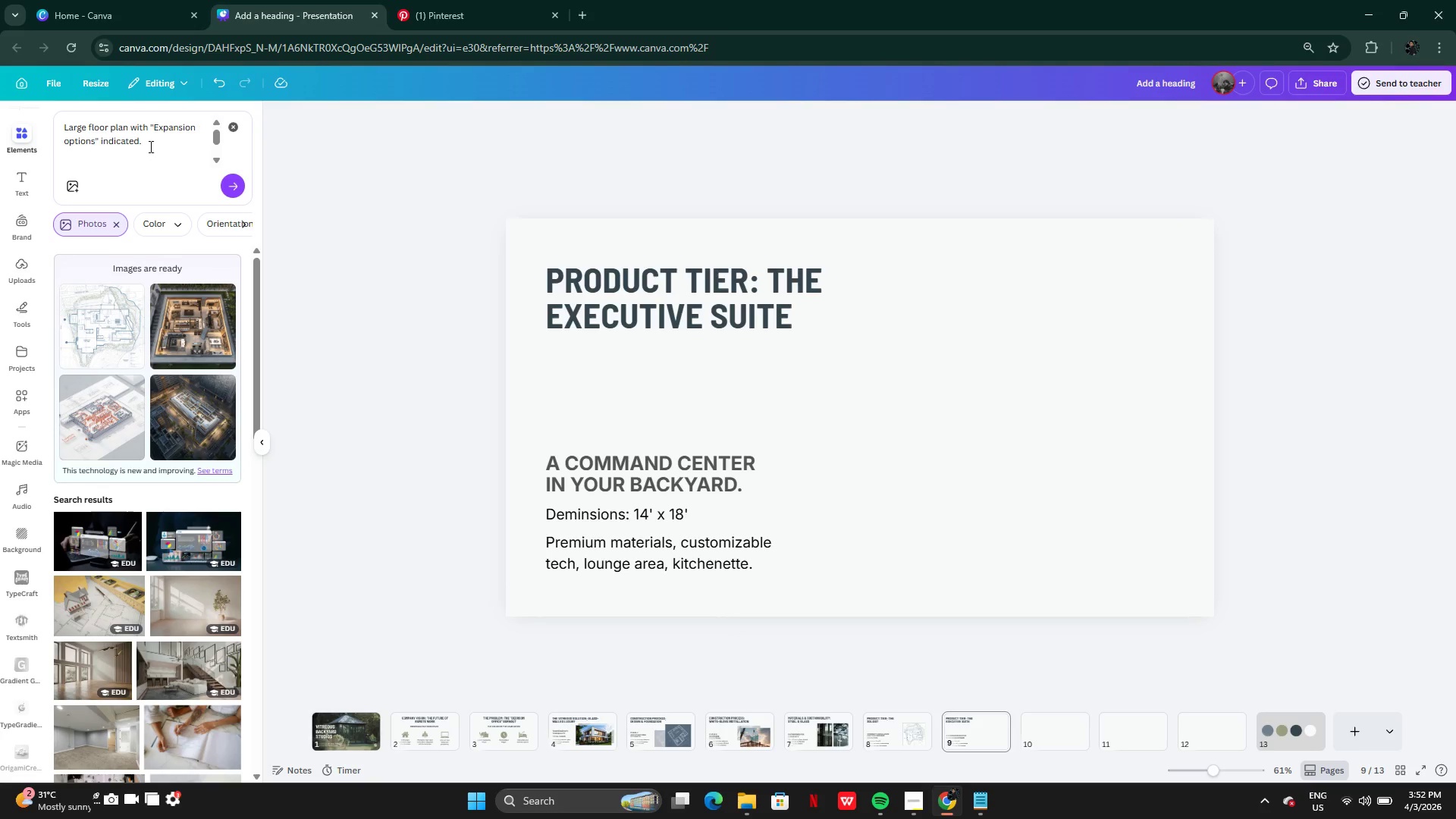 
left_click([168, 146])
 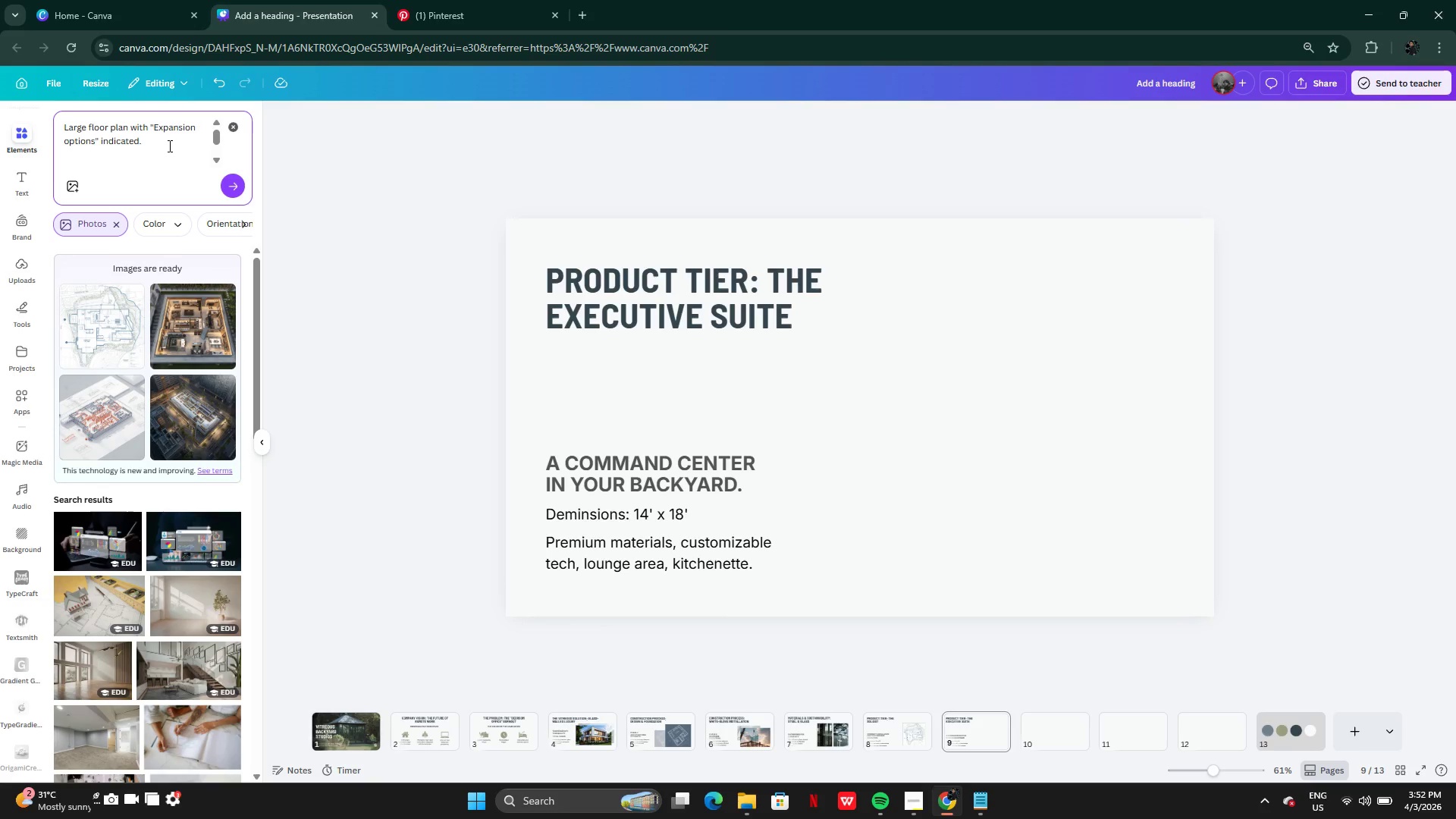 
key(Control+A)
 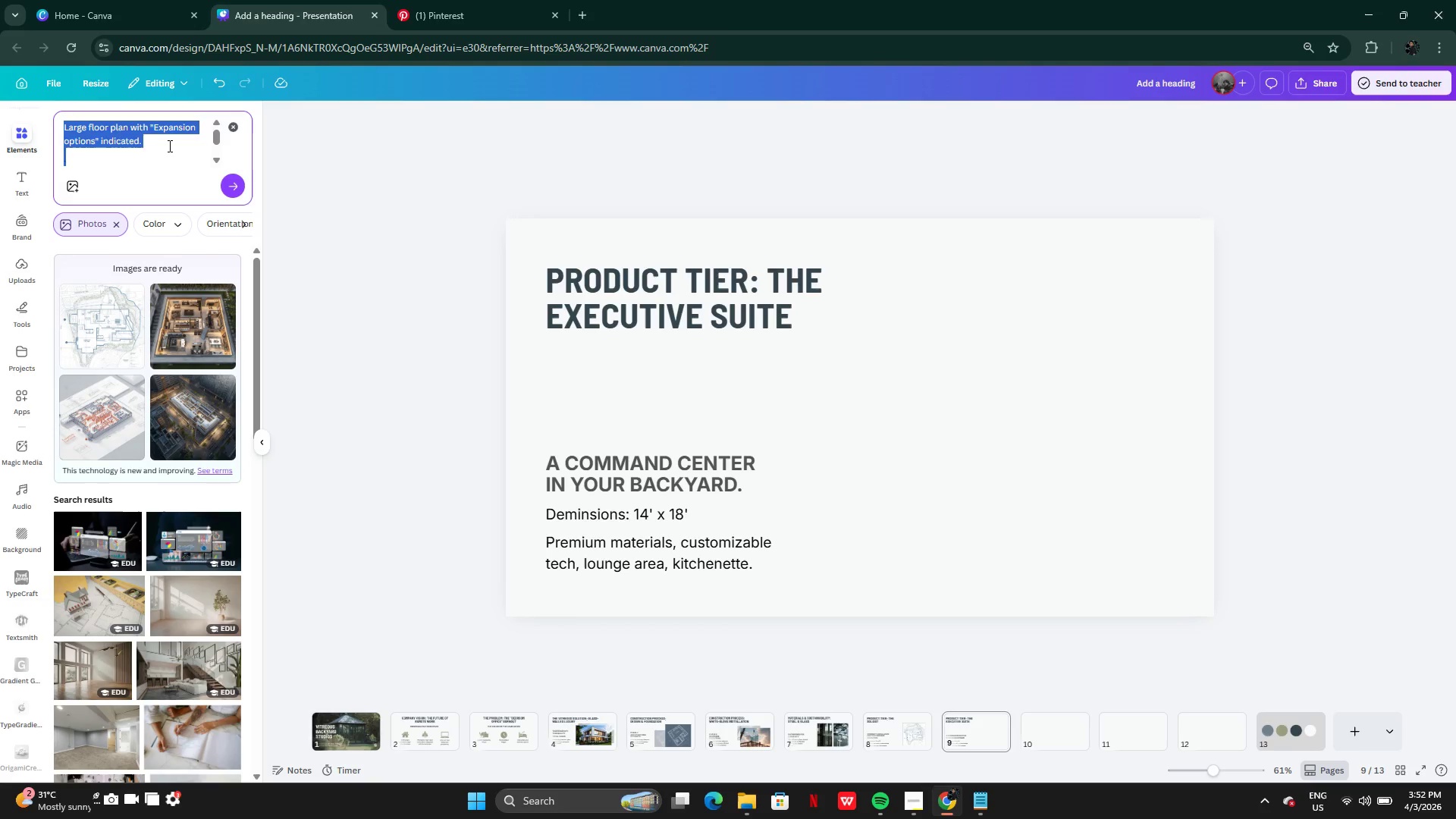 
key(Control+V)
 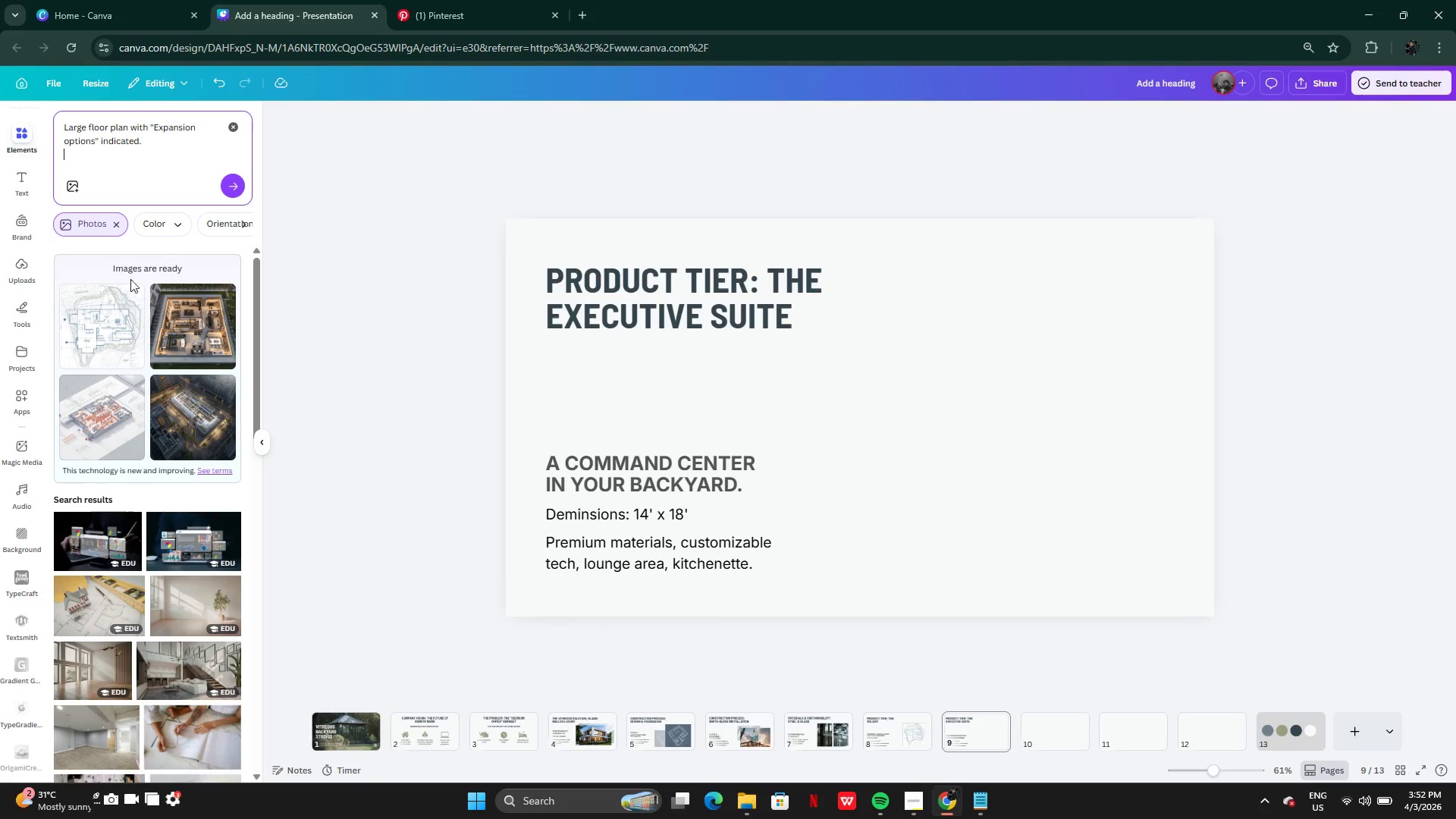 
left_click([974, 801])
 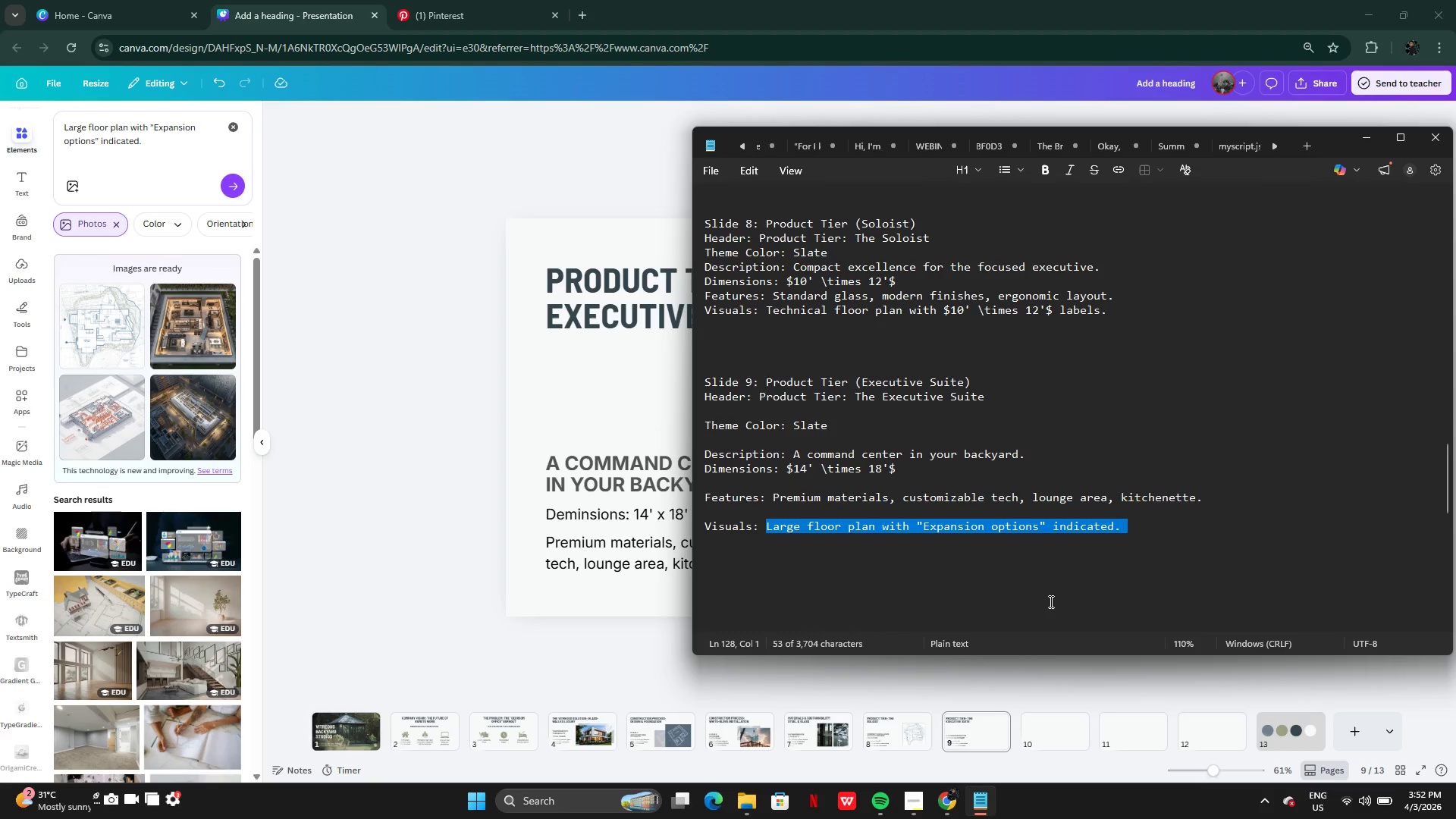 
scroll: coordinate [1050, 601], scroll_direction: up, amount: 1.0
 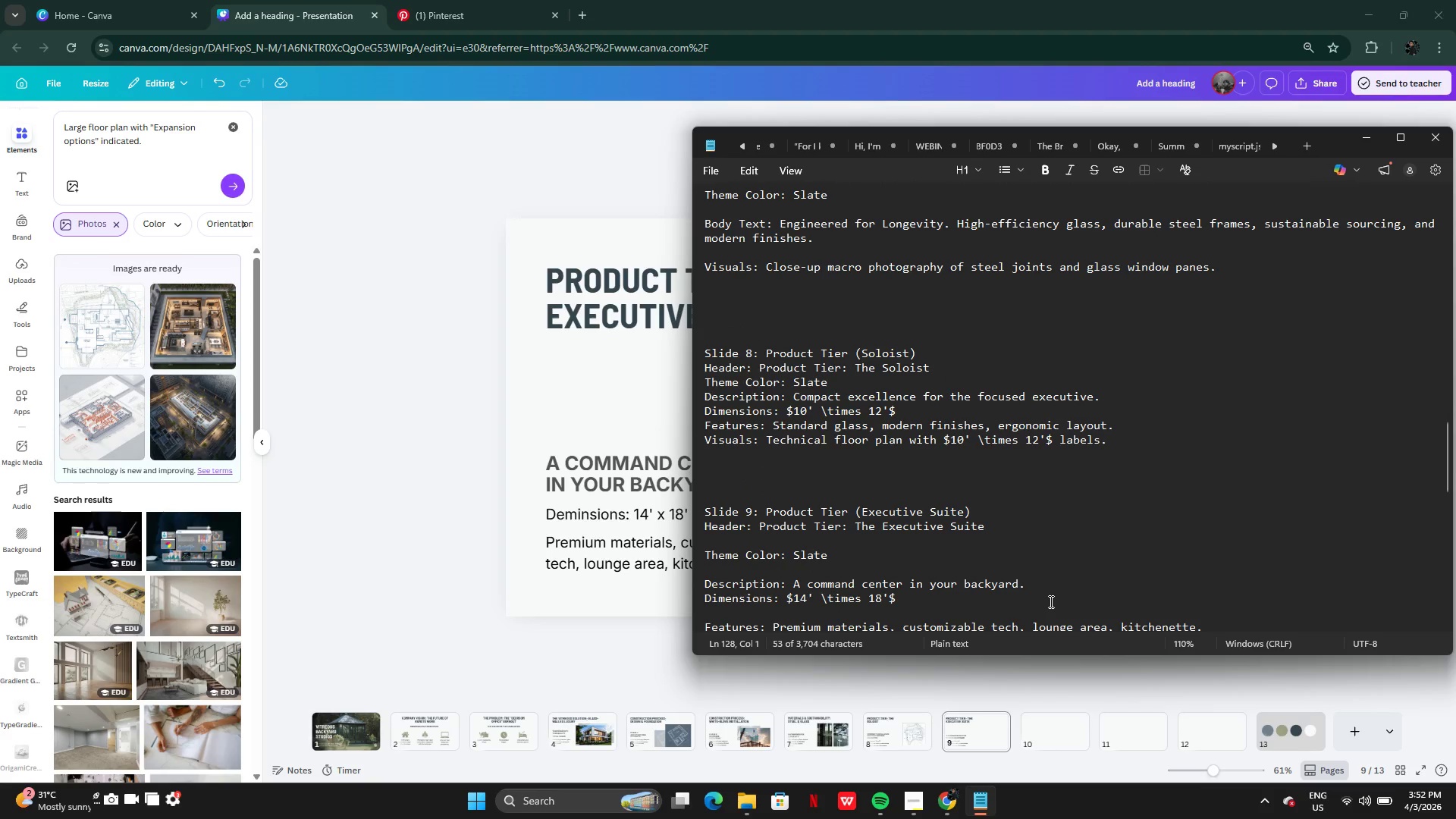 
scroll: coordinate [1050, 601], scroll_direction: none, amount: 0.0
 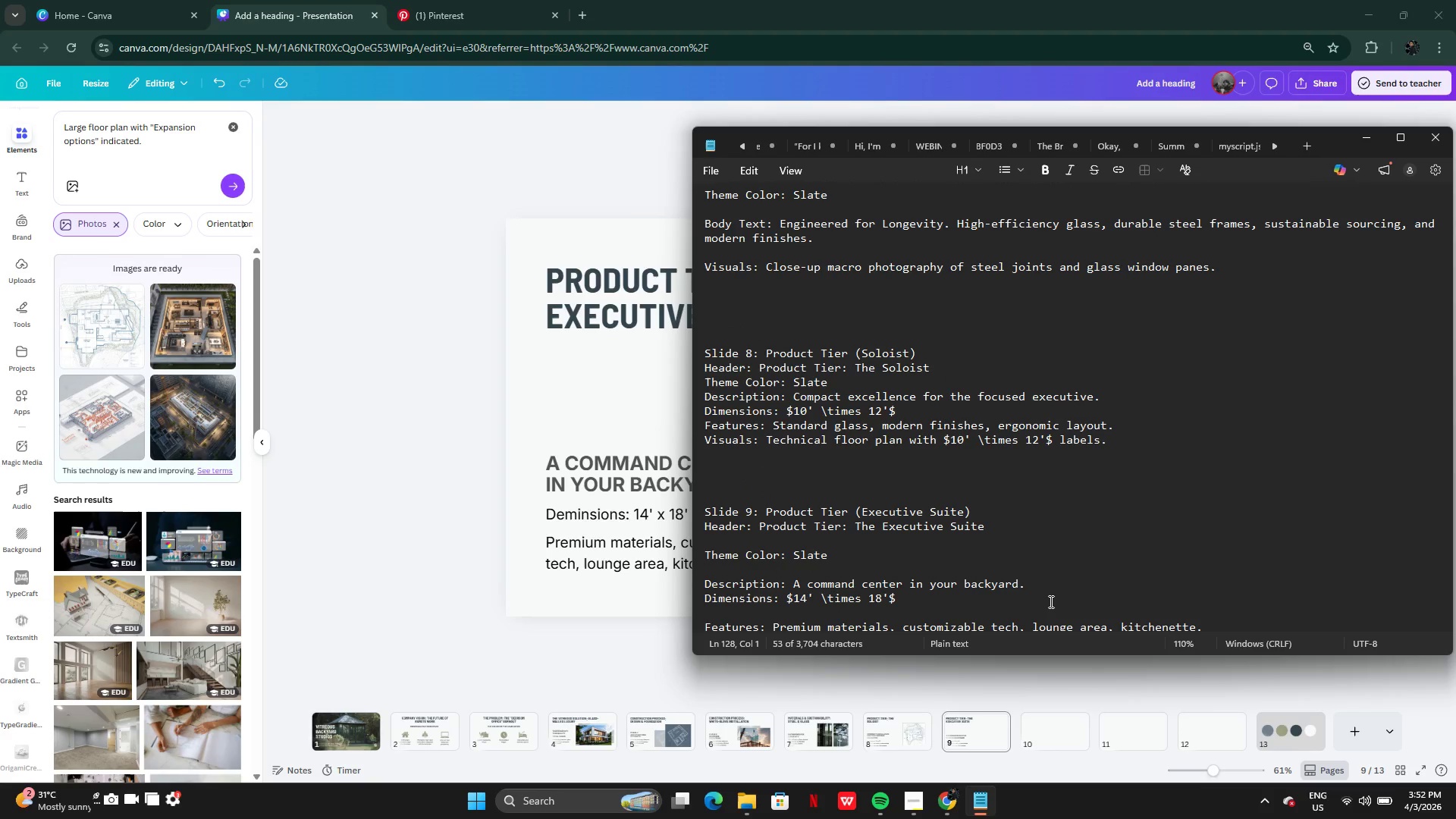 
scroll: coordinate [1050, 601], scroll_direction: down, amount: 1.0
 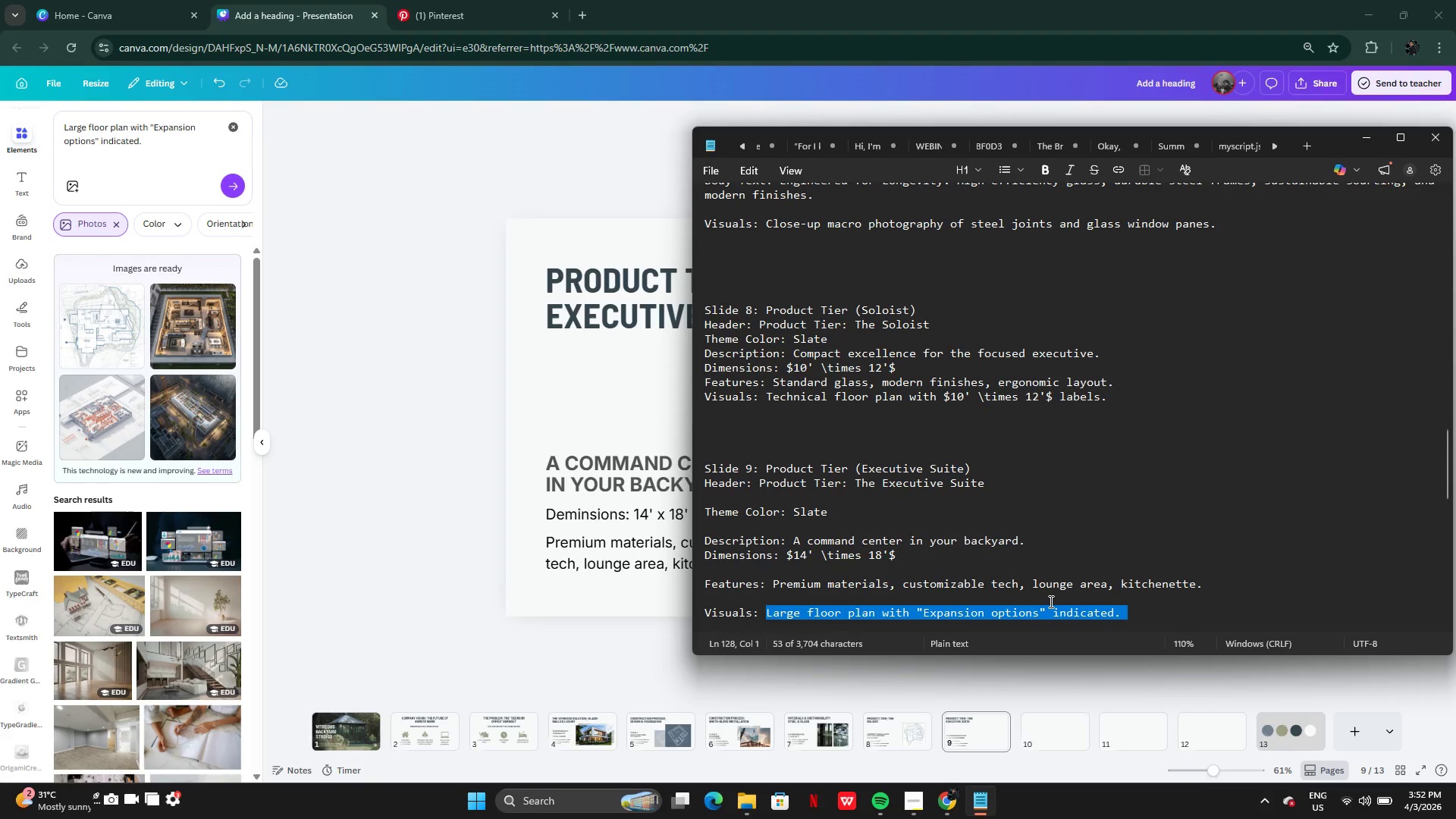 
scroll: coordinate [1050, 601], scroll_direction: none, amount: 0.0
 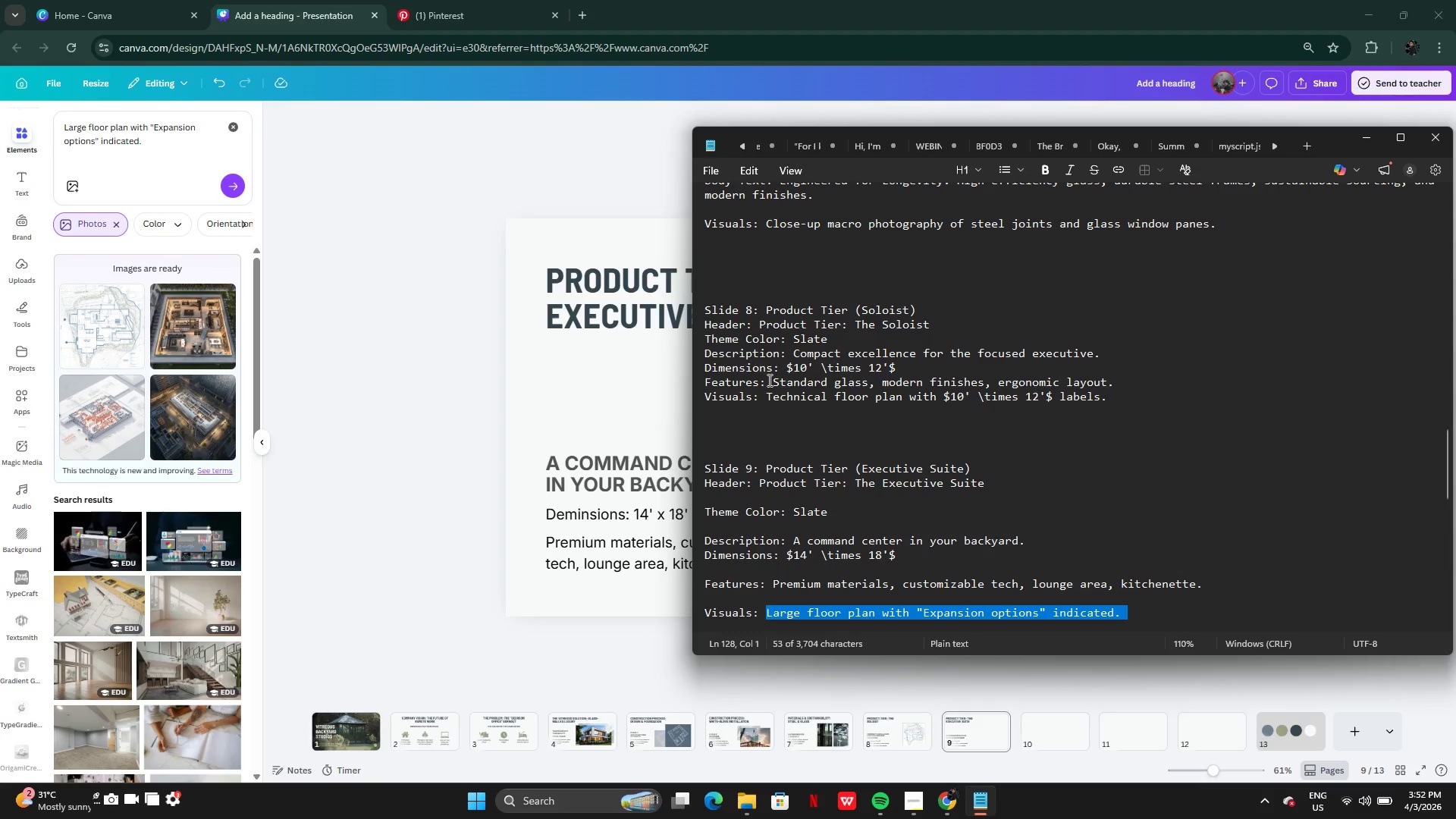 
left_click([758, 397])
 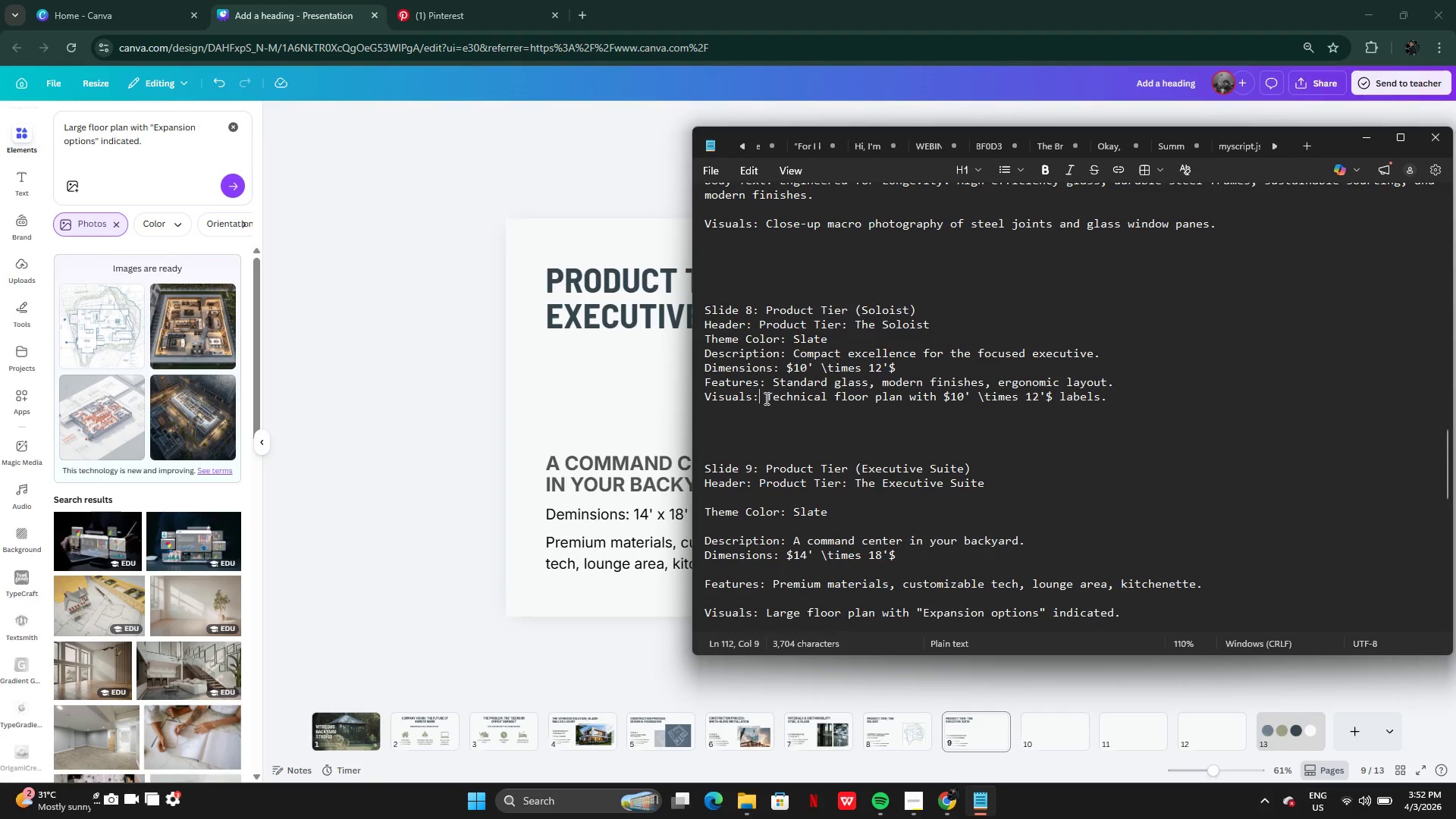 
left_click_drag(start_coordinate=[765, 398], to_coordinate=[1112, 394])
 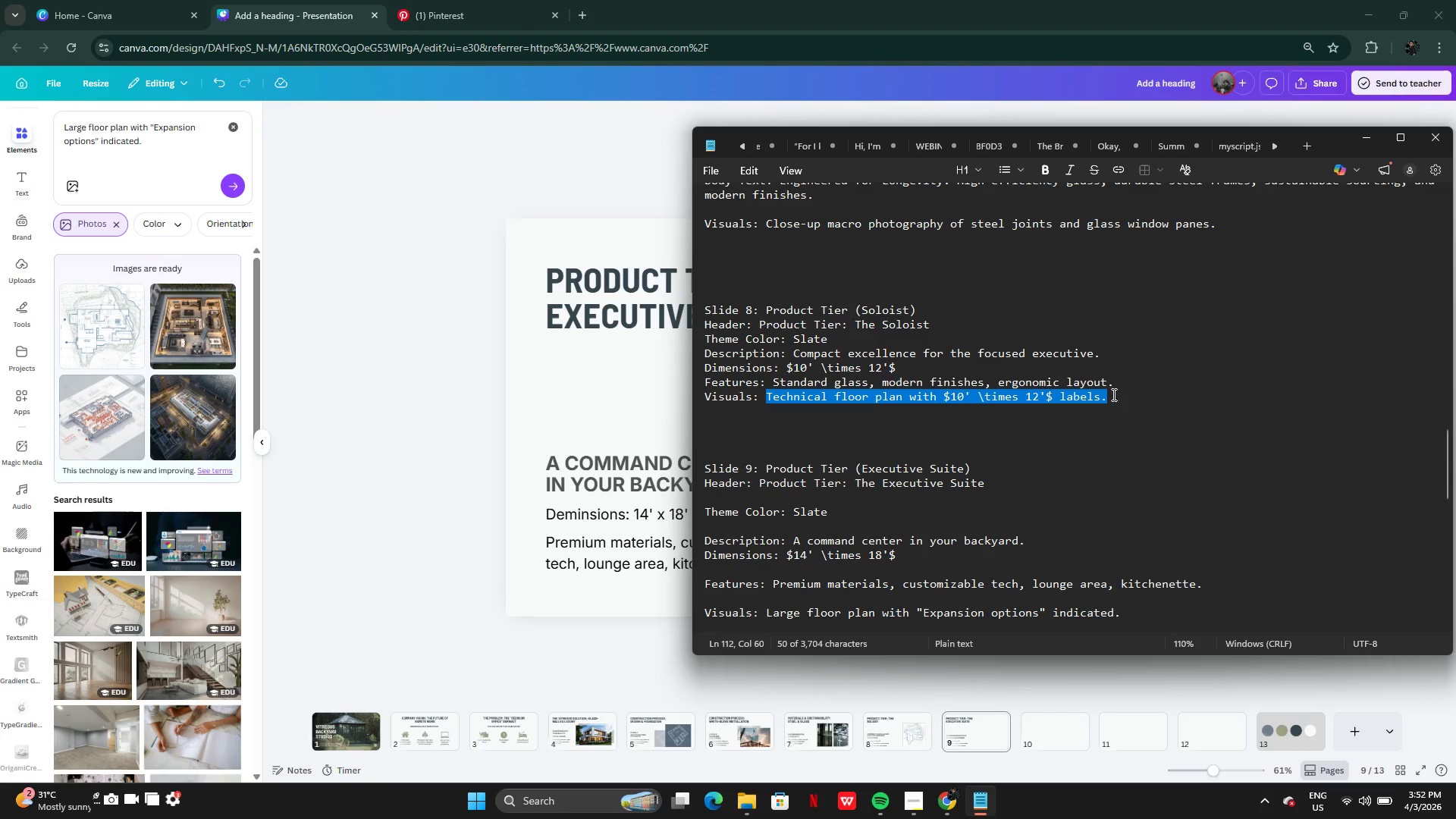 
key(Control+C)
 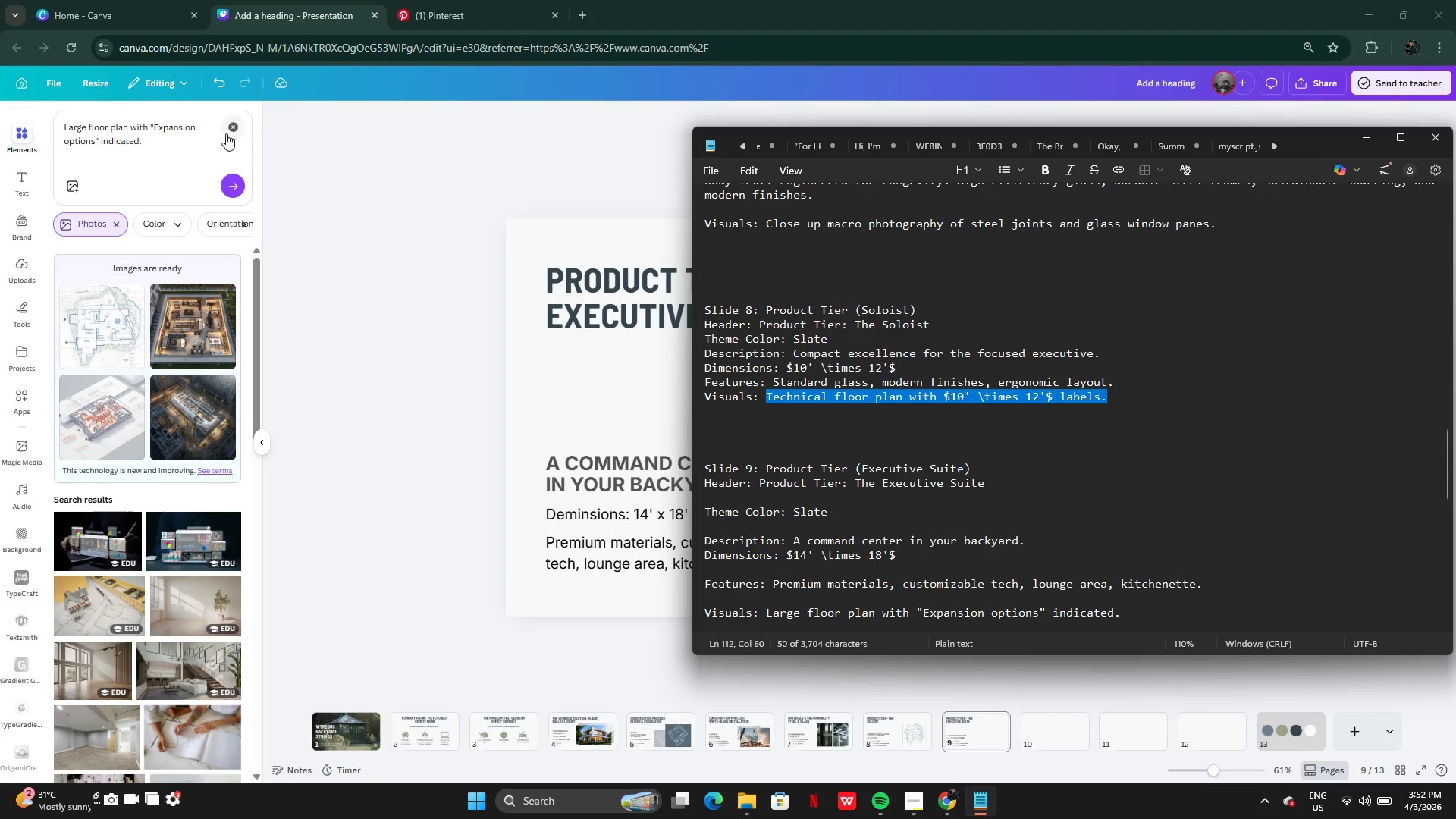 
left_click([224, 130])
 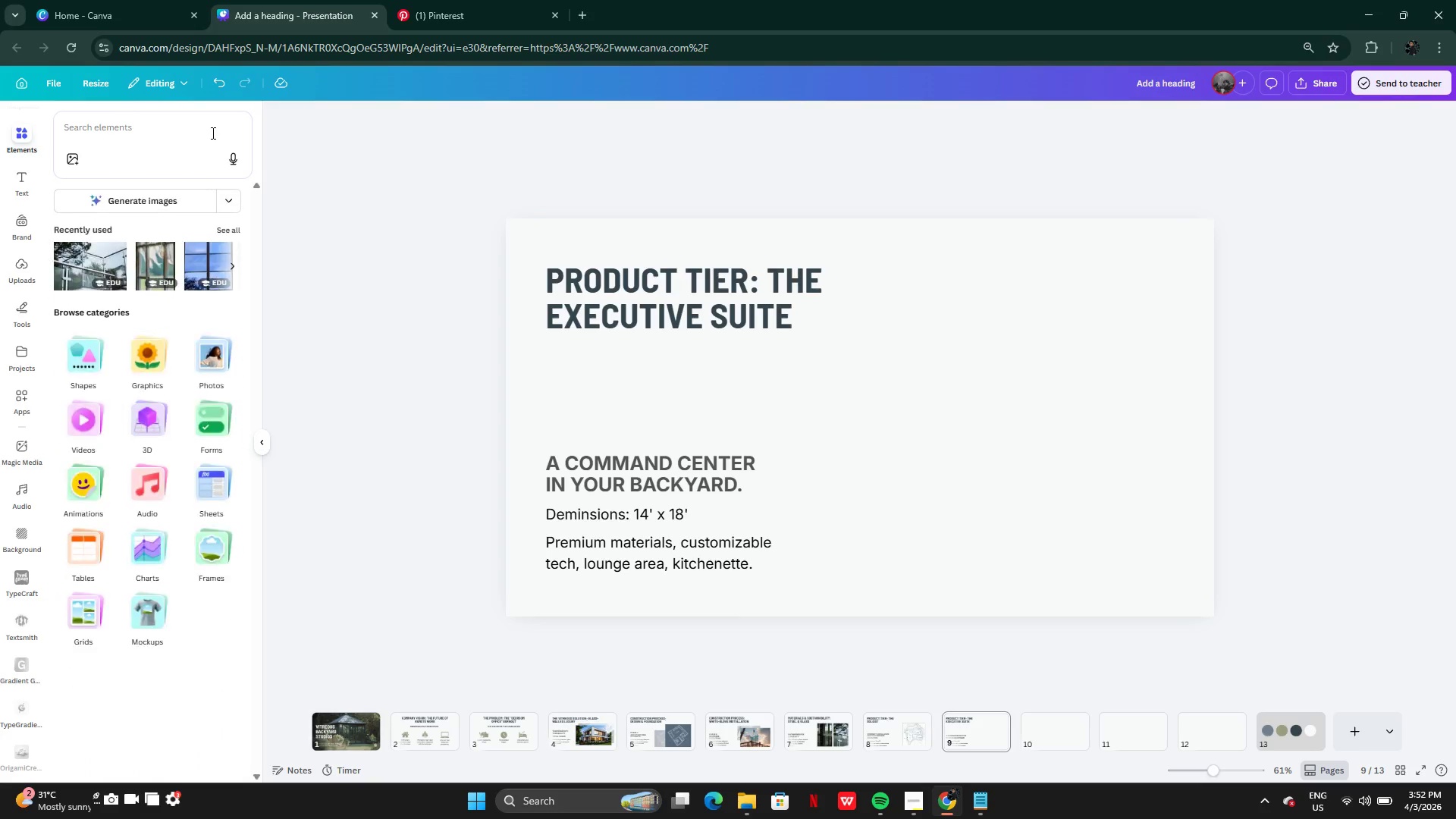 
left_click([193, 137])
 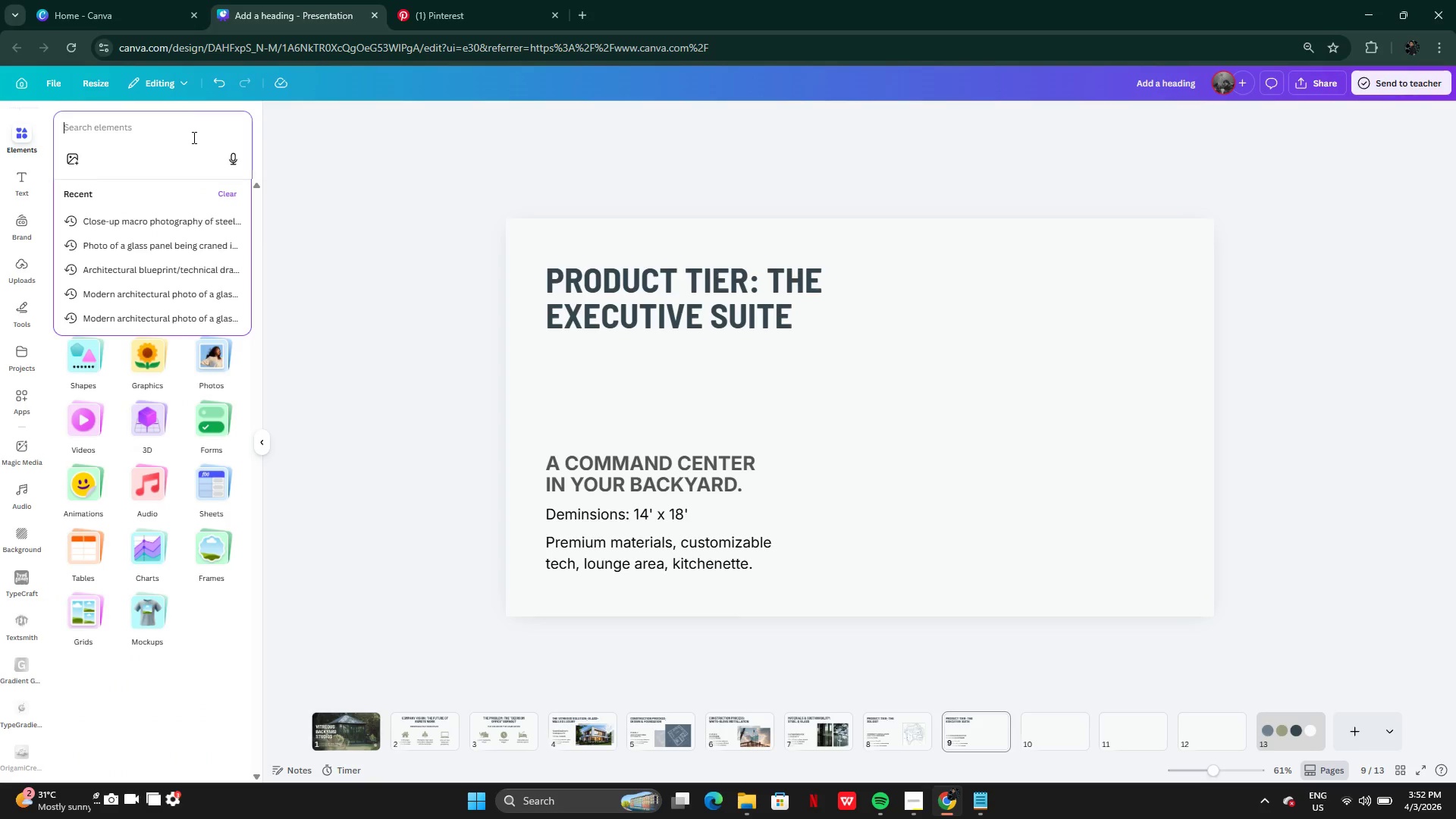 
key(Control+V)
 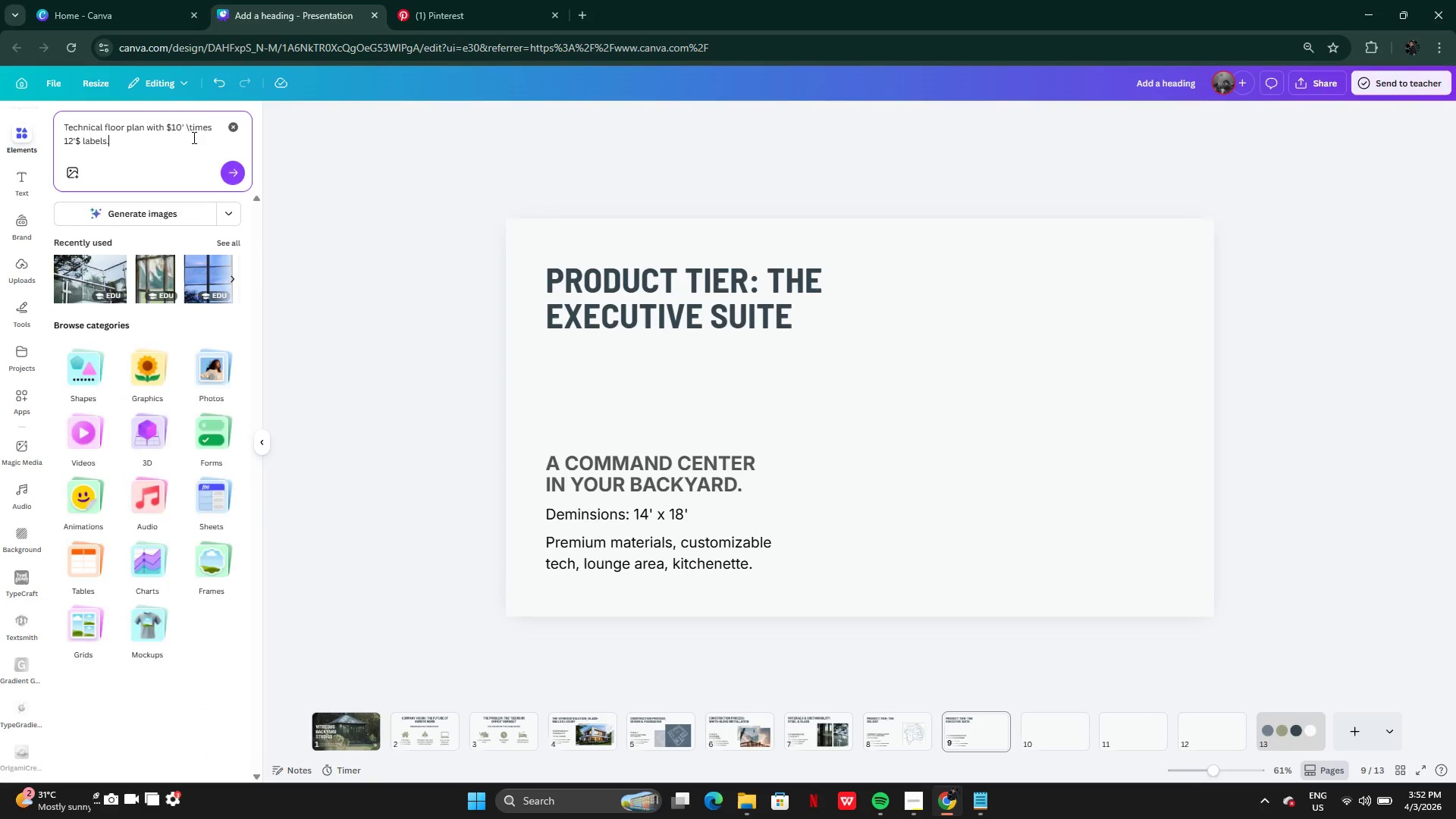 
key(Enter)
 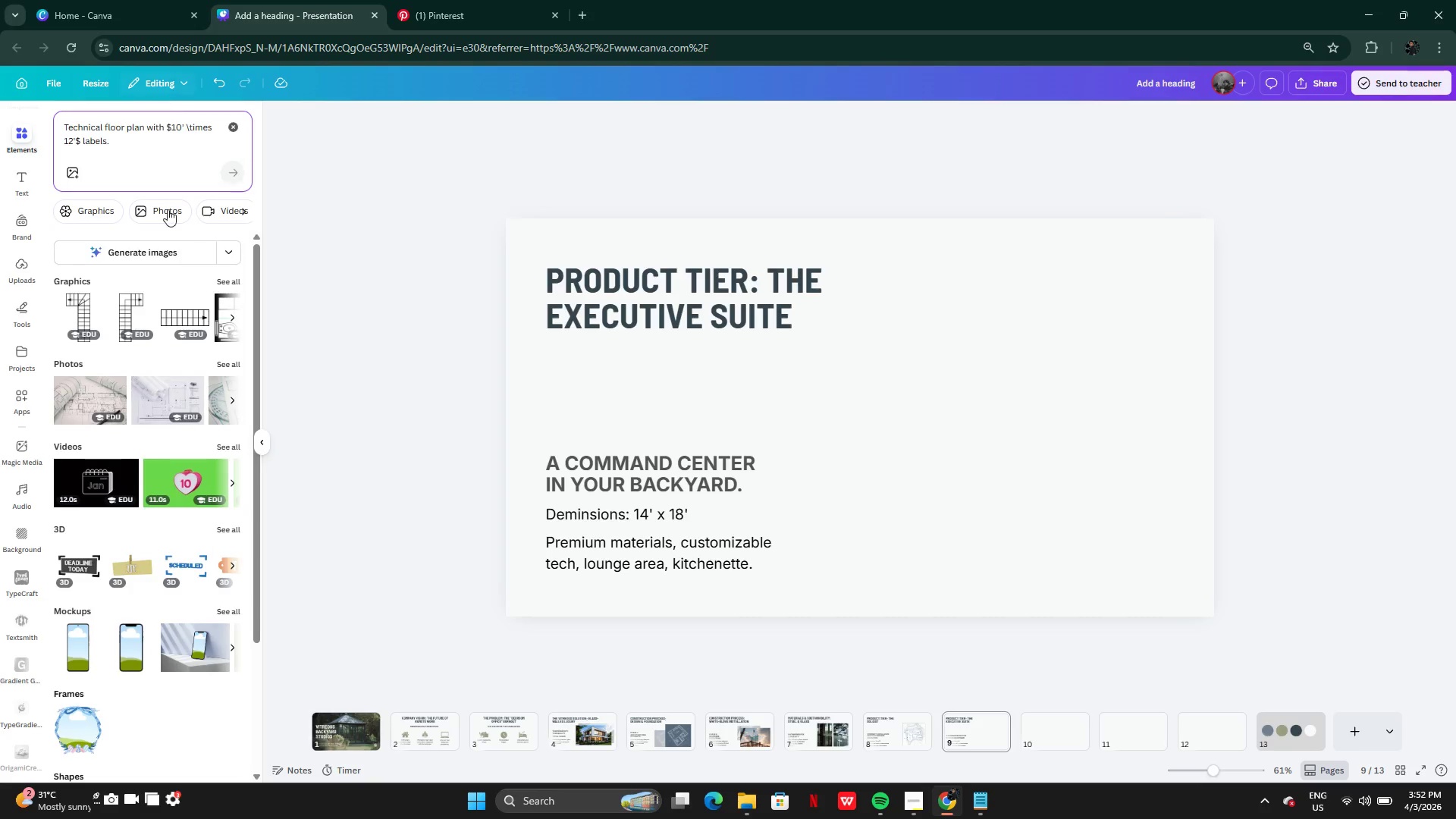 
left_click([133, 249])
 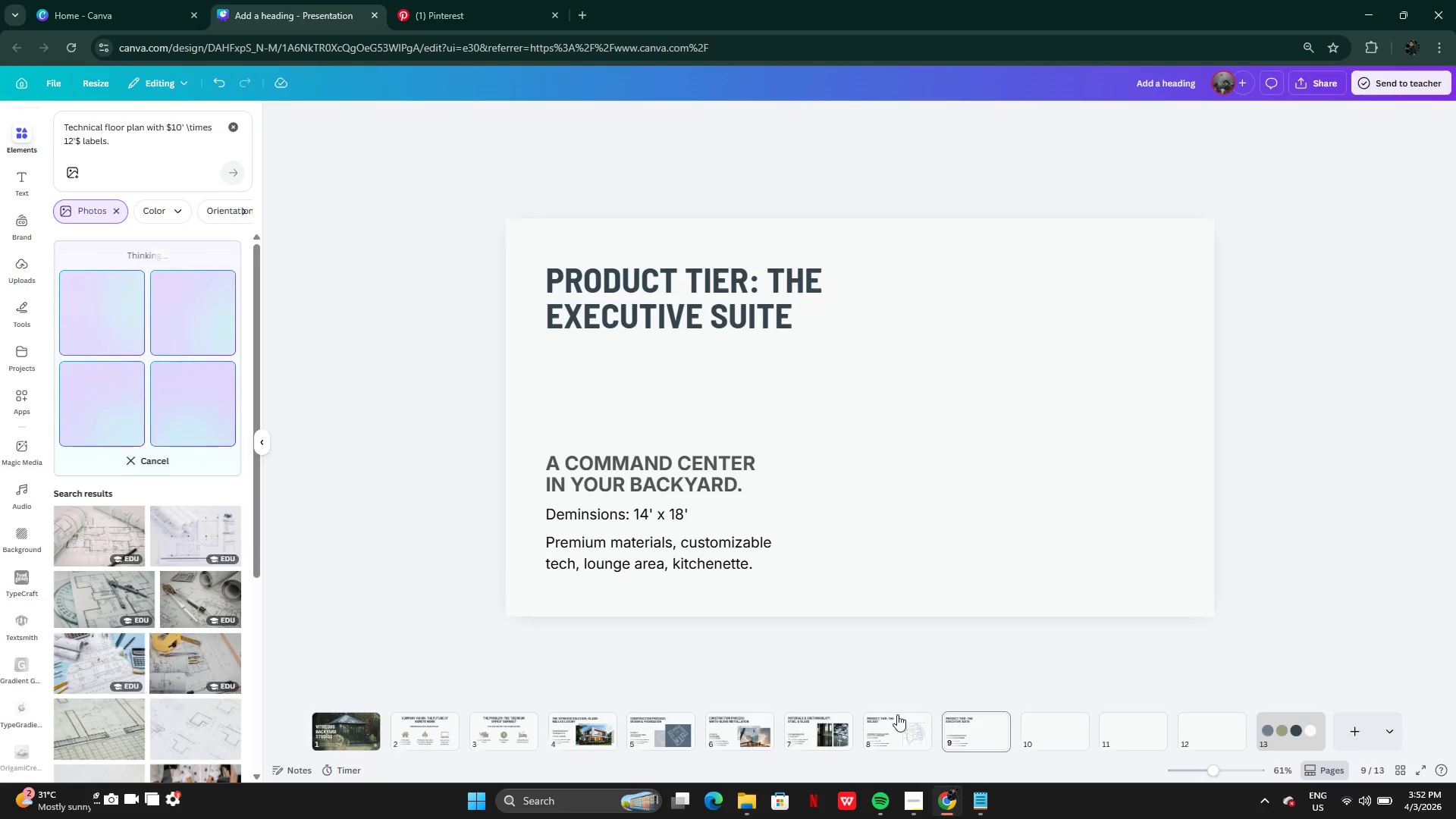 
left_click([902, 727])
 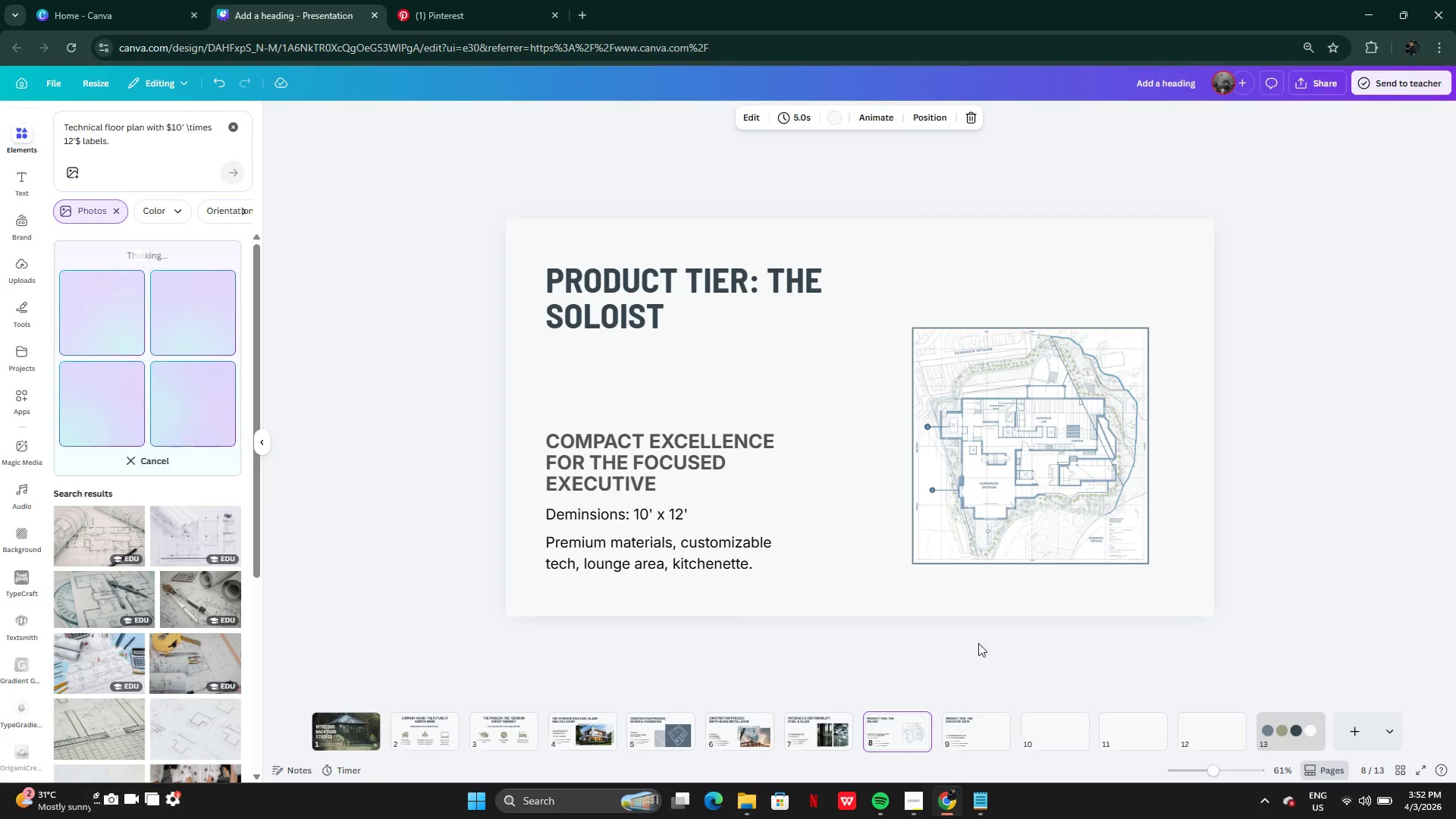 
left_click([1014, 485])
 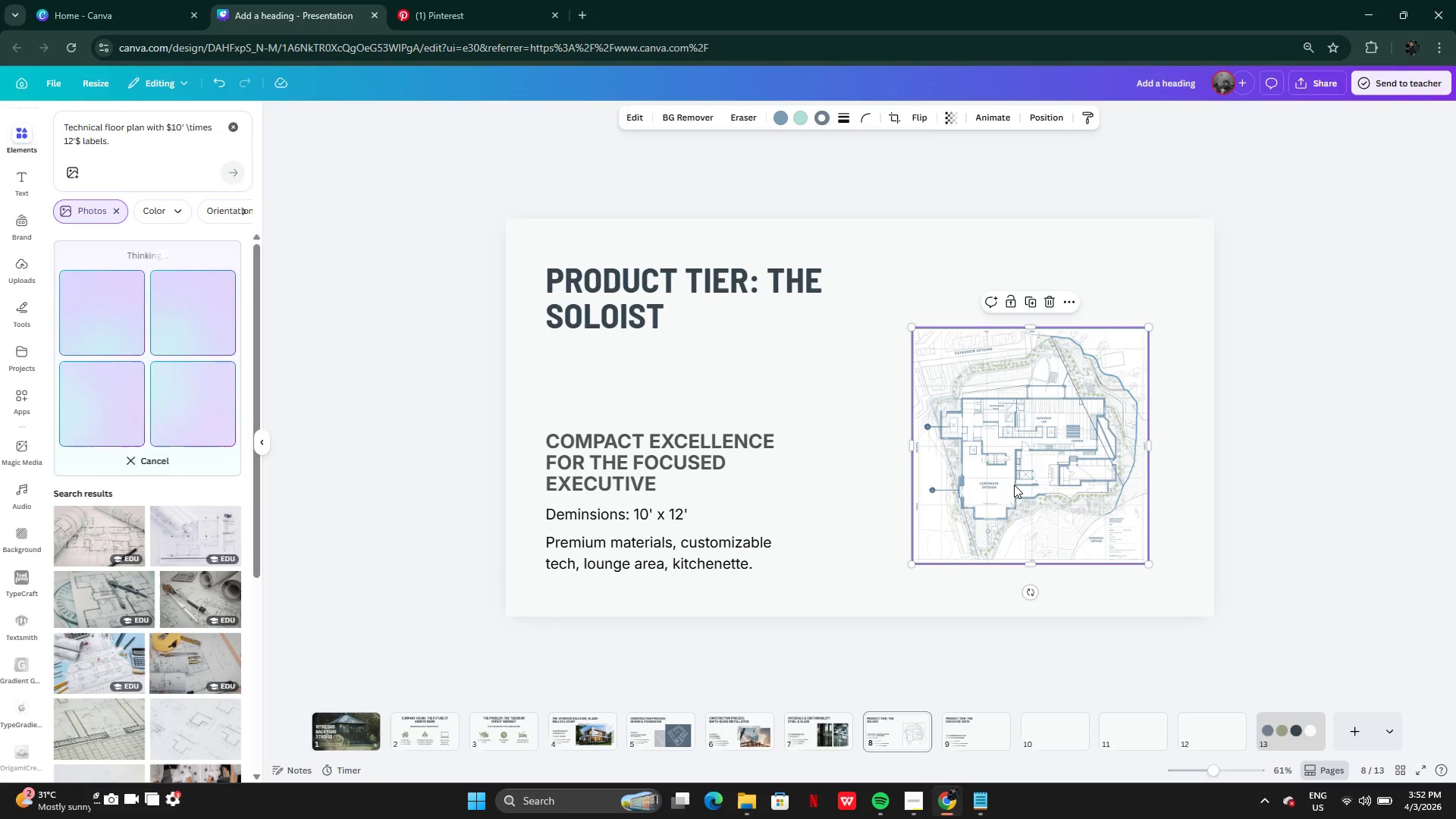 
right_click([1014, 485])
 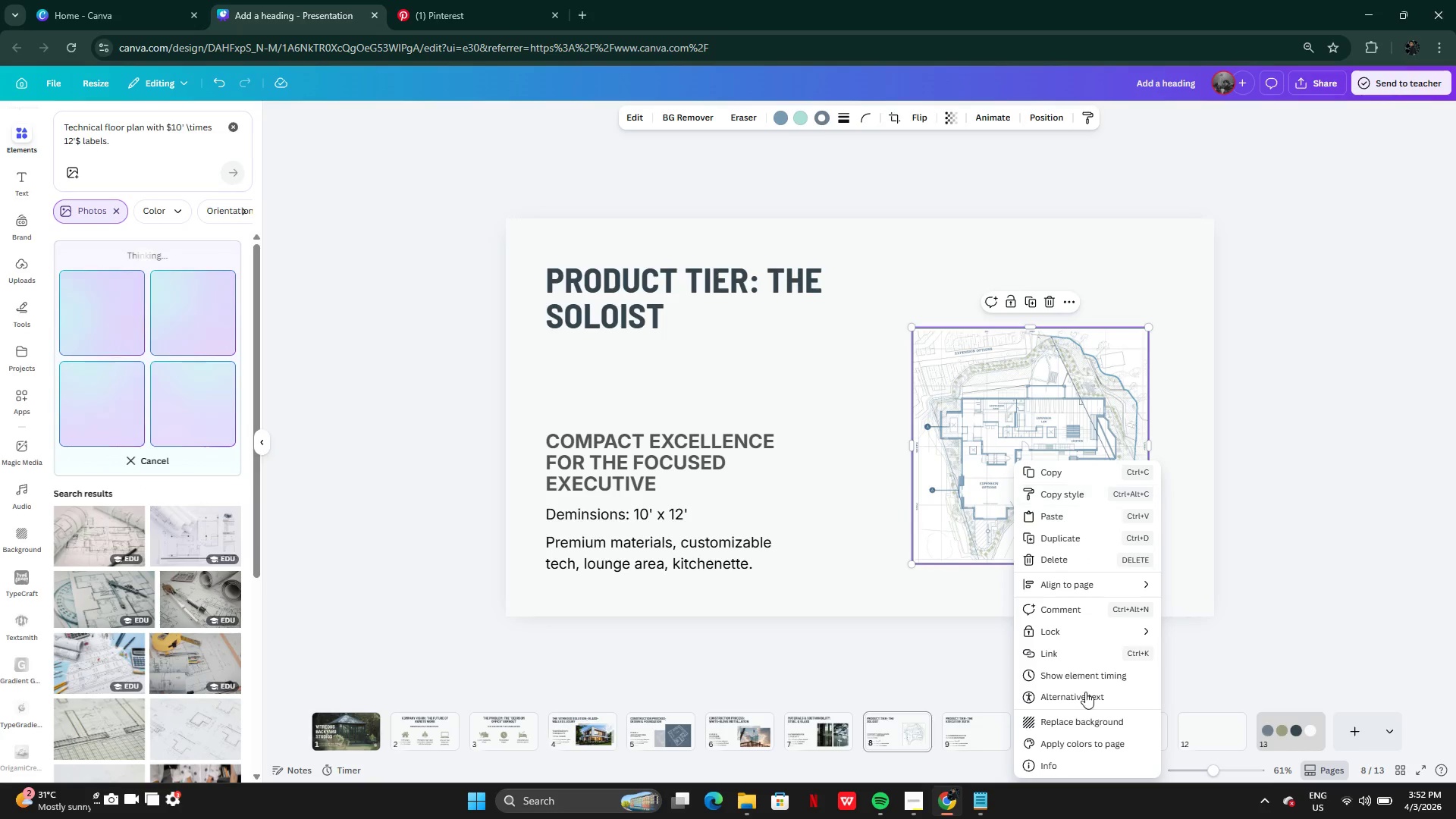 
left_click([1060, 761])
 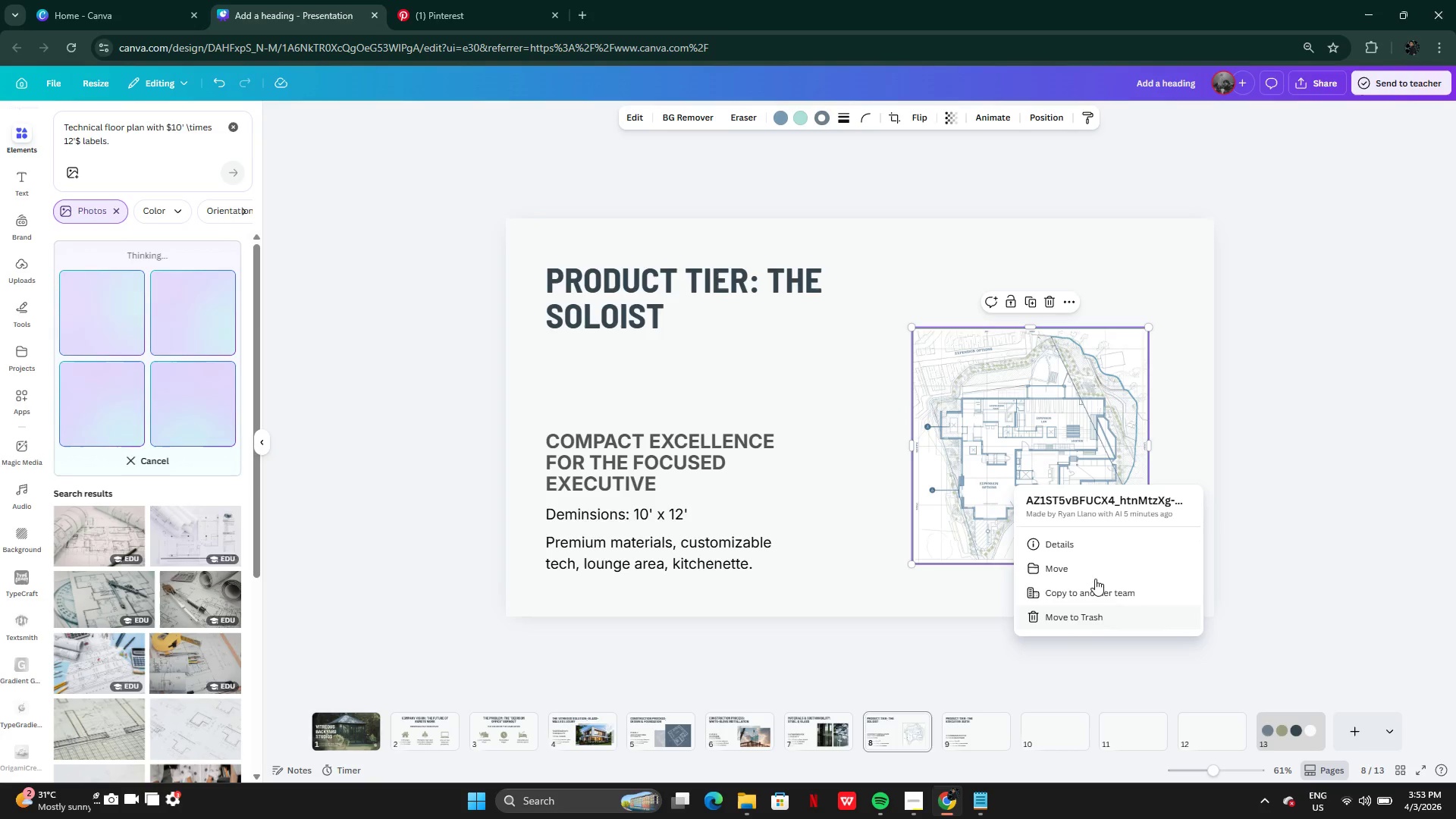 
wait(5.34)
 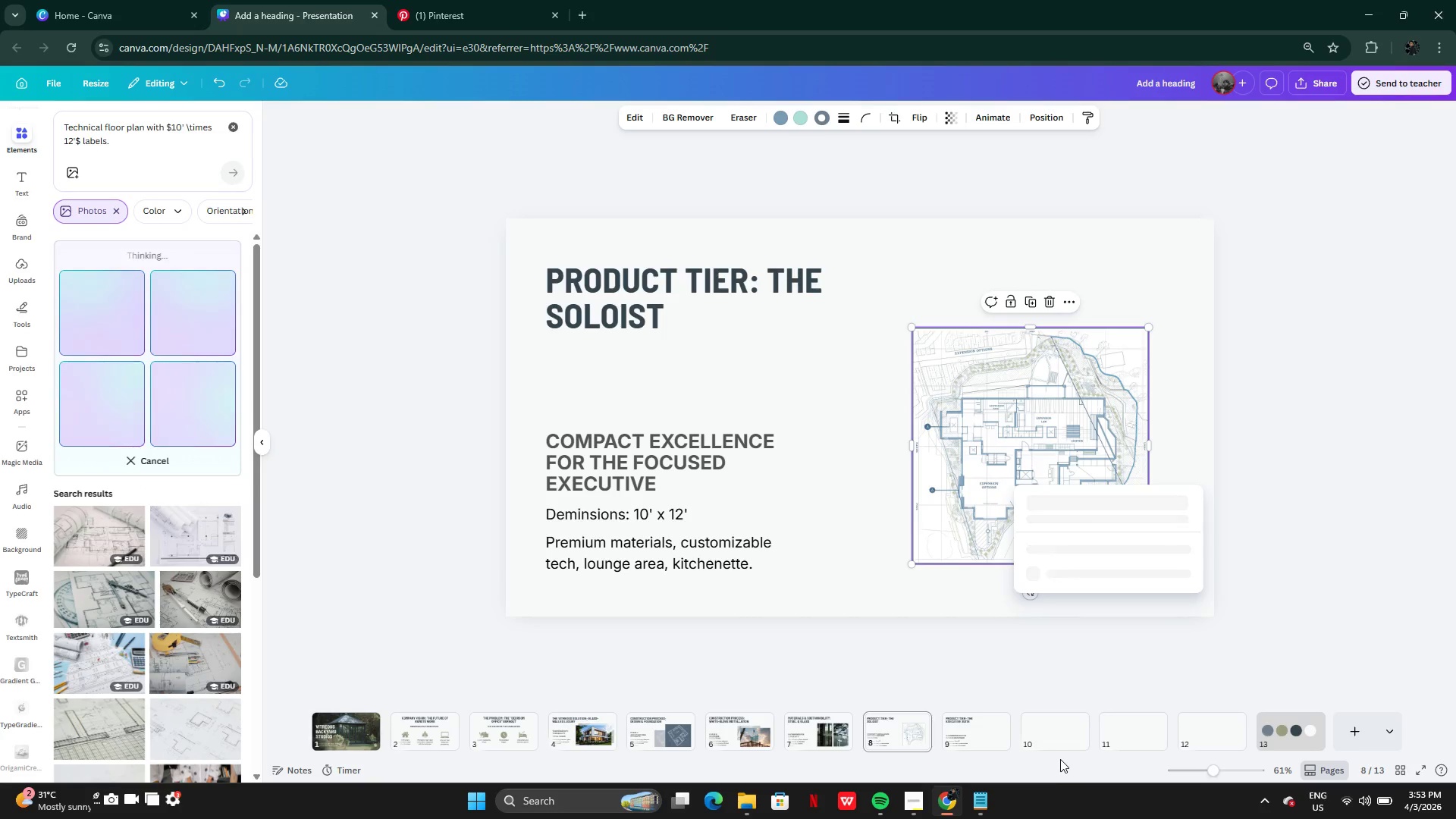 
left_click([1280, 387])
 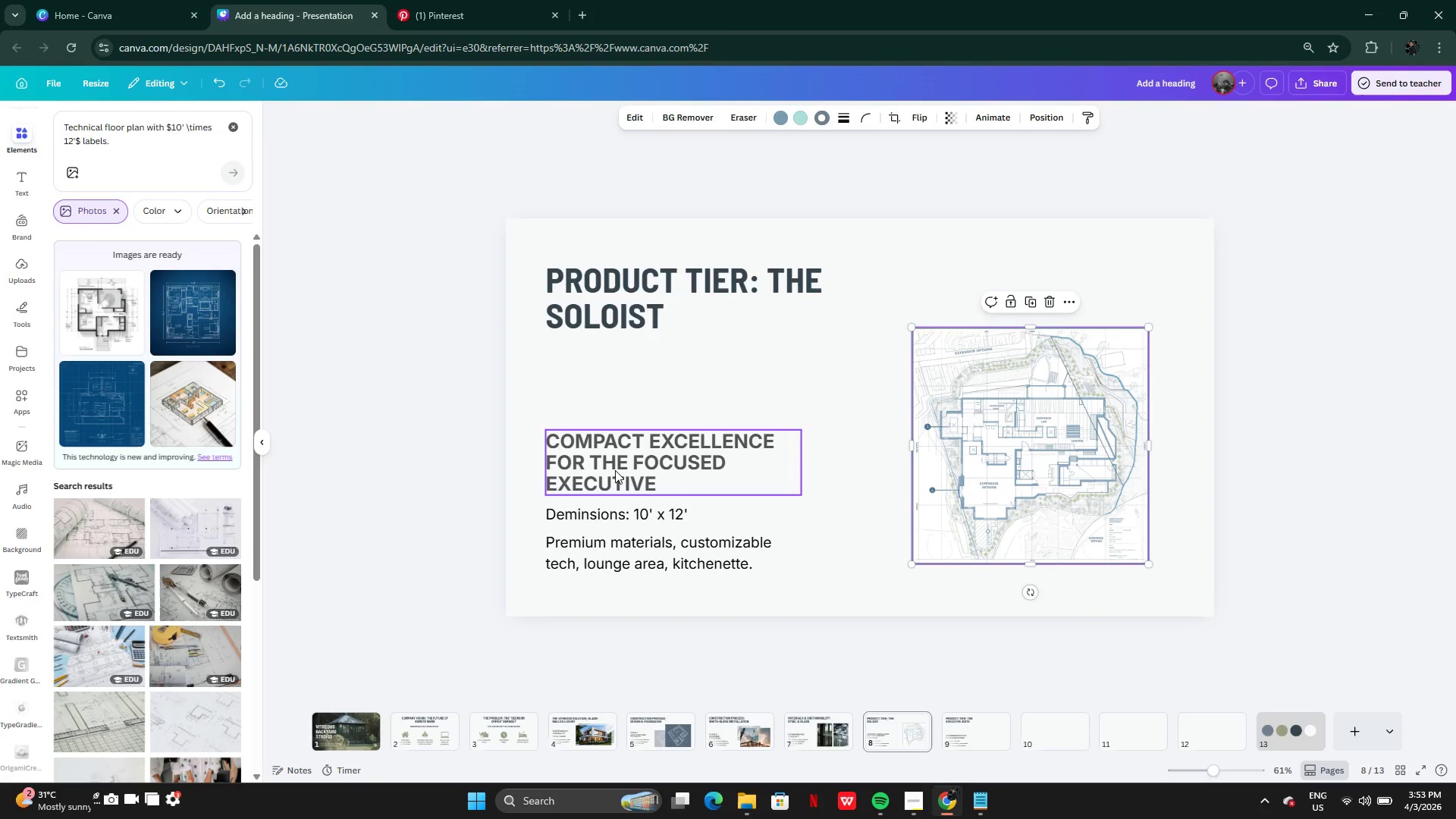 
wait(7.23)
 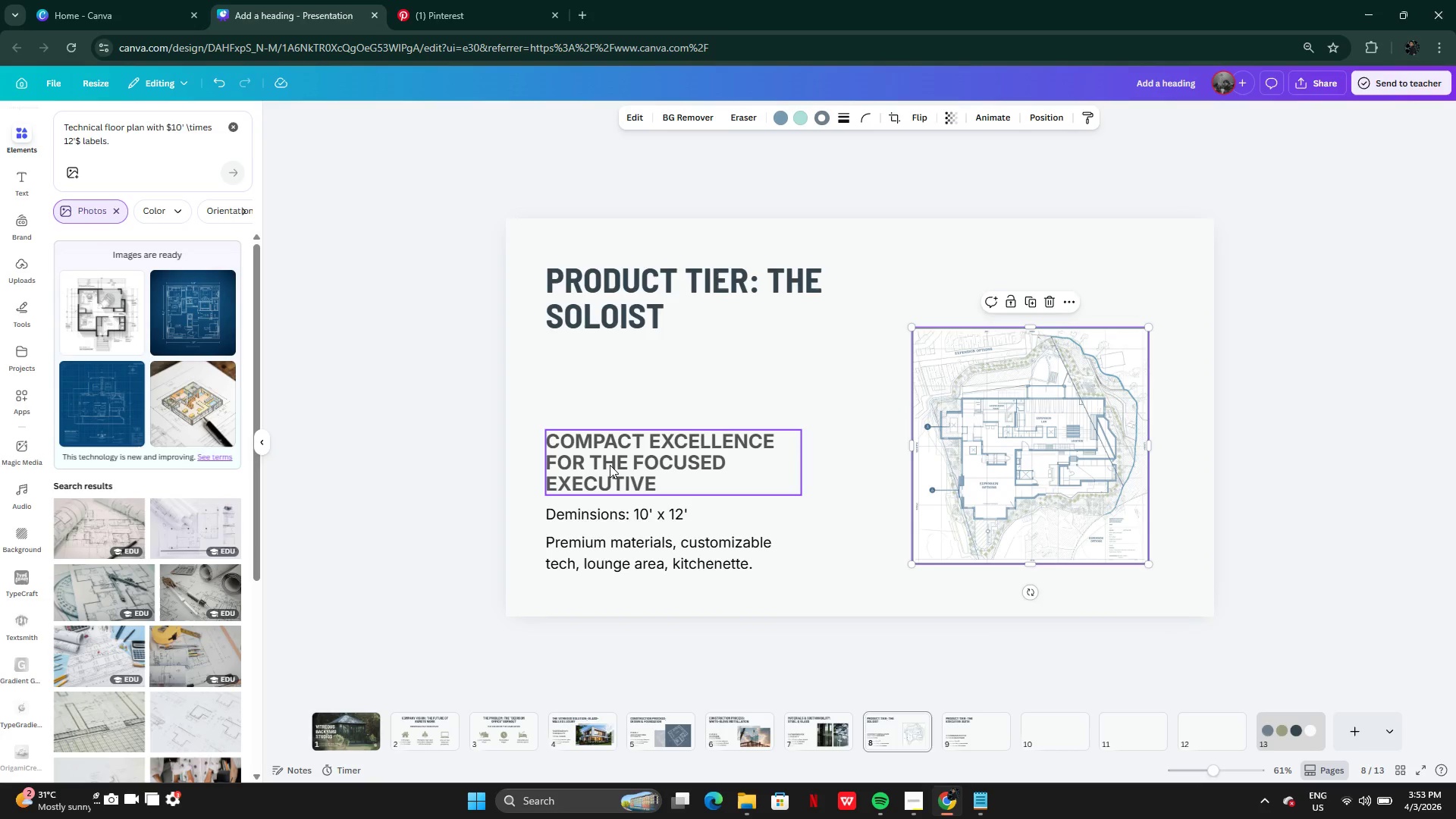 
left_click_drag(start_coordinate=[1040, 472], to_coordinate=[997, 738])
 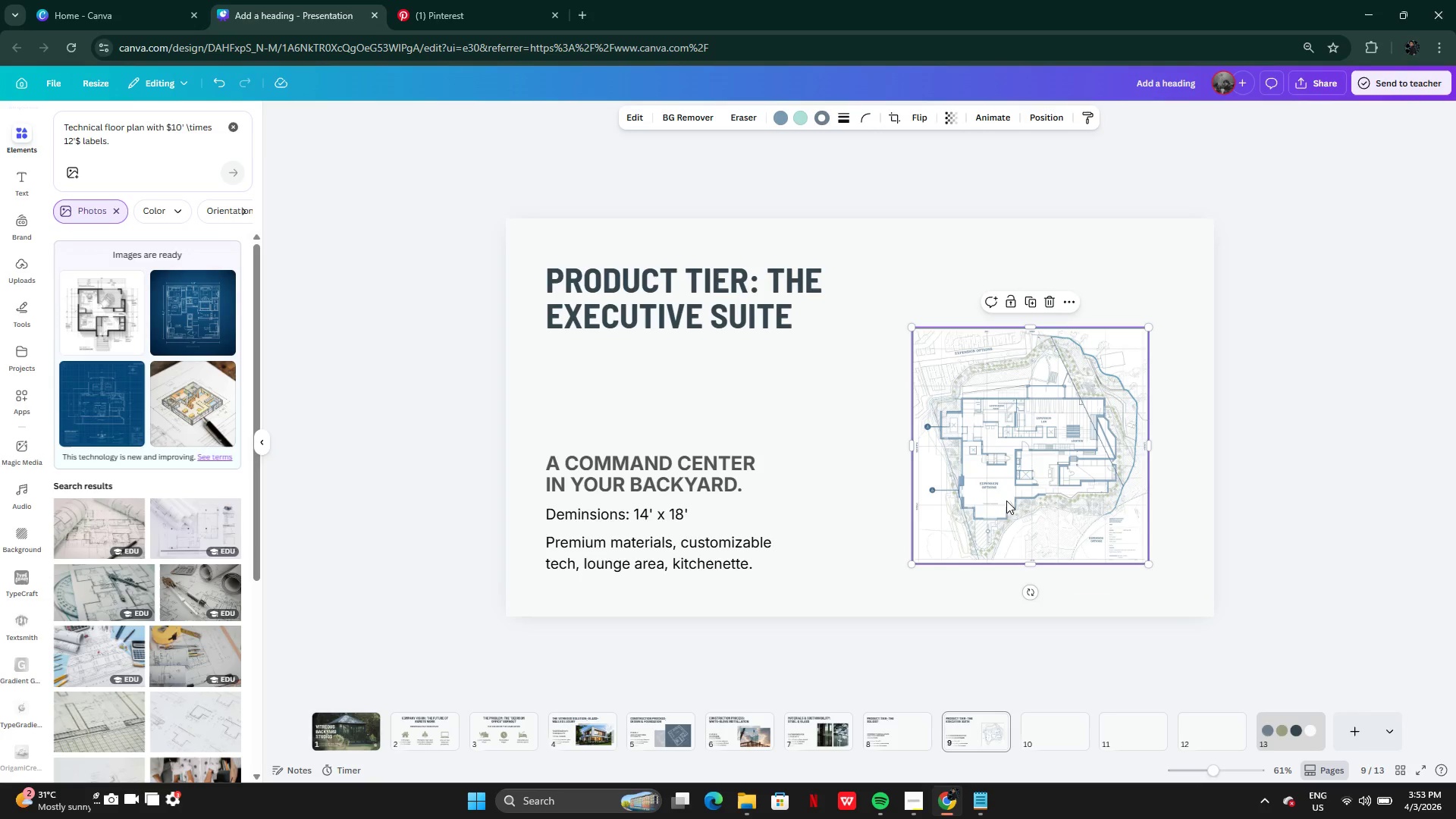 
left_click_drag(start_coordinate=[1018, 491], to_coordinate=[1015, 479])
 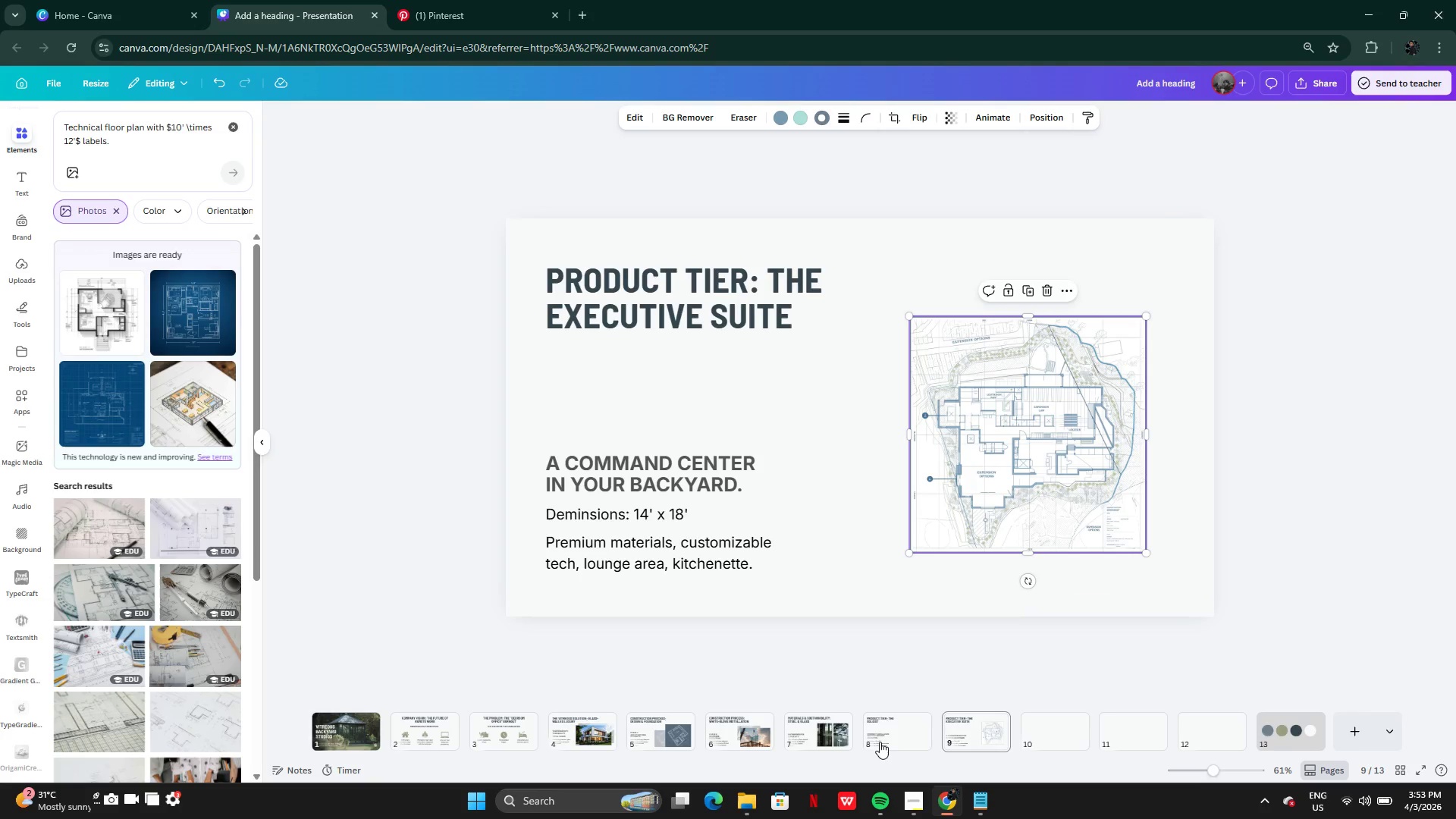 
left_click([879, 737])
 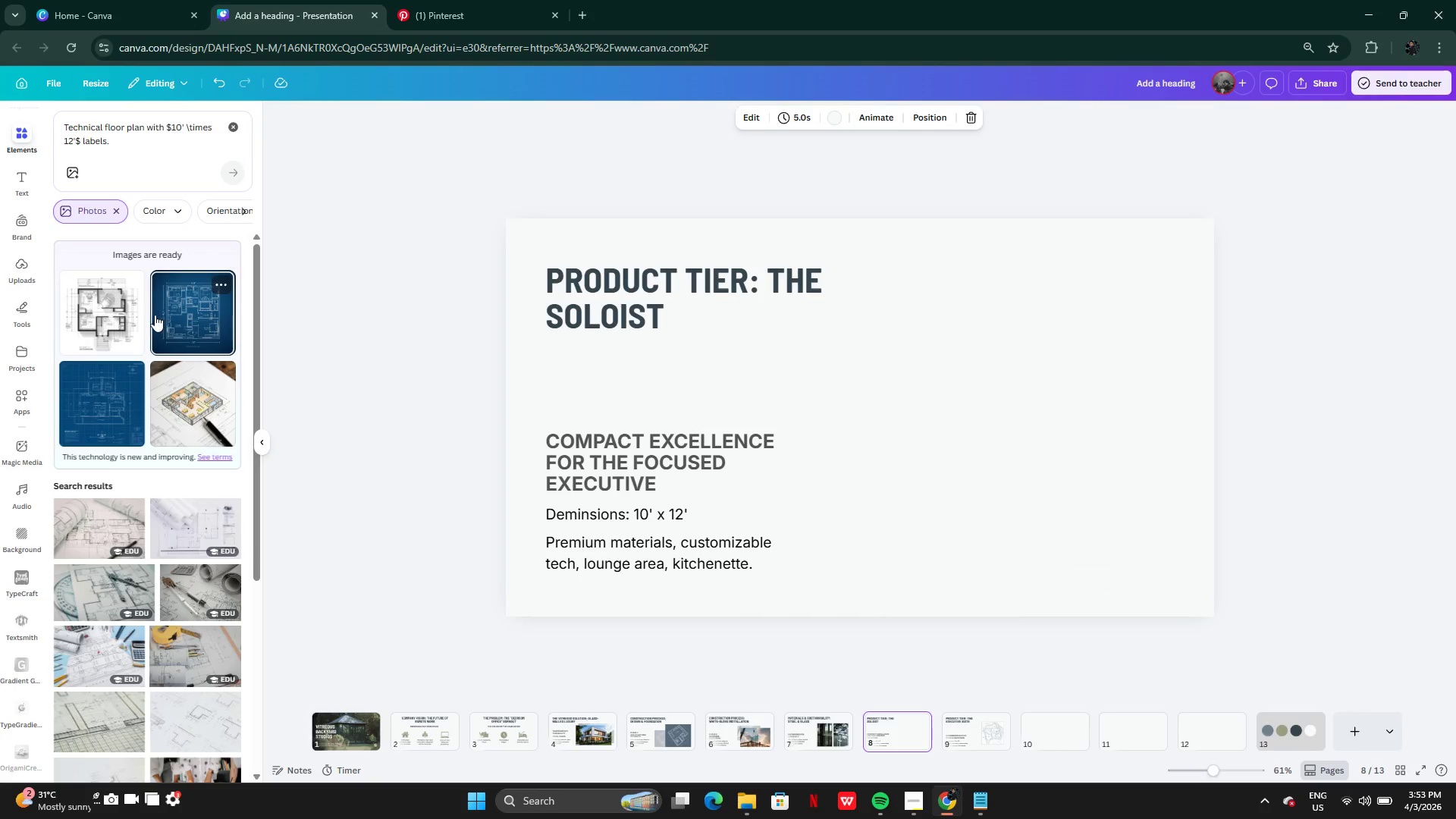 
left_click([80, 303])
 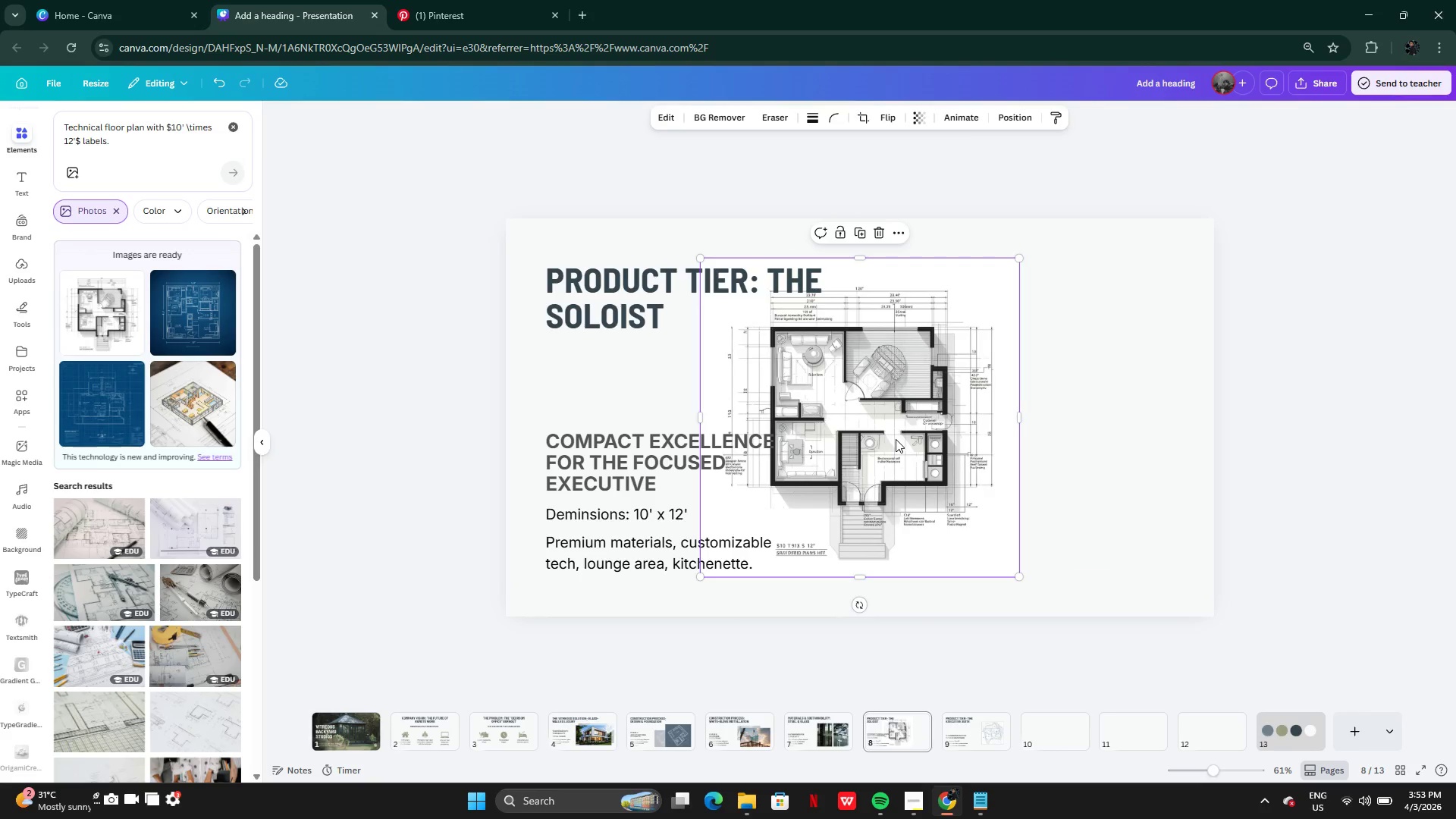 
left_click_drag(start_coordinate=[887, 431], to_coordinate=[894, 730])
 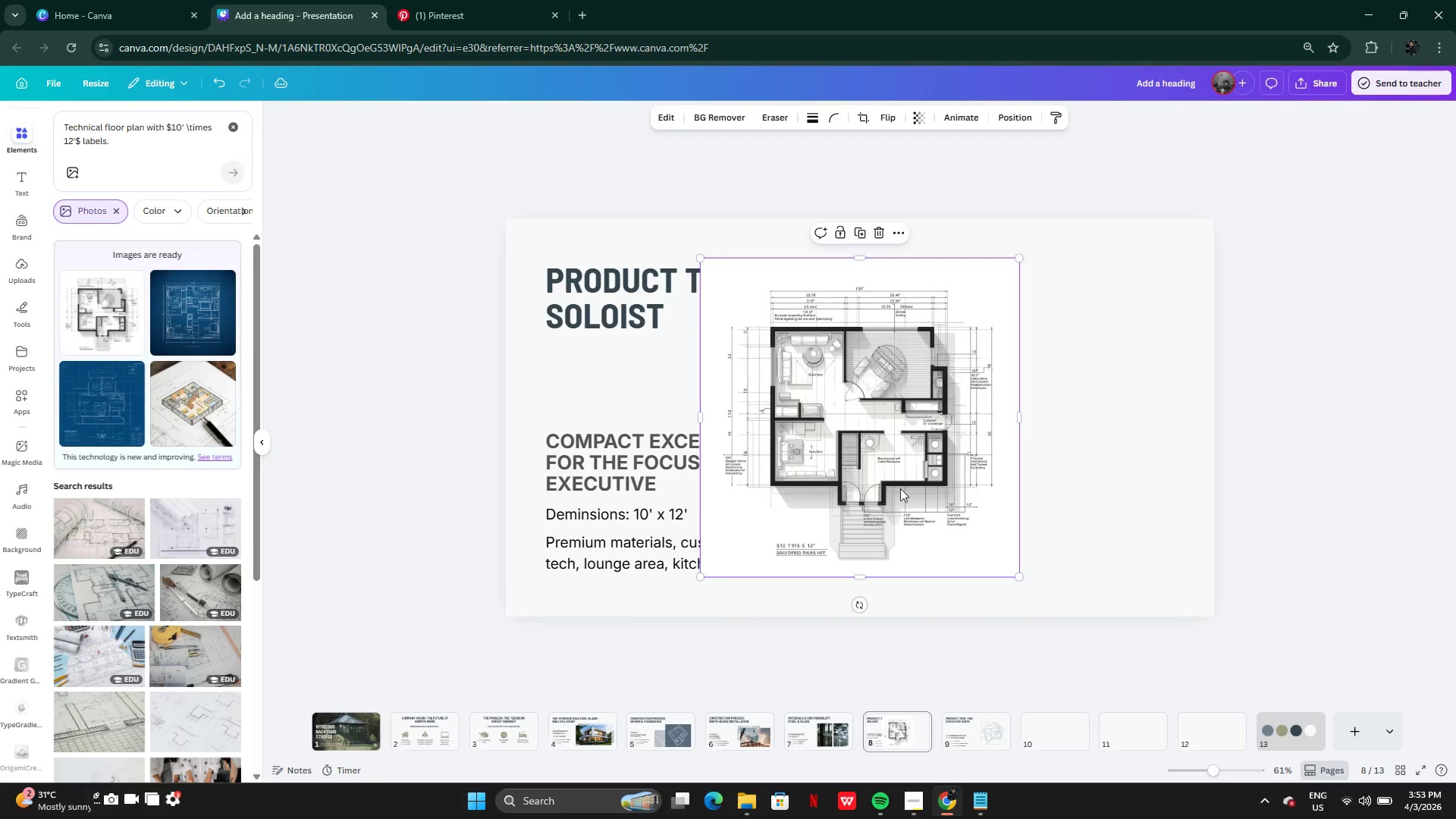 
left_click_drag(start_coordinate=[903, 480], to_coordinate=[1057, 481])
 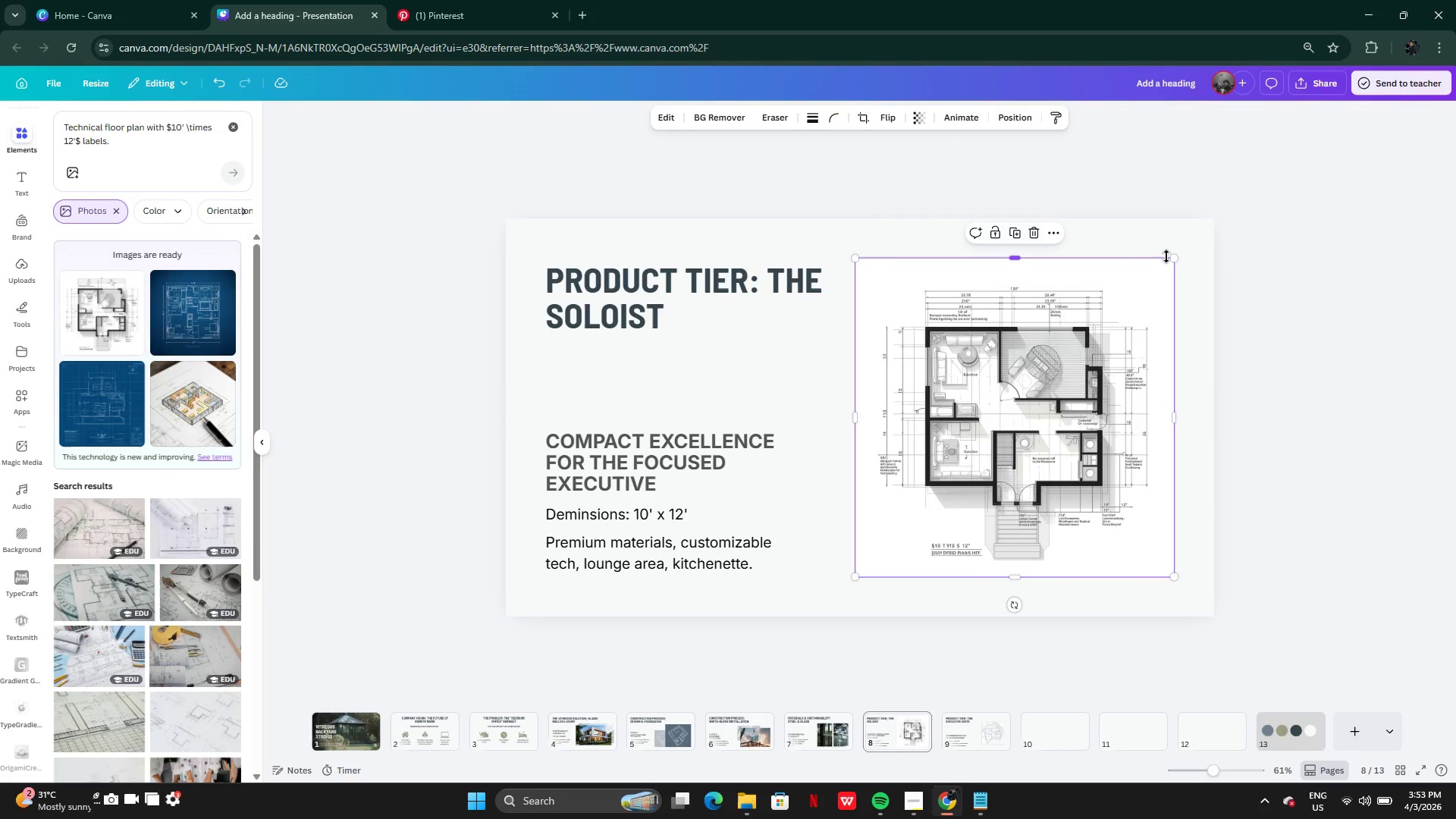 
left_click_drag(start_coordinate=[1173, 259], to_coordinate=[1119, 335])
 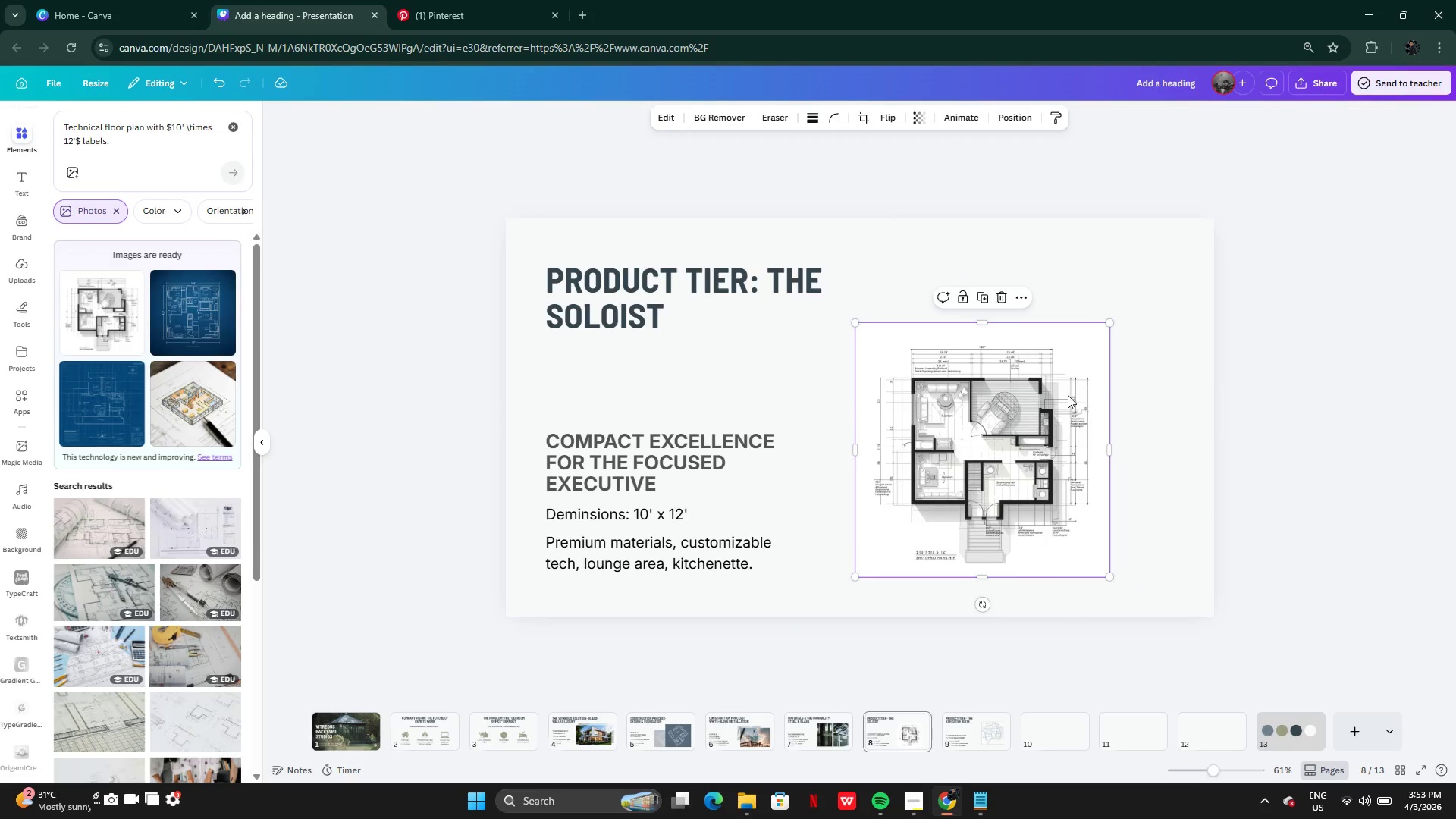 
left_click_drag(start_coordinate=[1068, 395], to_coordinate=[1088, 391])
 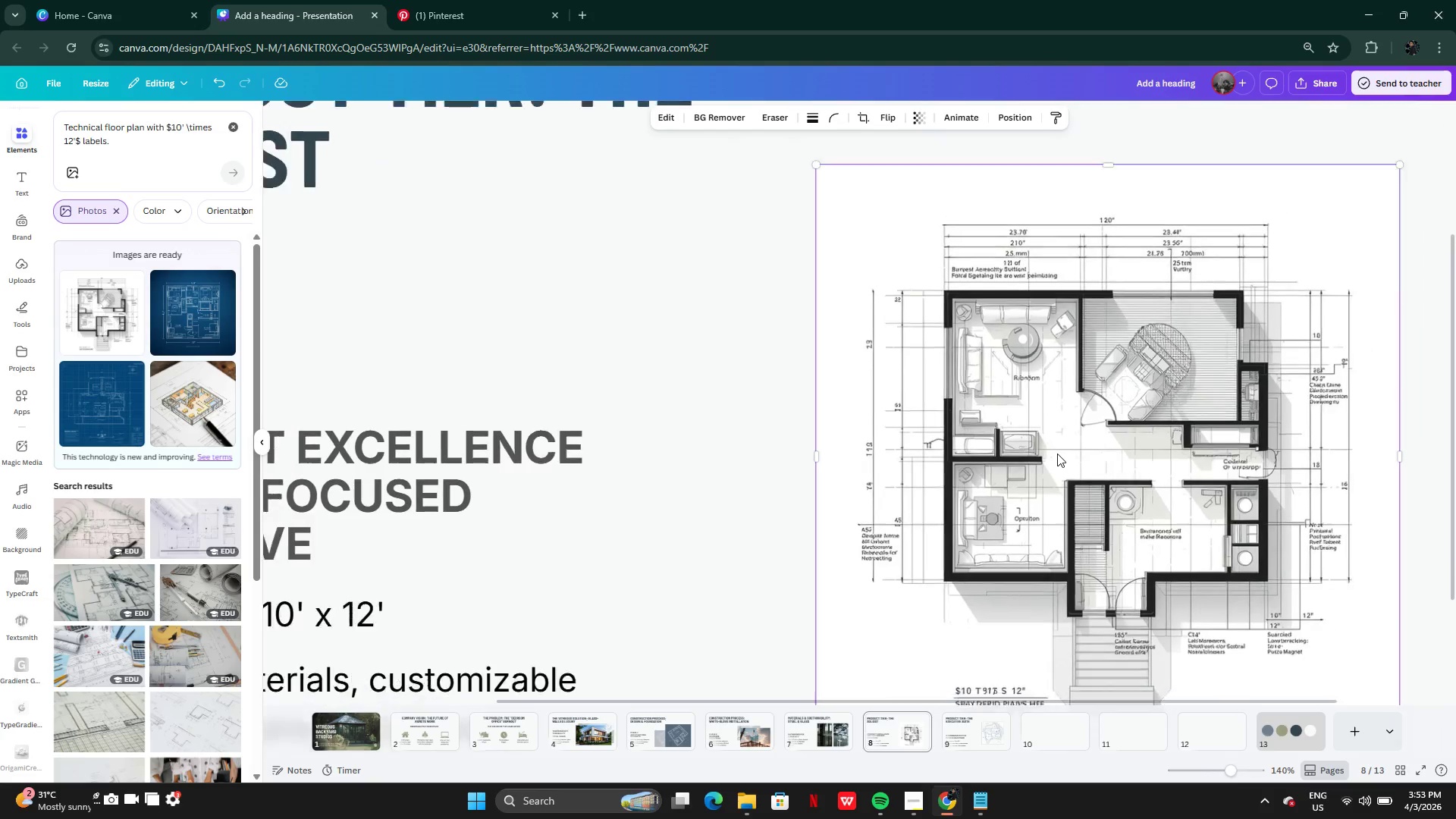 
wait(8.45)
 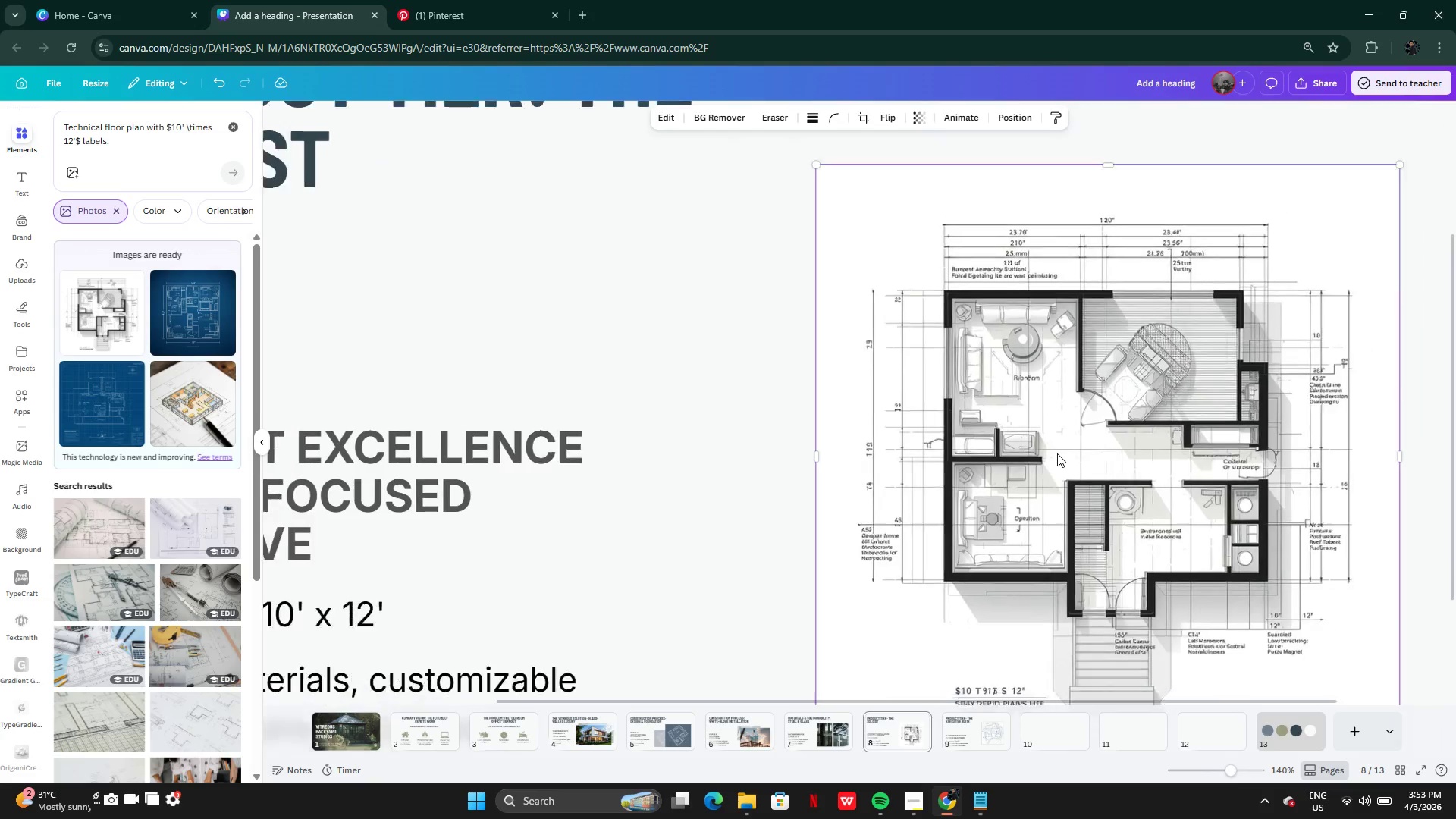 
left_click_drag(start_coordinate=[1024, 464], to_coordinate=[1072, 466])
 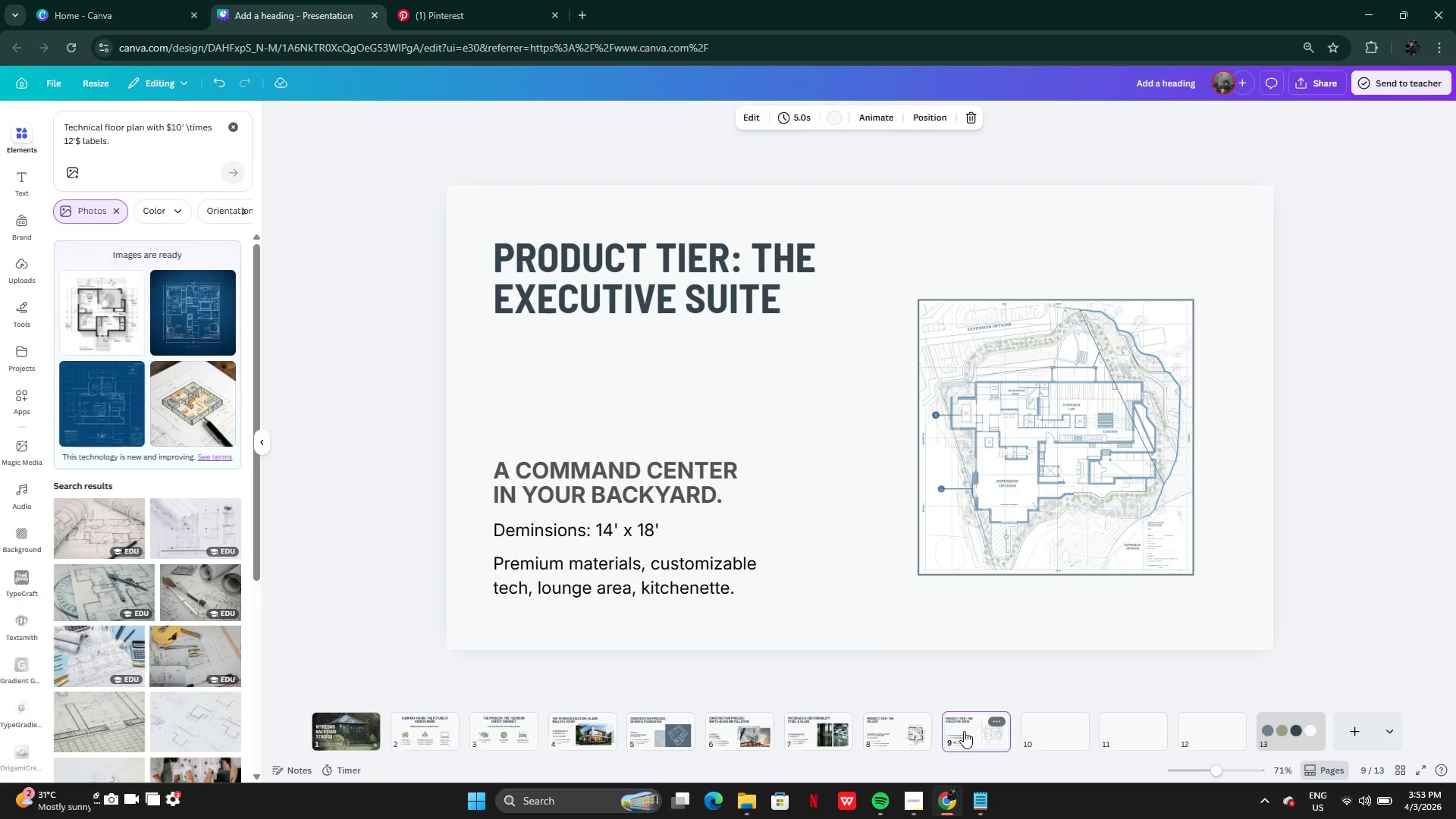 
left_click_drag(start_coordinate=[1051, 418], to_coordinate=[1045, 432])
 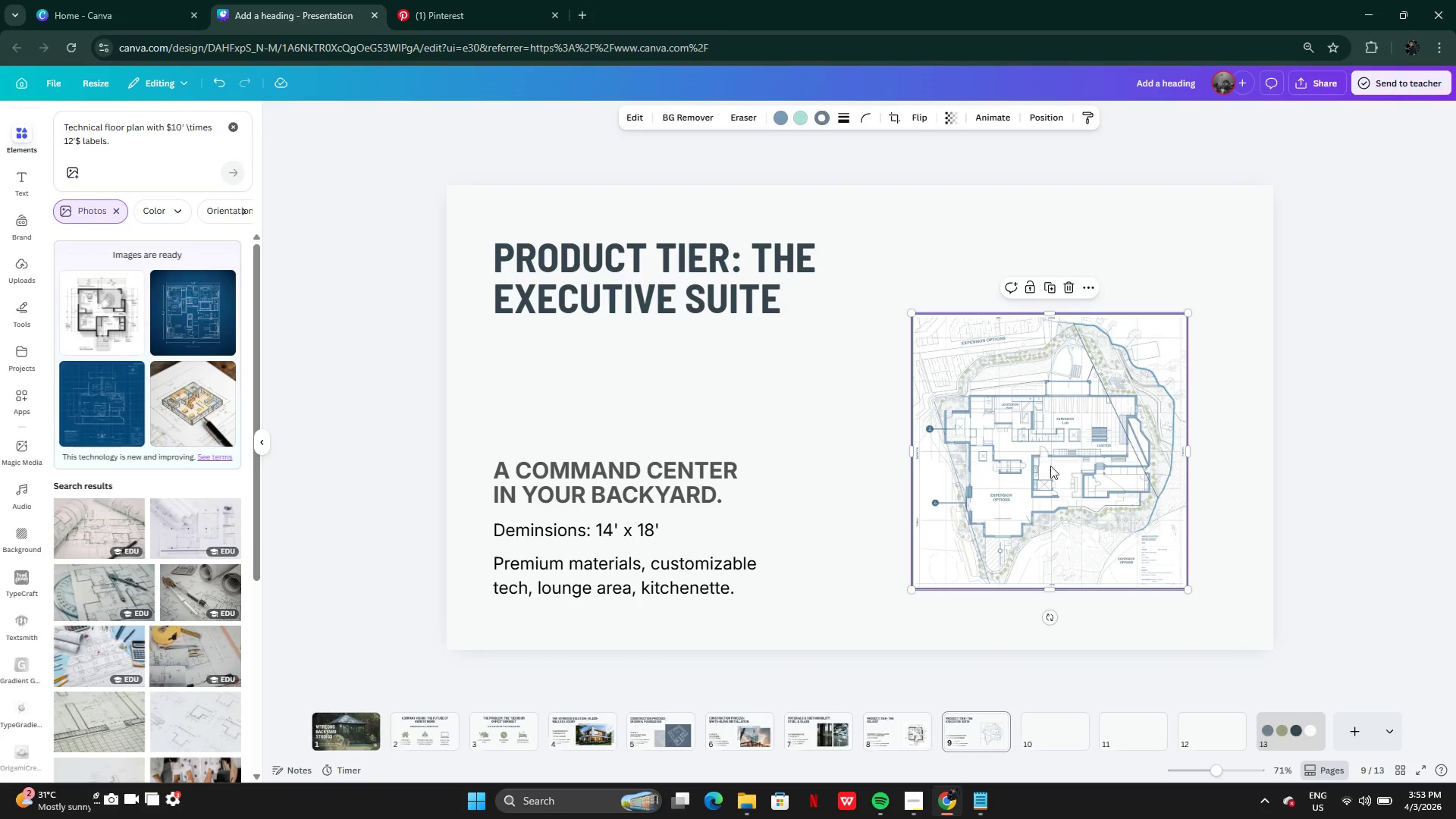 
left_click_drag(start_coordinate=[1052, 513], to_coordinate=[1088, 529])
 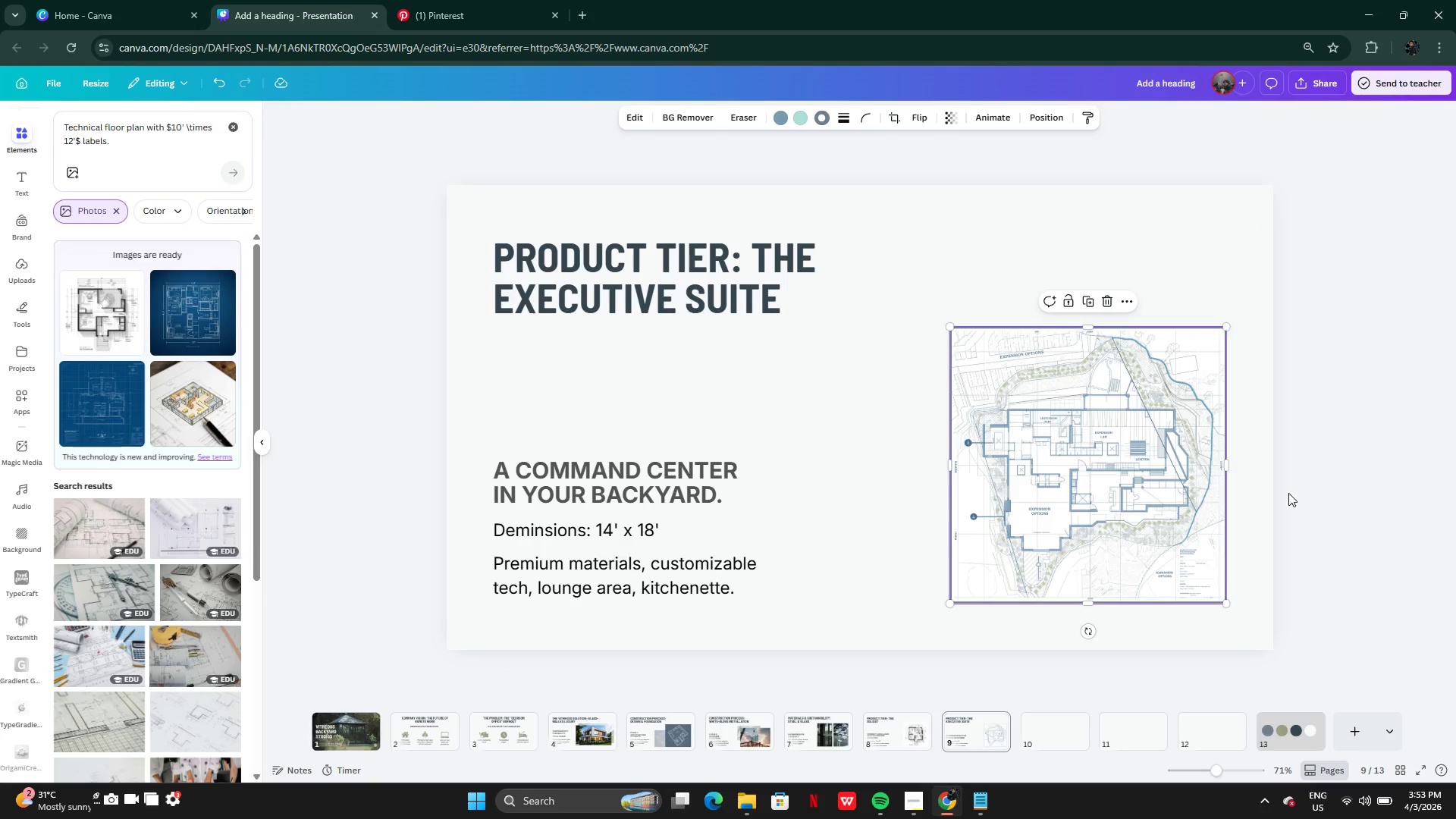 
left_click([1288, 493])
 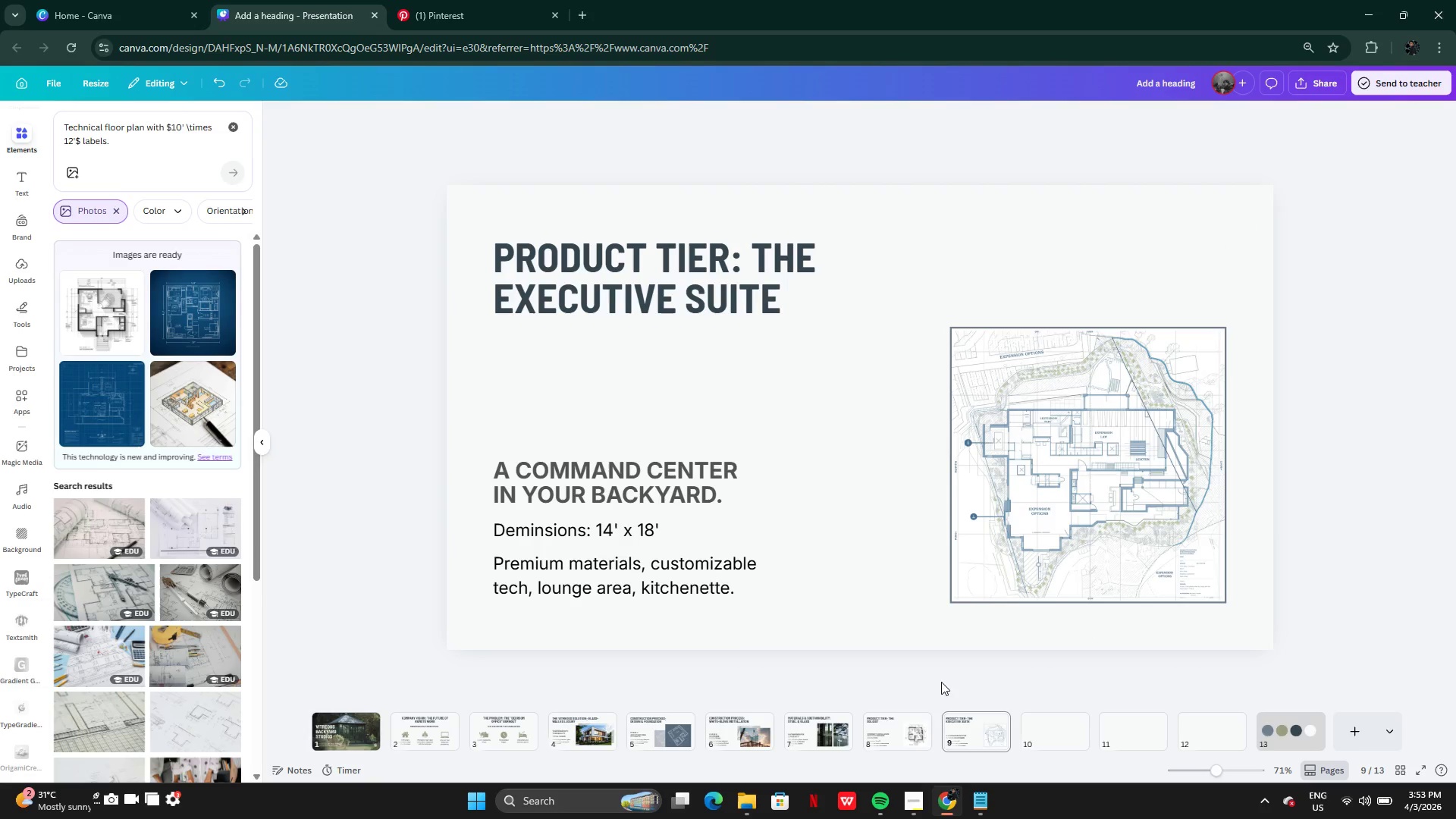 
left_click([899, 733])
 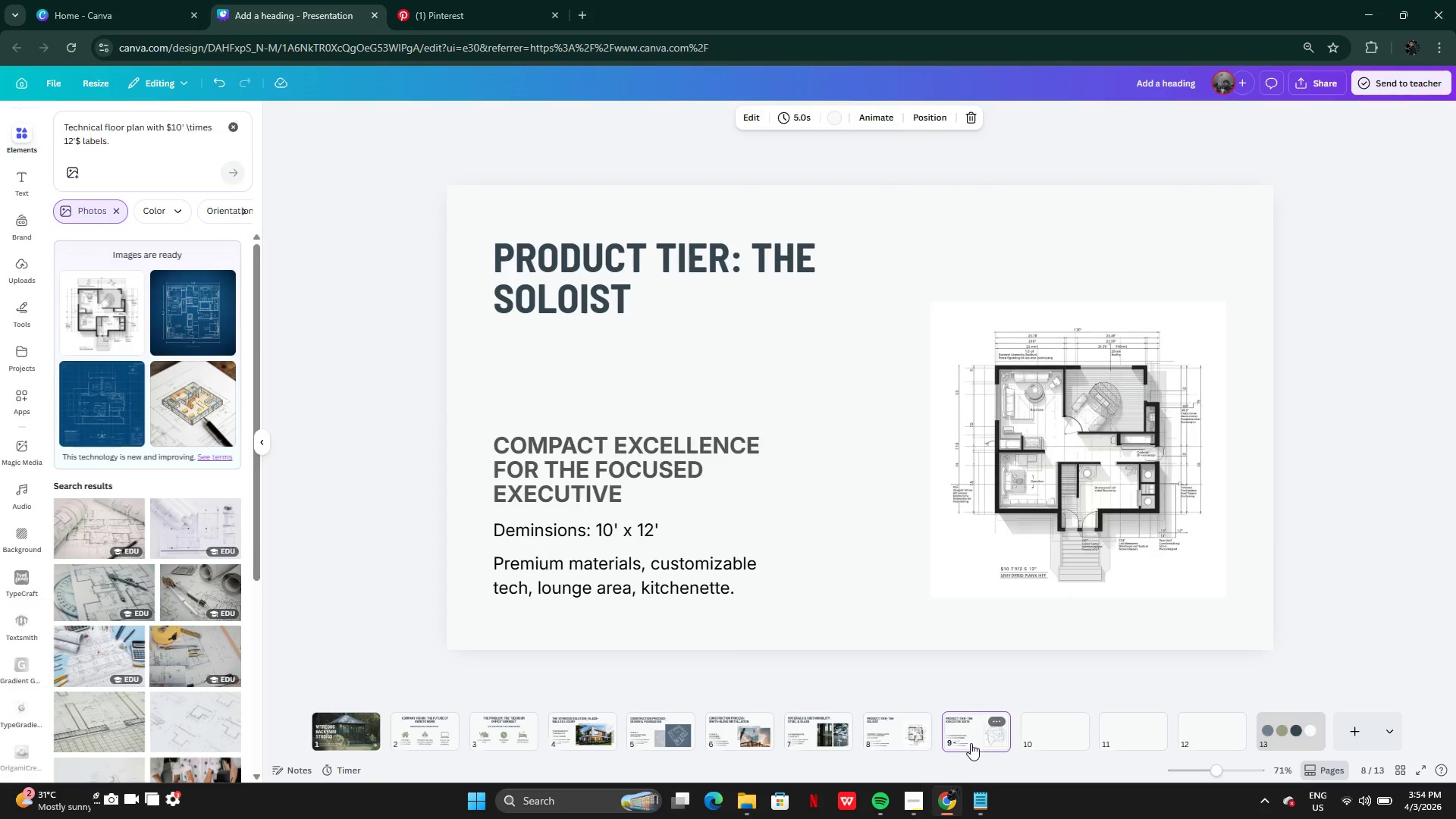 
left_click([1053, 373])
 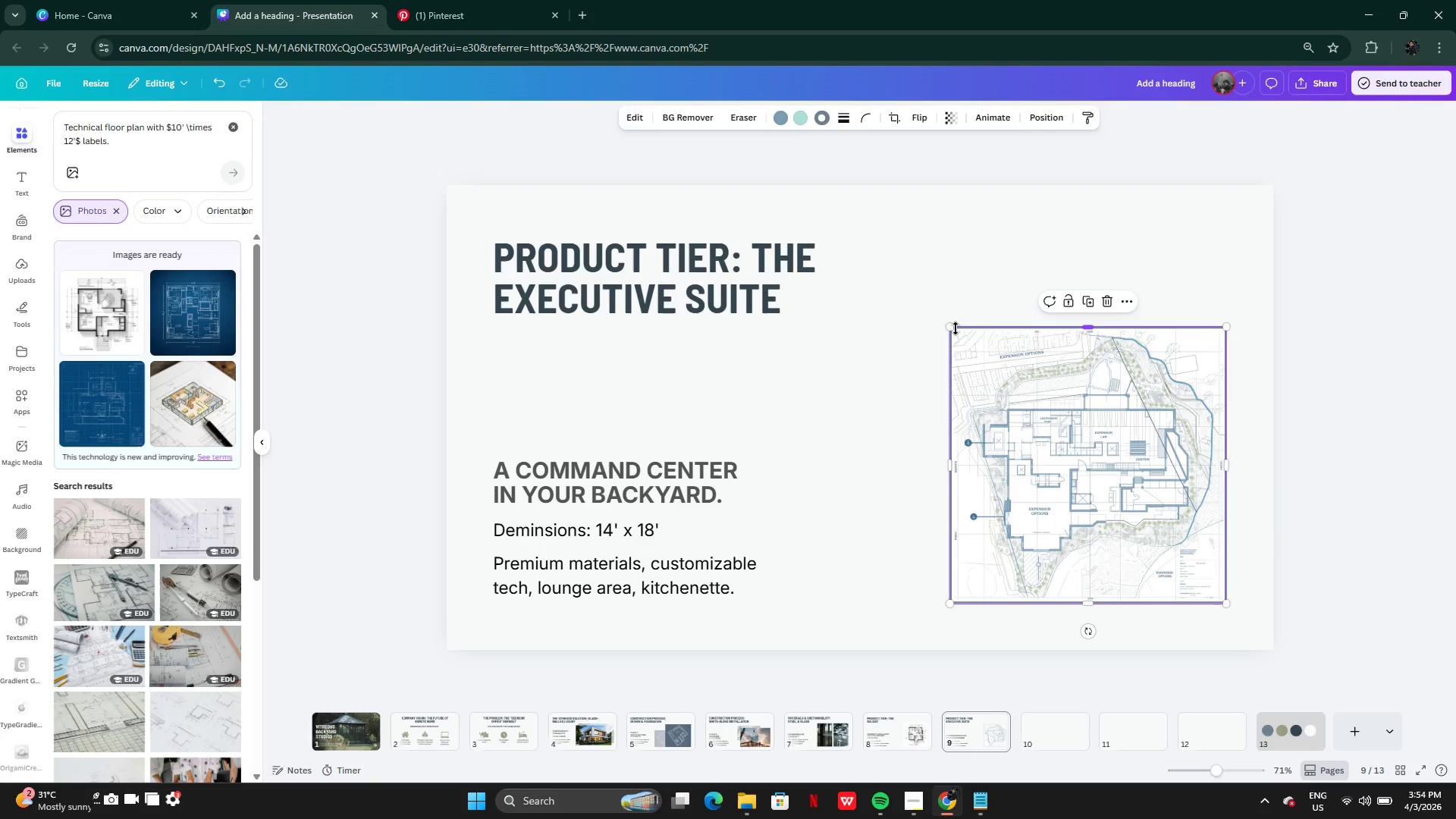 
left_click_drag(start_coordinate=[949, 331], to_coordinate=[928, 317])
 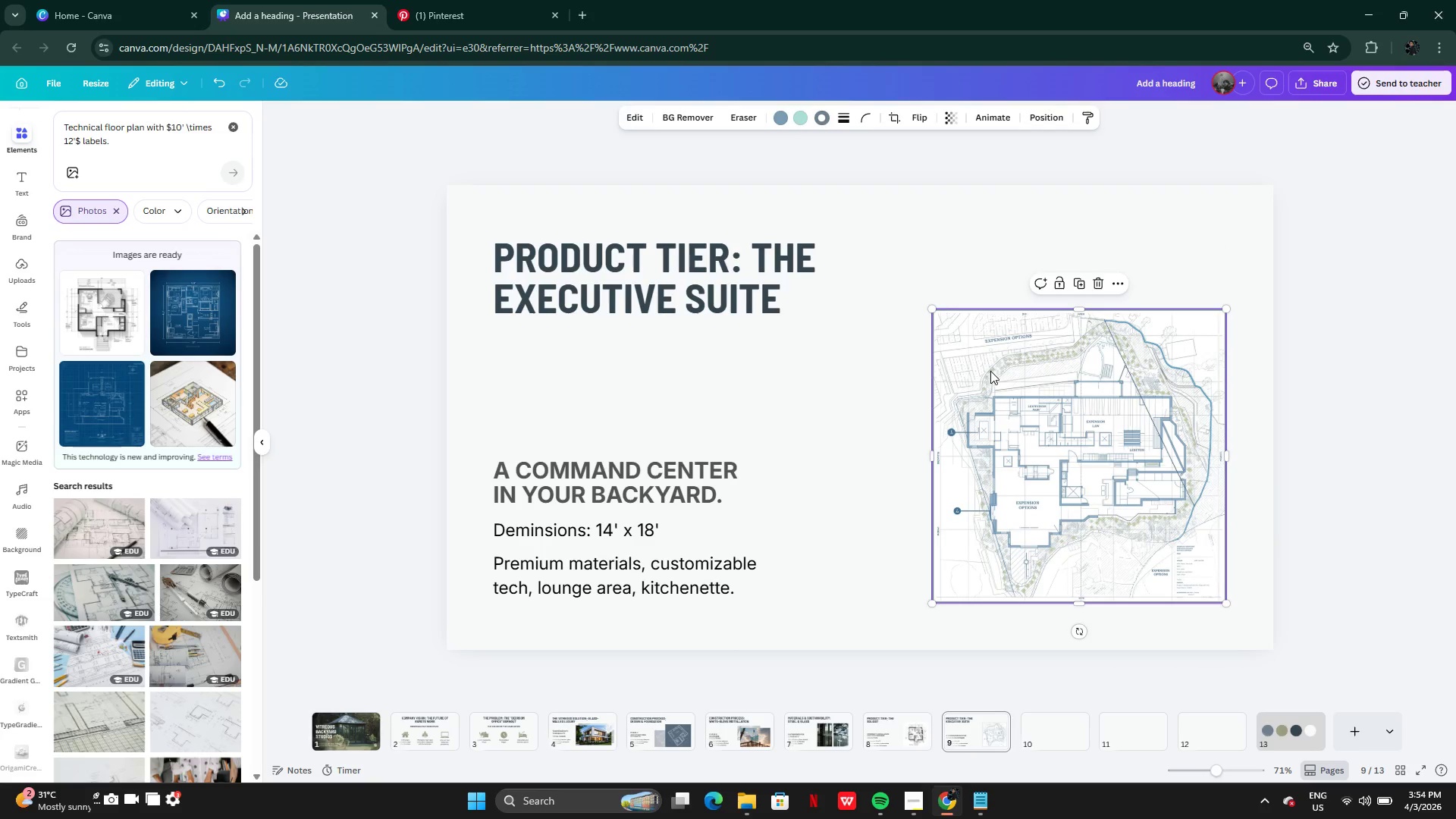 
left_click_drag(start_coordinate=[990, 371], to_coordinate=[981, 365])
 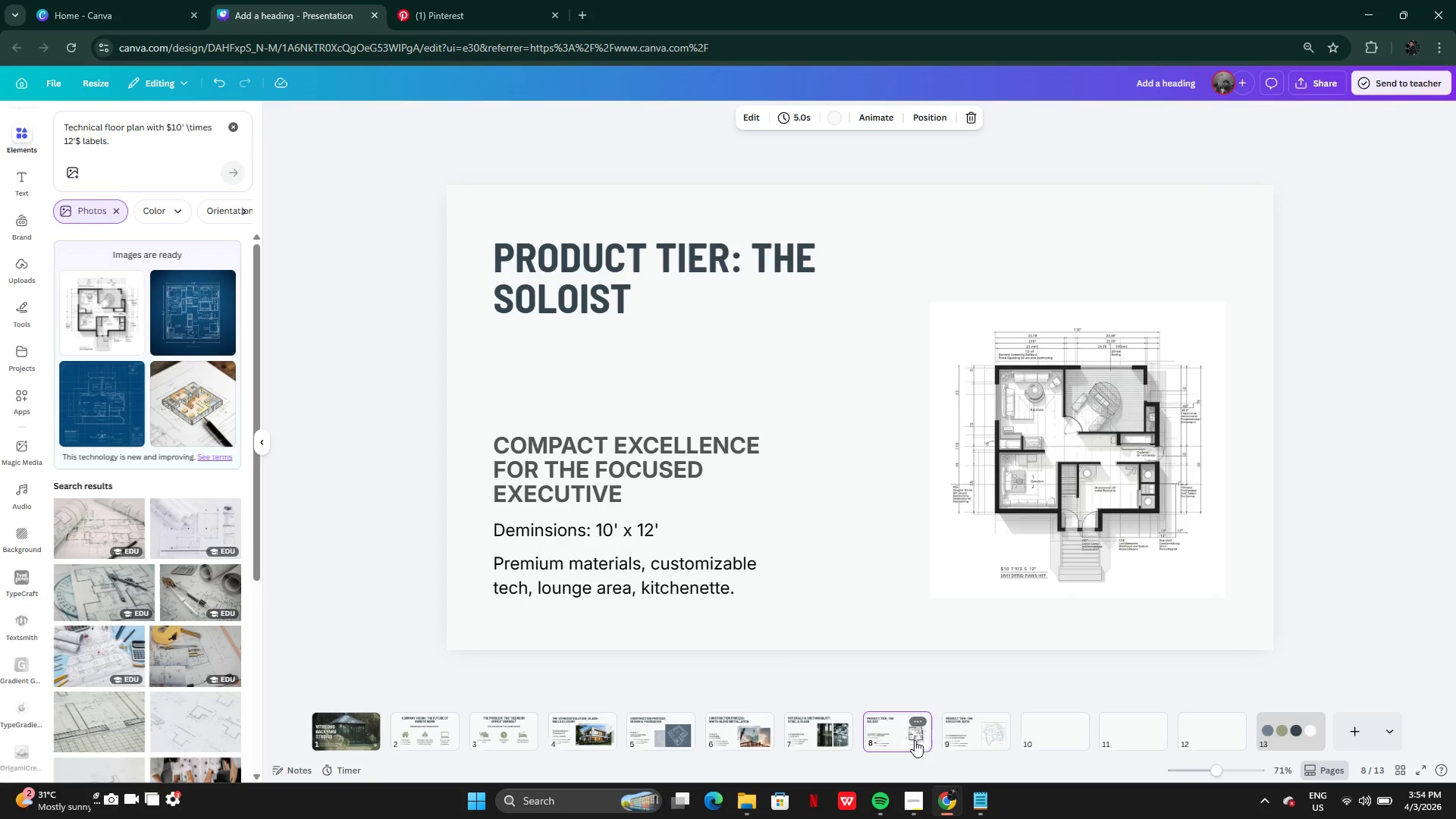 
left_click([958, 733])
 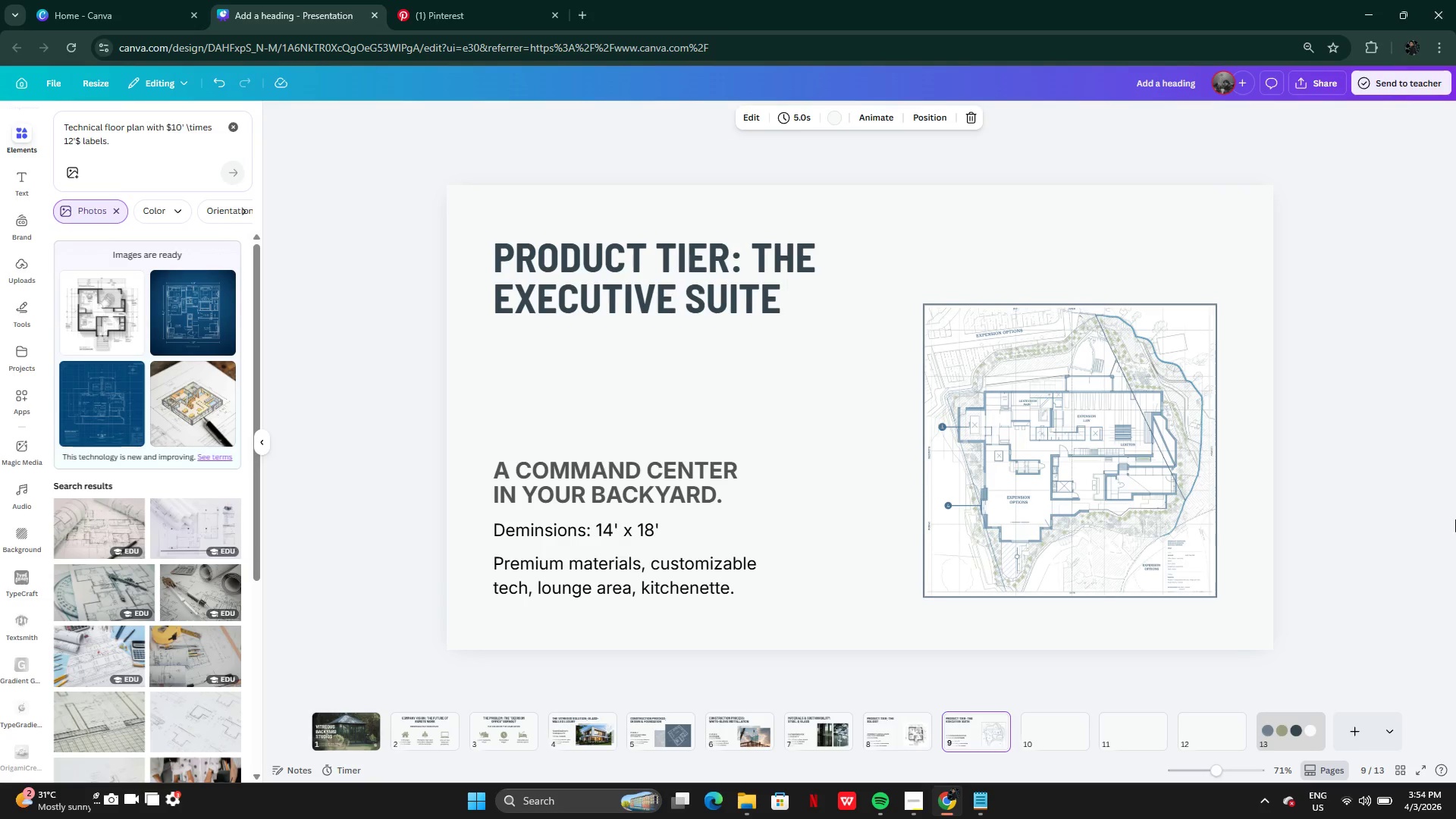 
left_click([1455, 485])
 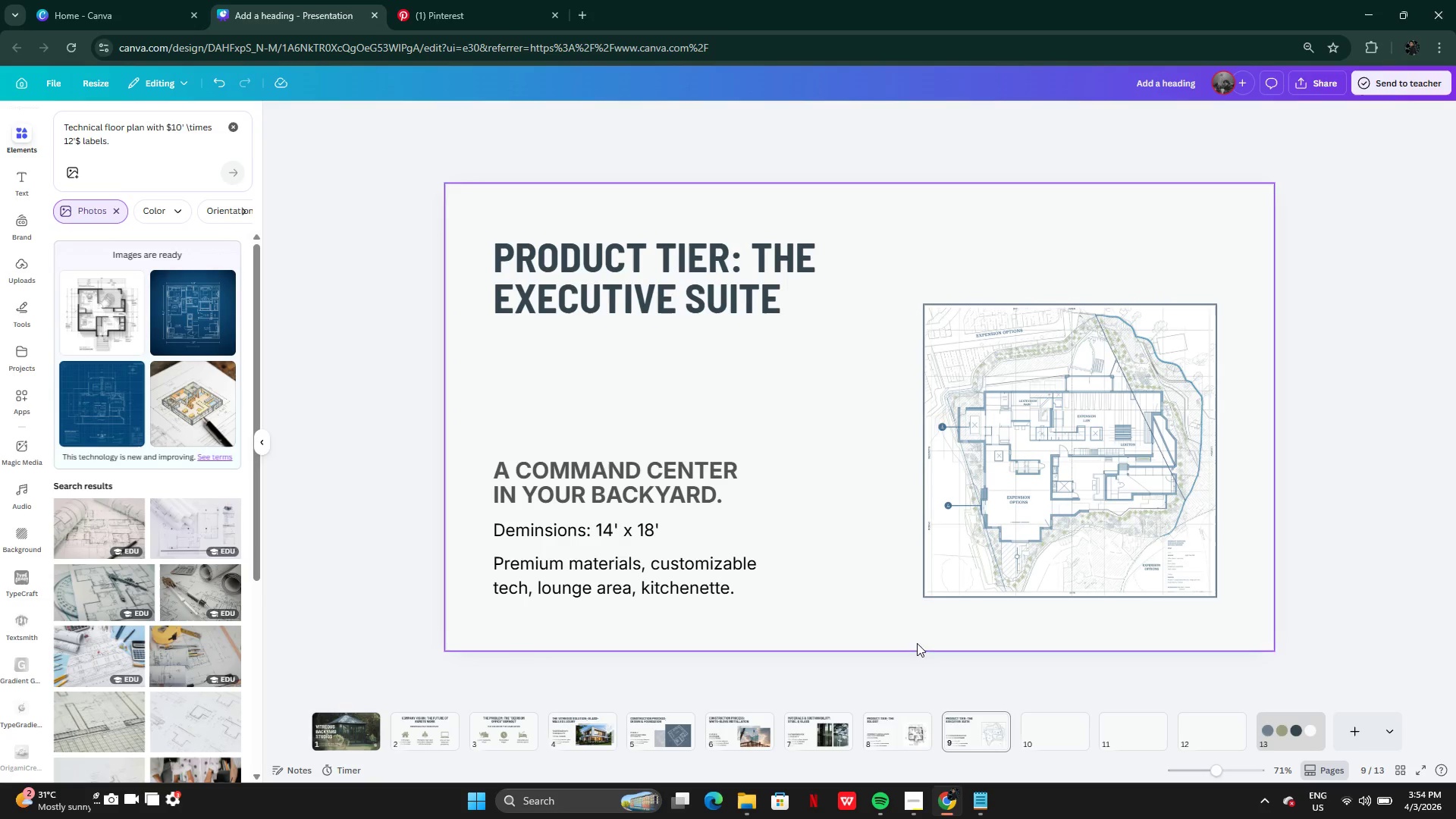 
left_click([1045, 735])
 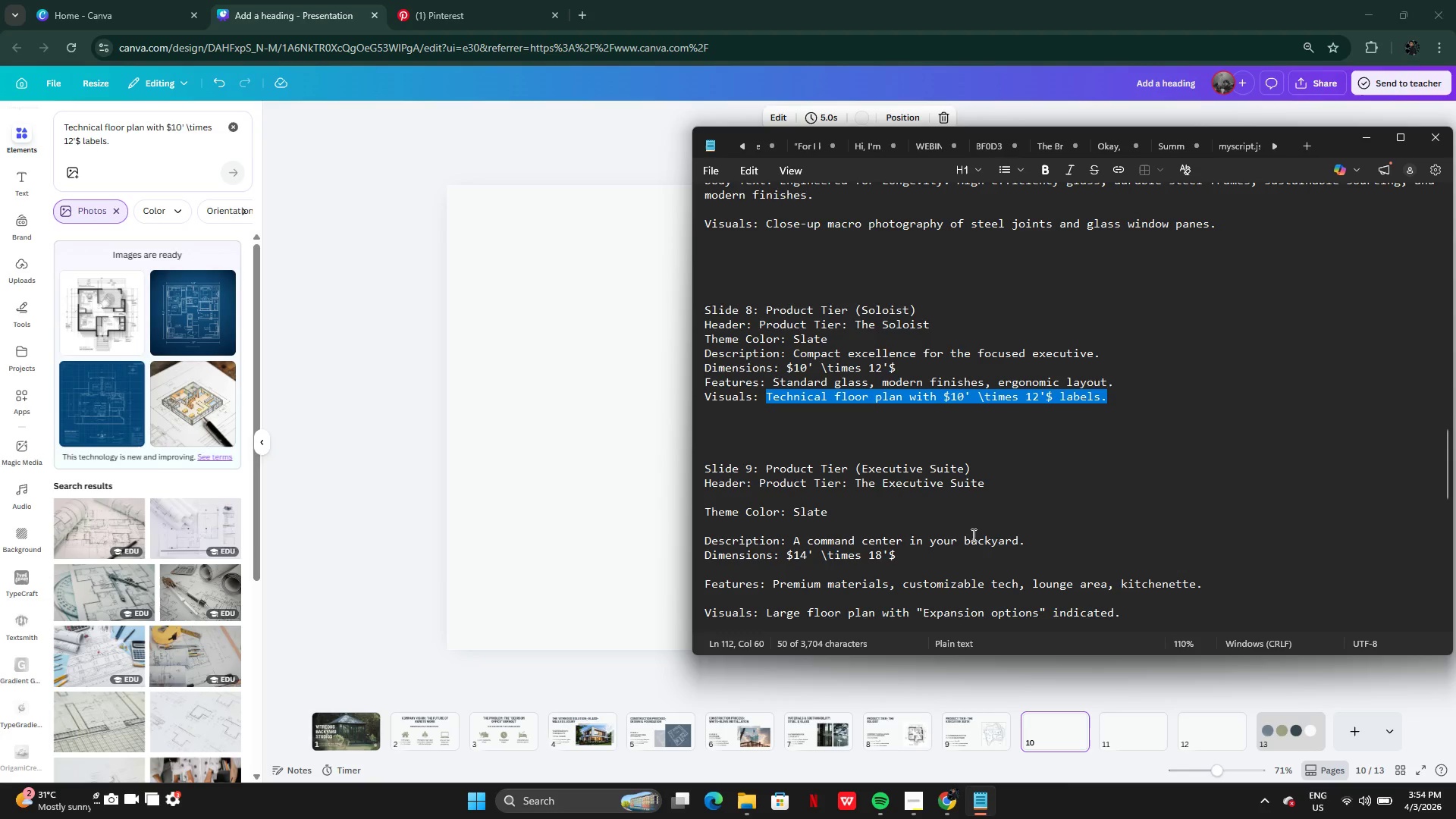 
wait(5.72)
 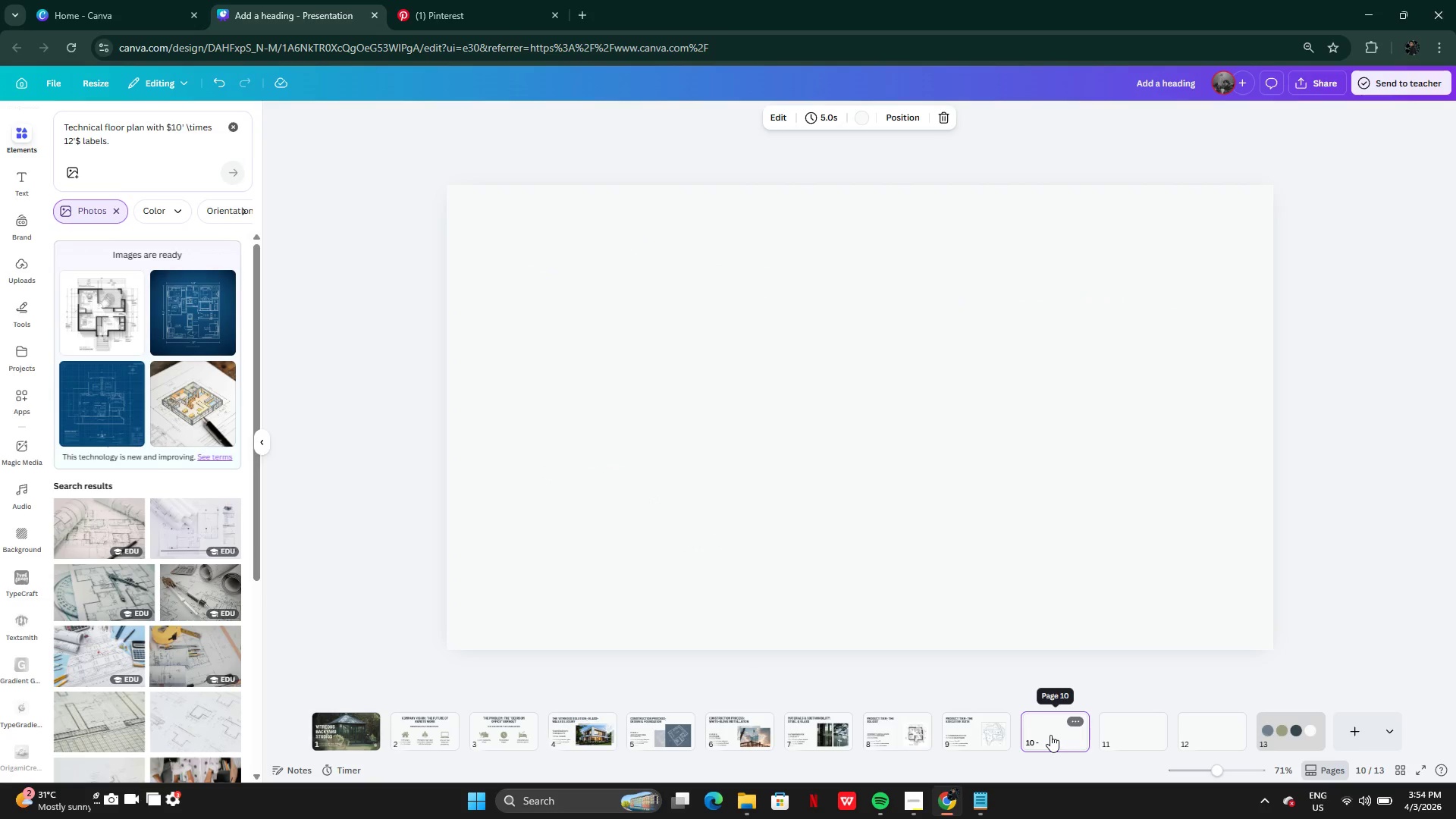 
scroll: coordinate [972, 535], scroll_direction: down, amount: 1.0
 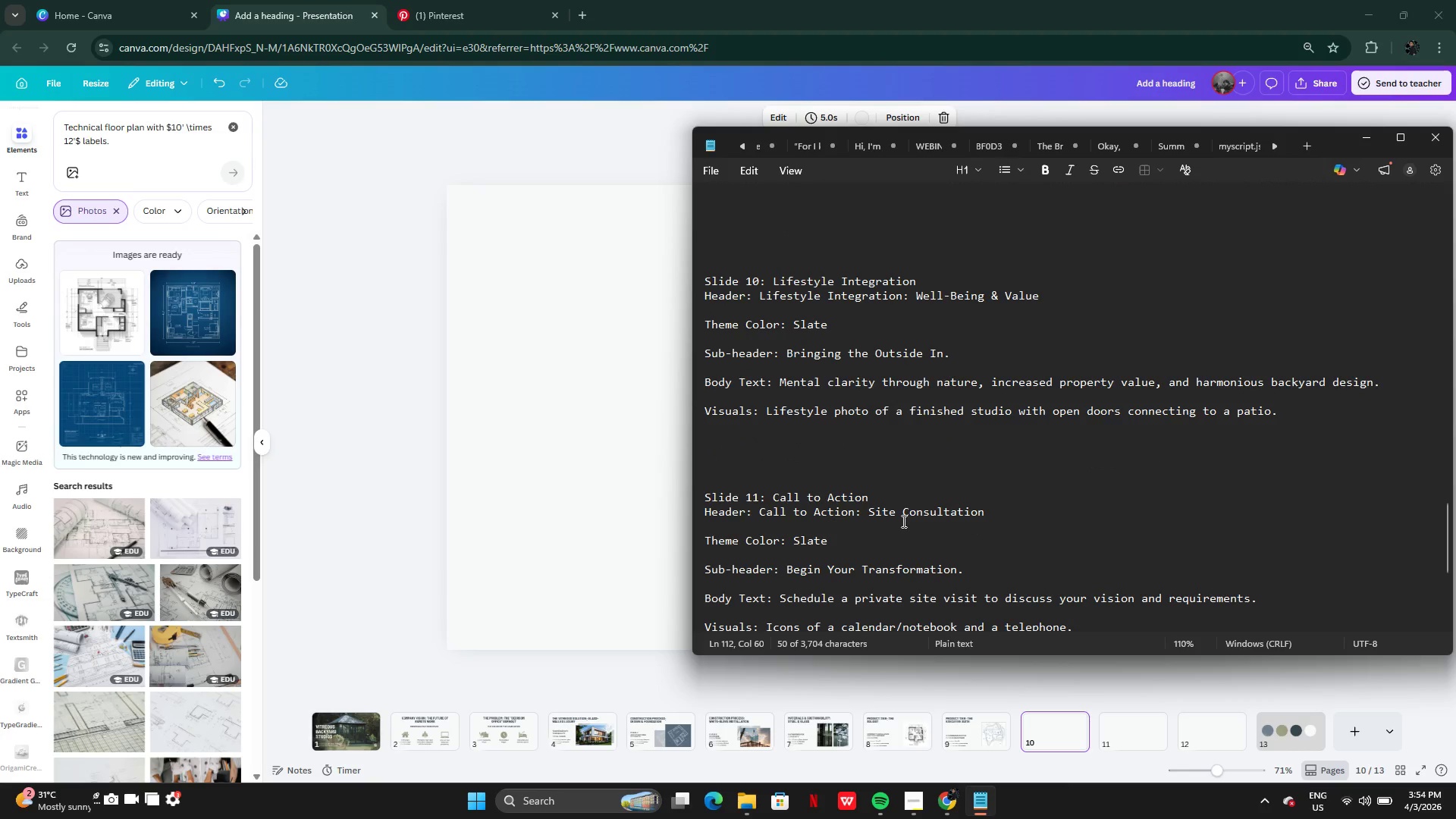 
double_click([755, 427])
 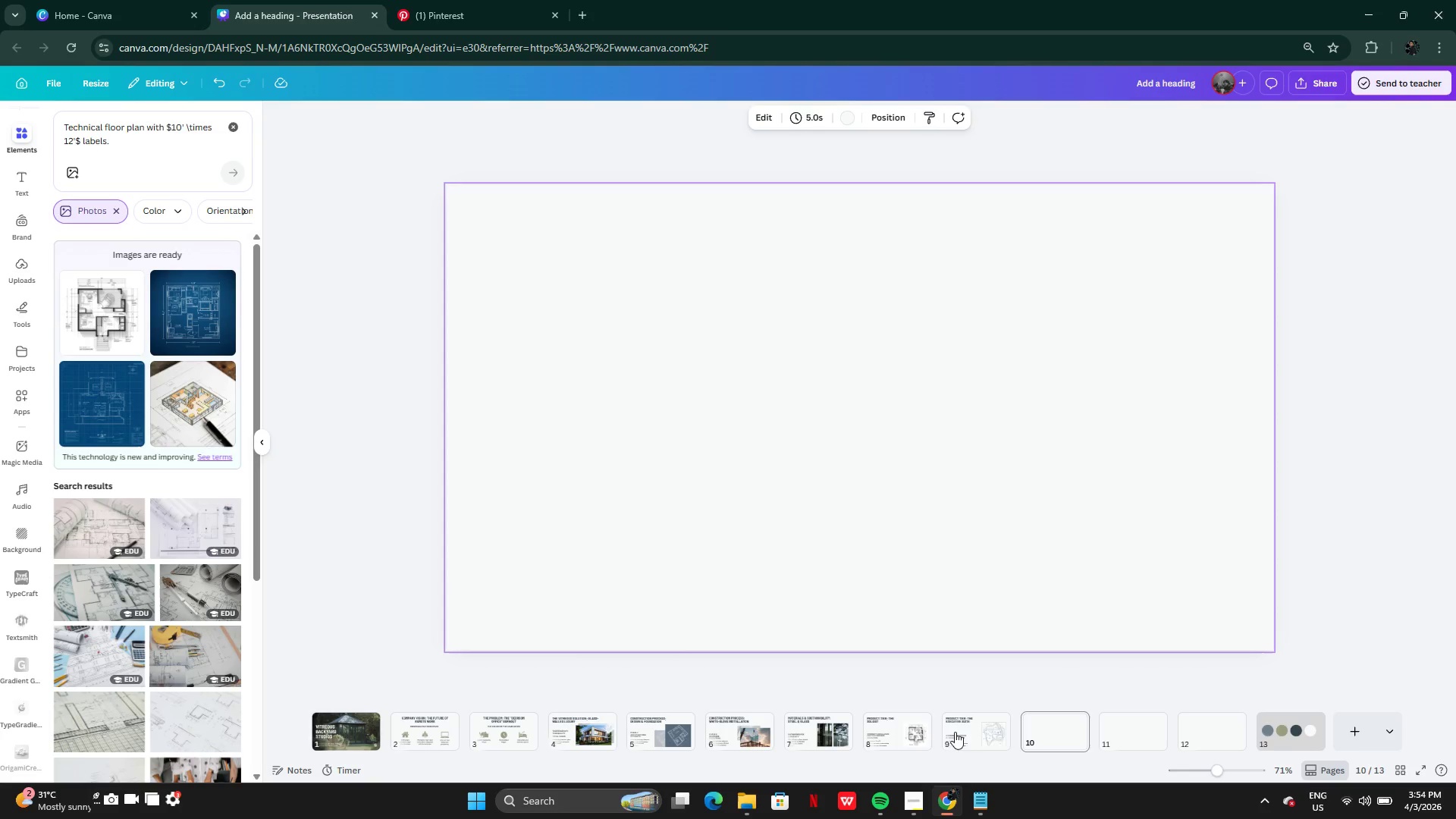 
hold_key(key=ShiftLeft, duration=0.62)
left_click([728, 276])
 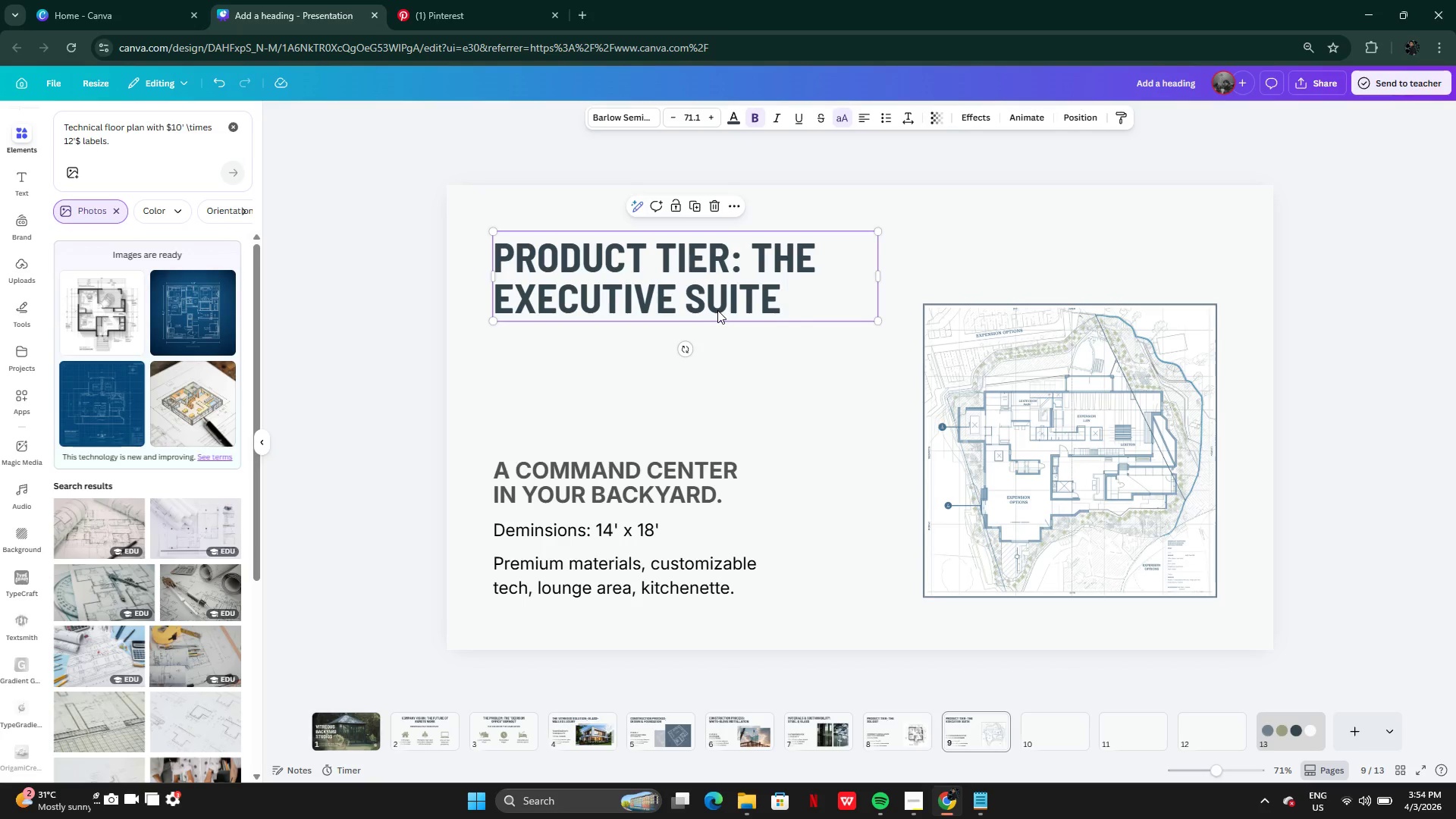 
wait(14.25)
 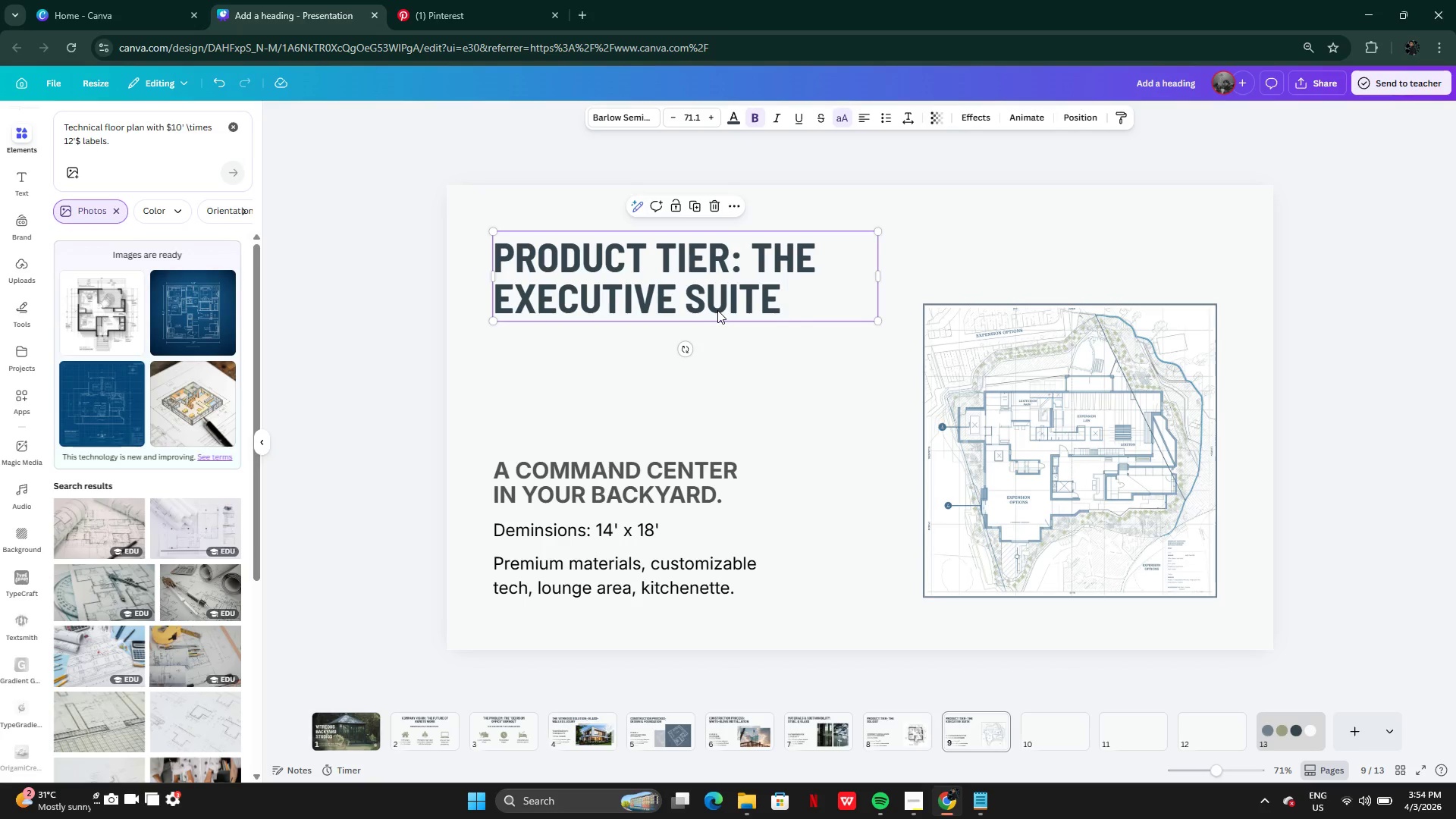 
left_click([1047, 739])
 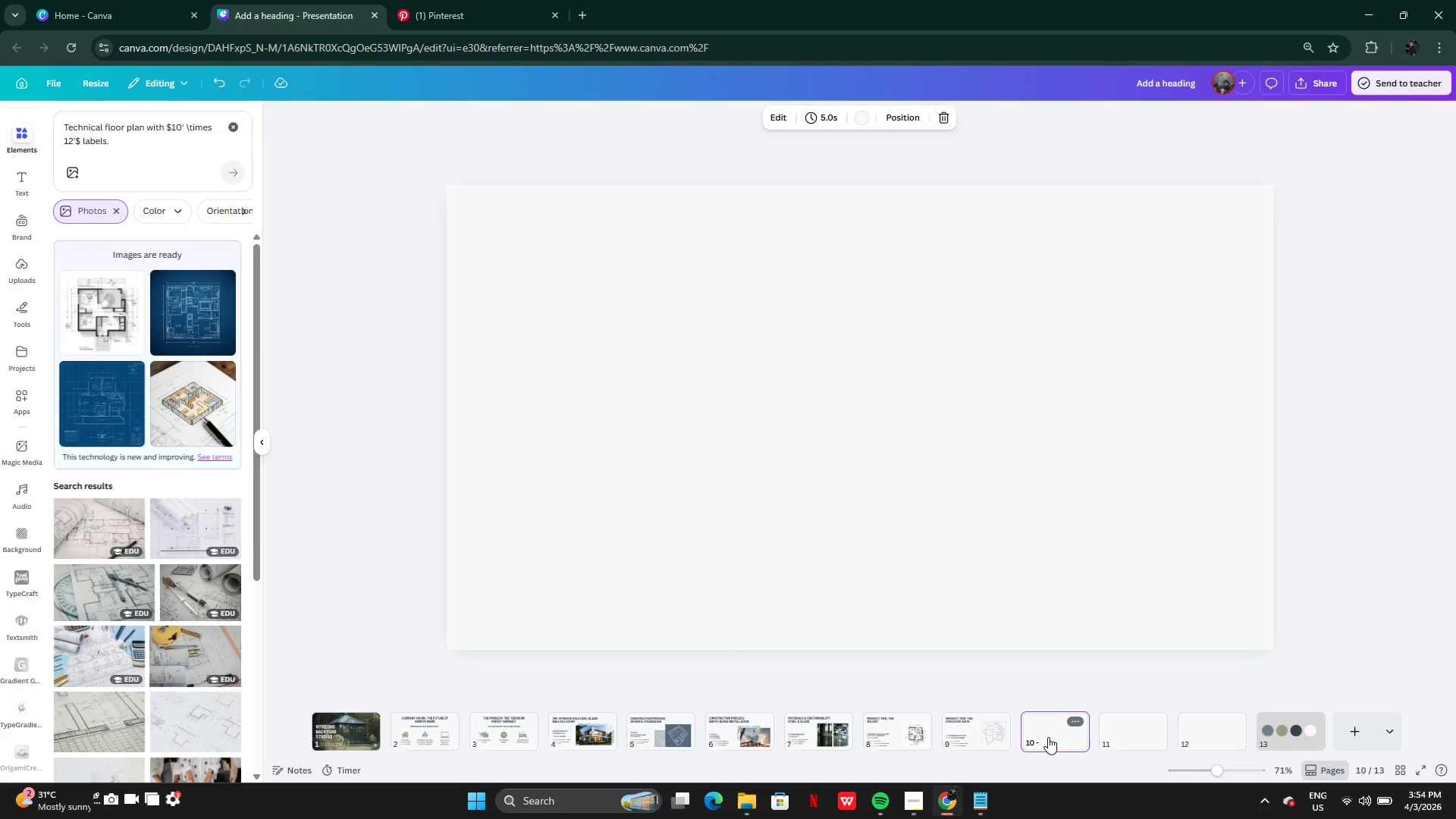 
wait(6.56)
 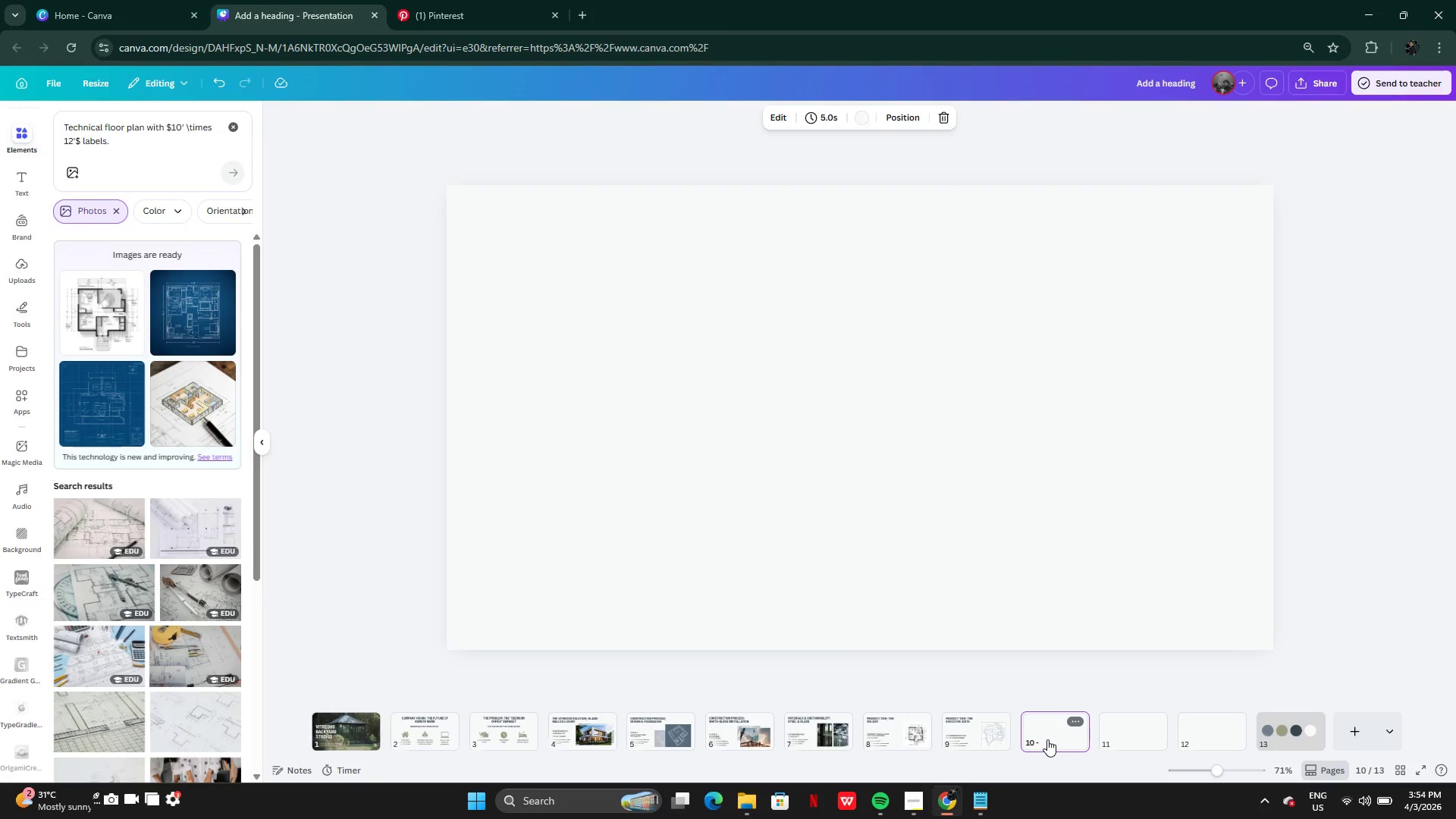 
left_click([982, 734])
 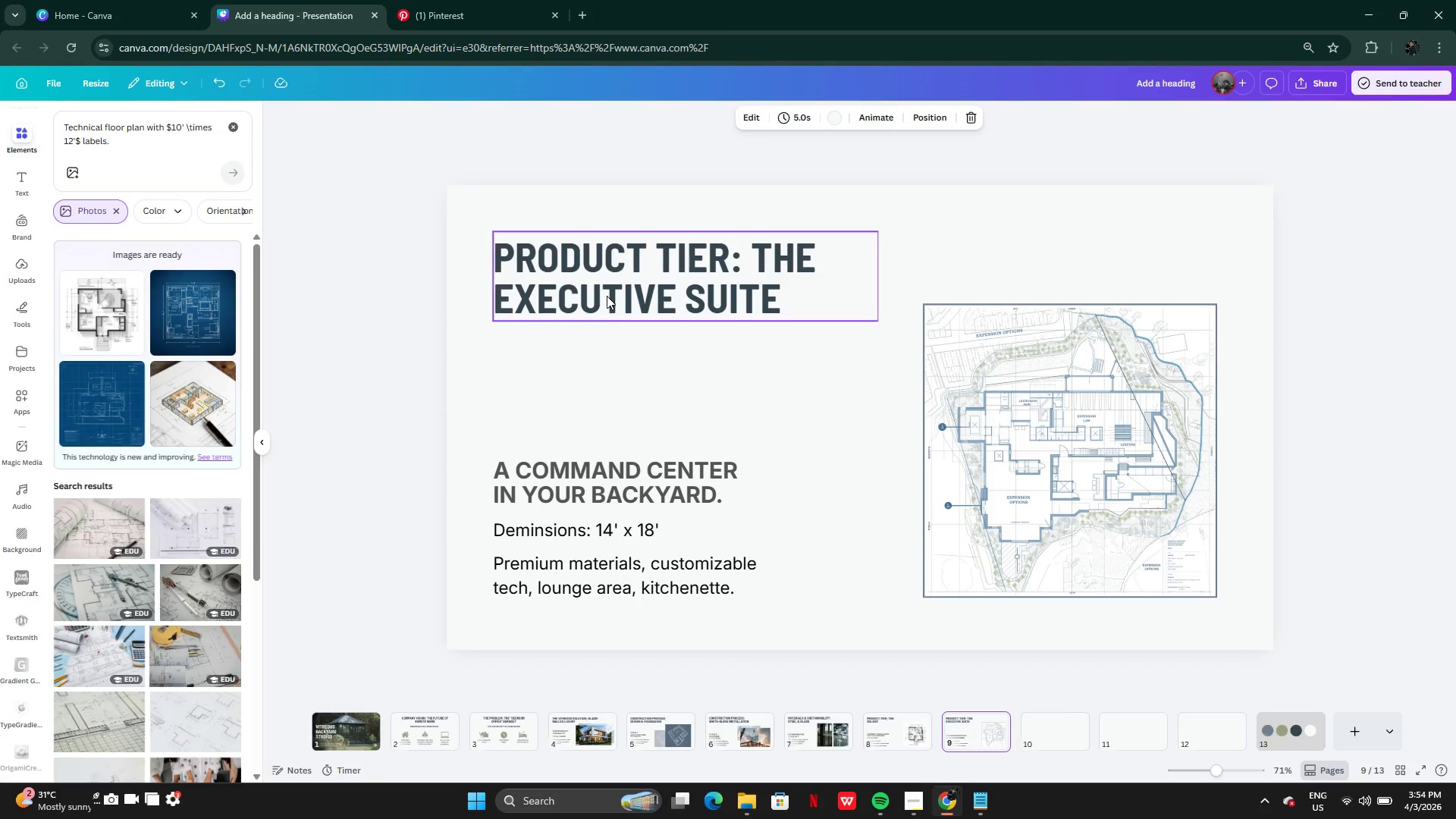 
left_click([606, 293])
 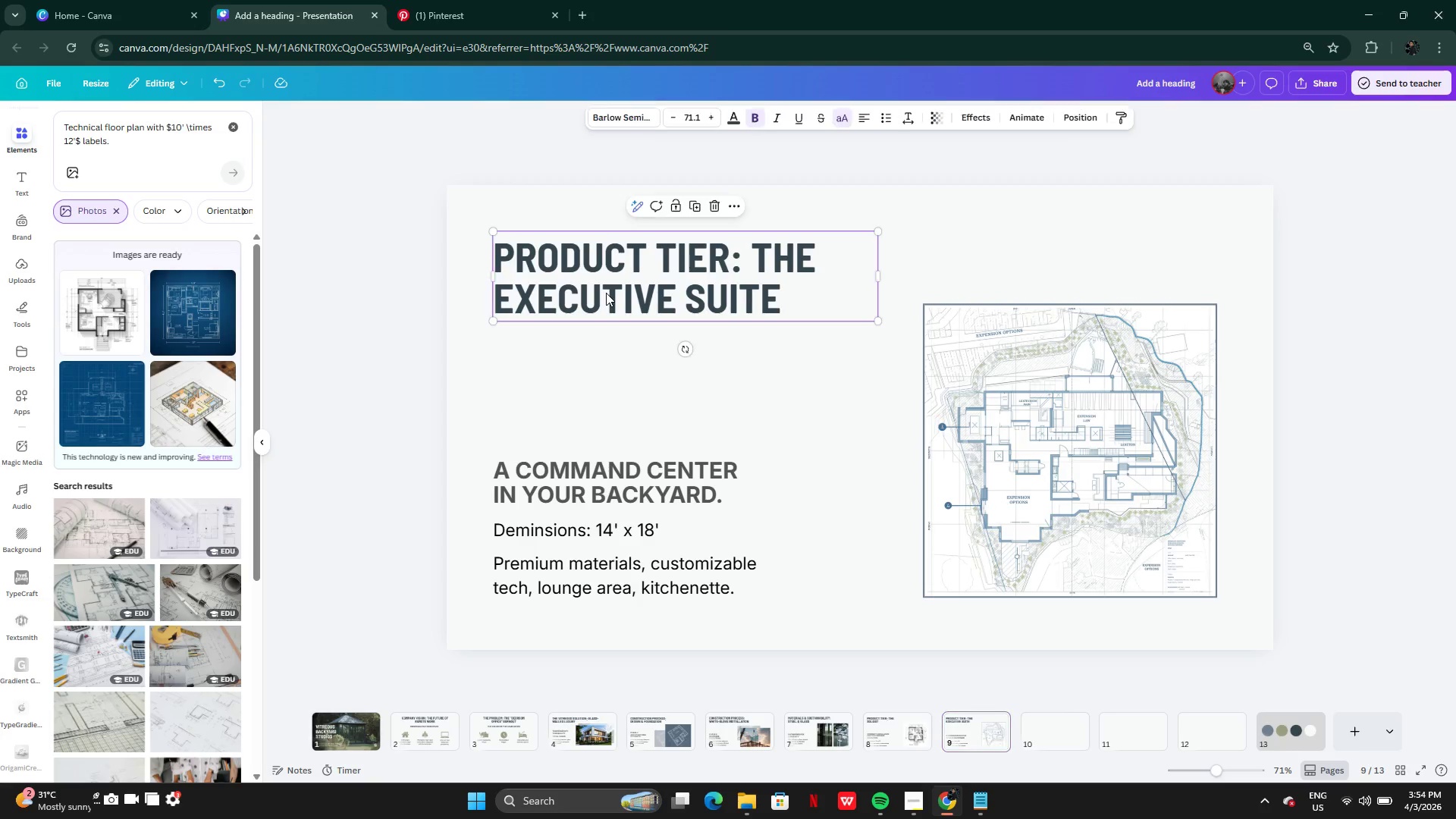 
hold_key(key=ShiftLeft, duration=1.52)
left_click([582, 456])
 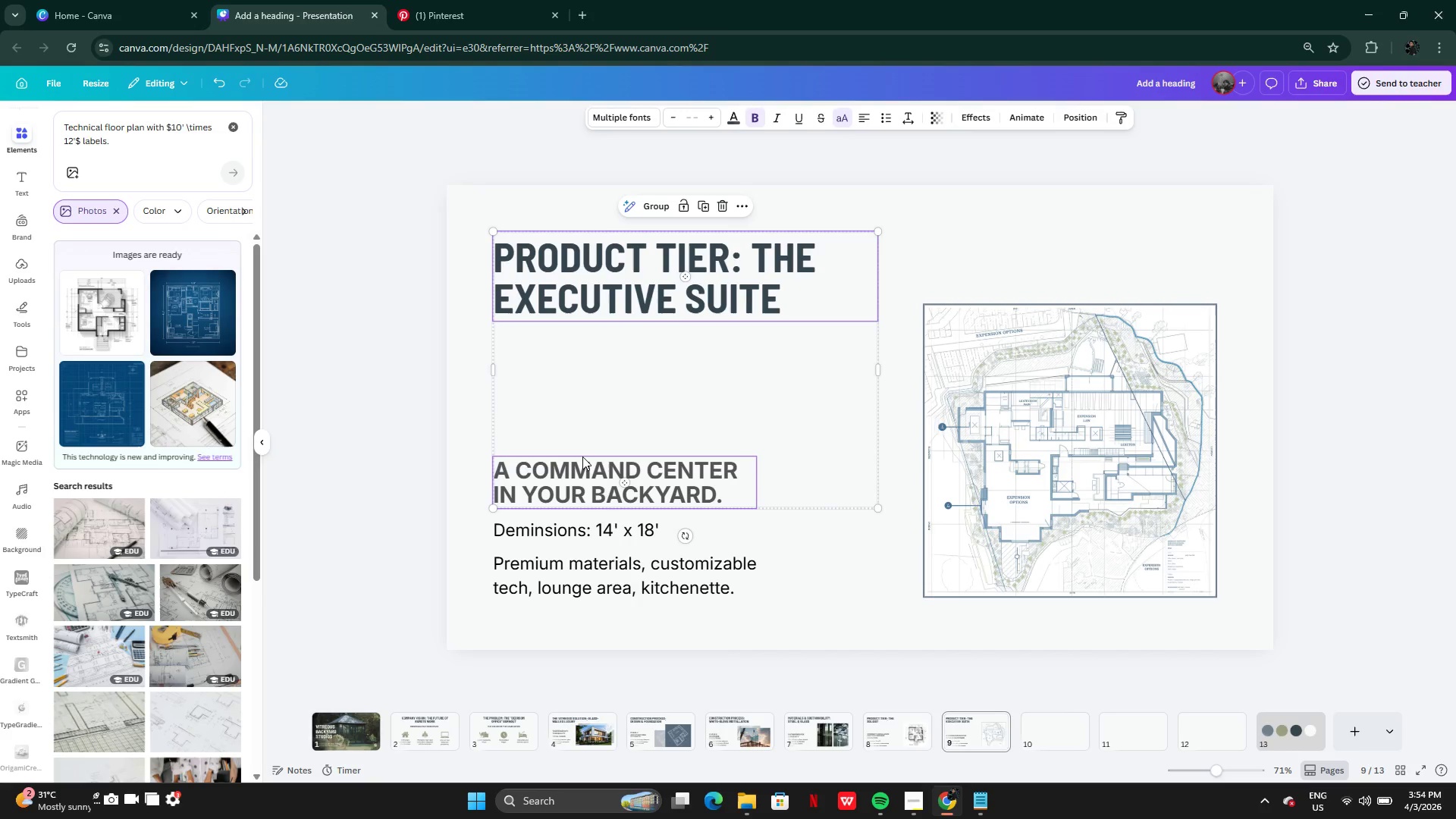 
hold_key(key=ShiftLeft, duration=1.52)
left_click([595, 573])
 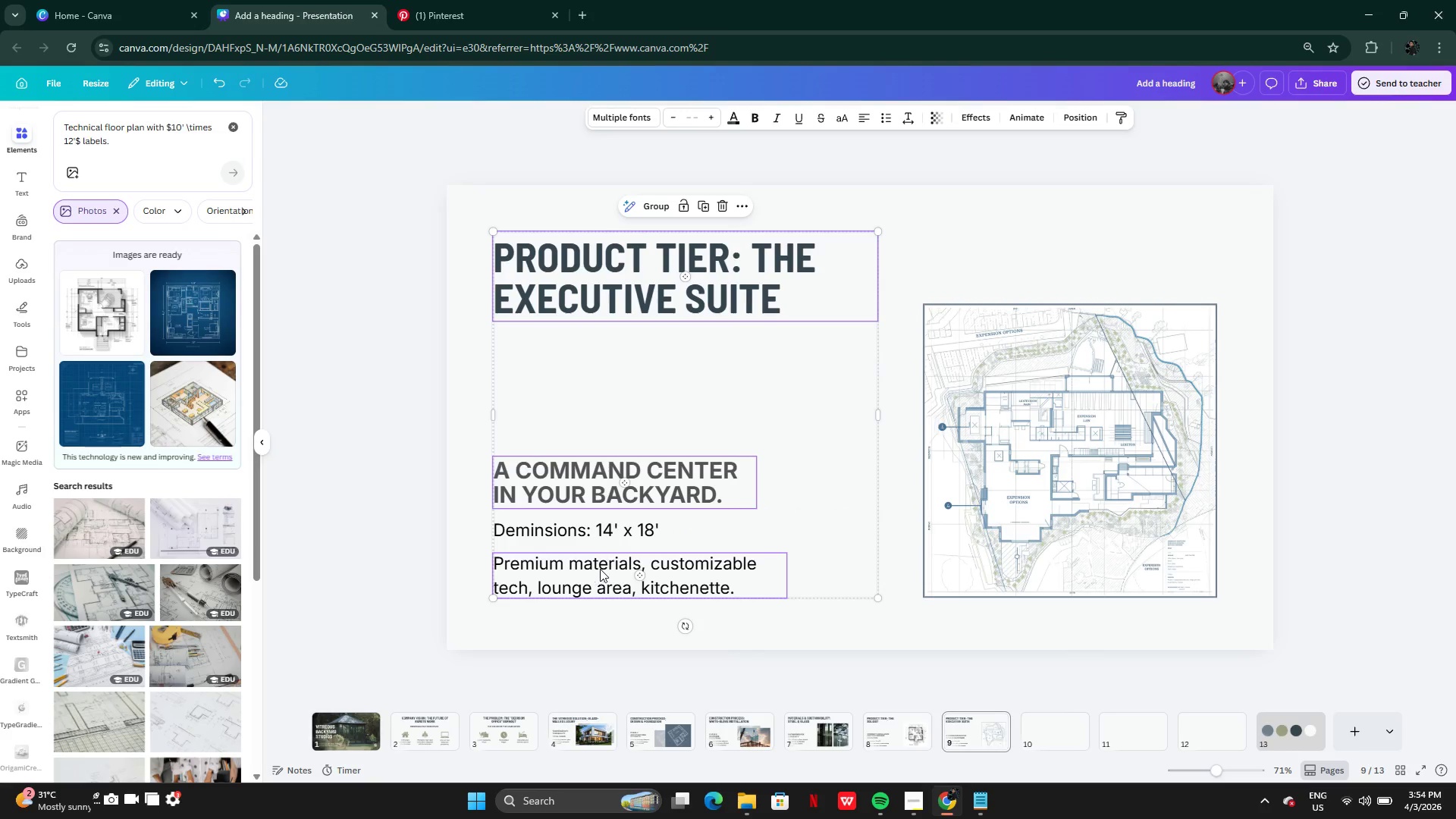 
key(Control+C)
 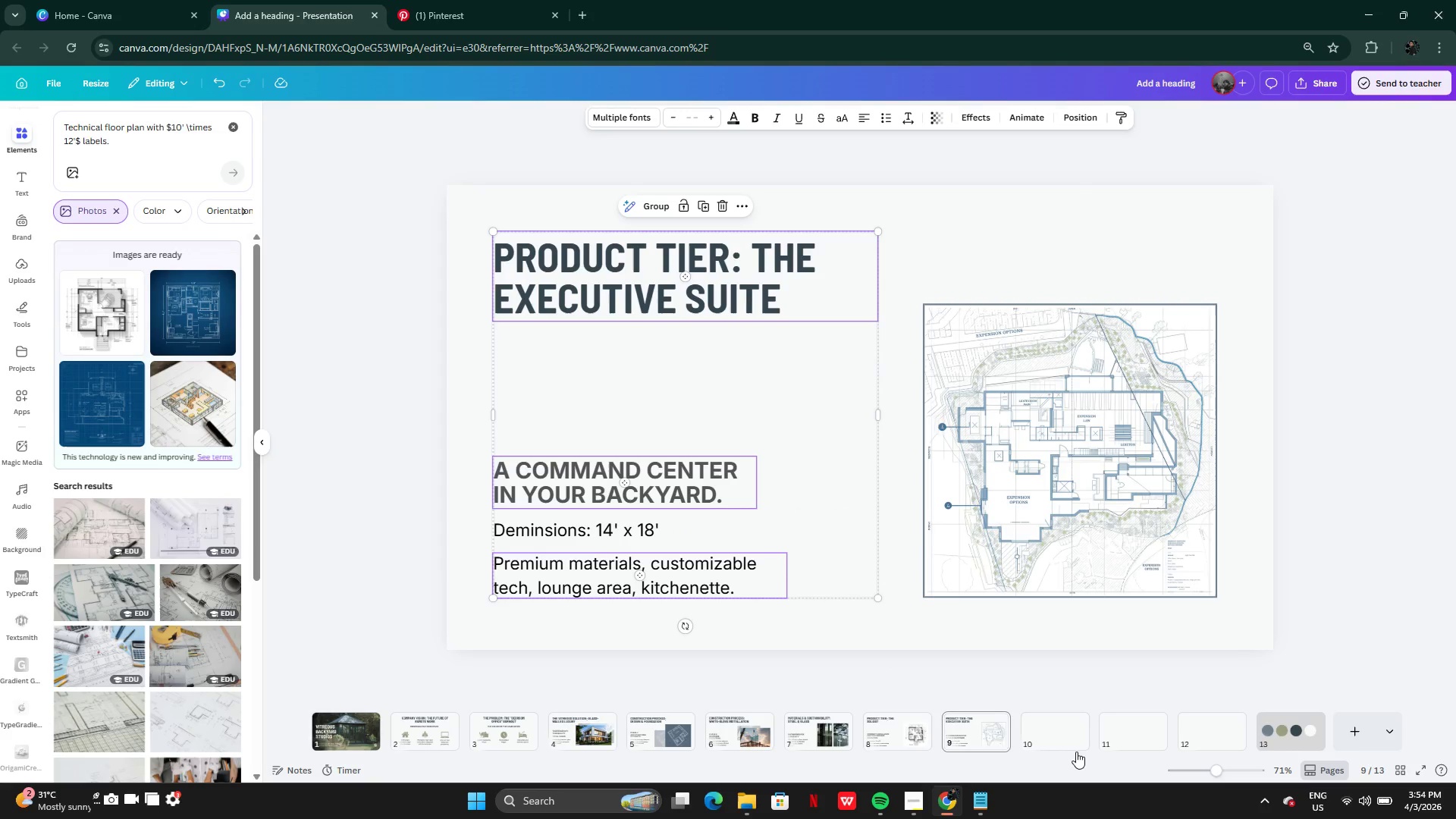 
left_click([1065, 740])
 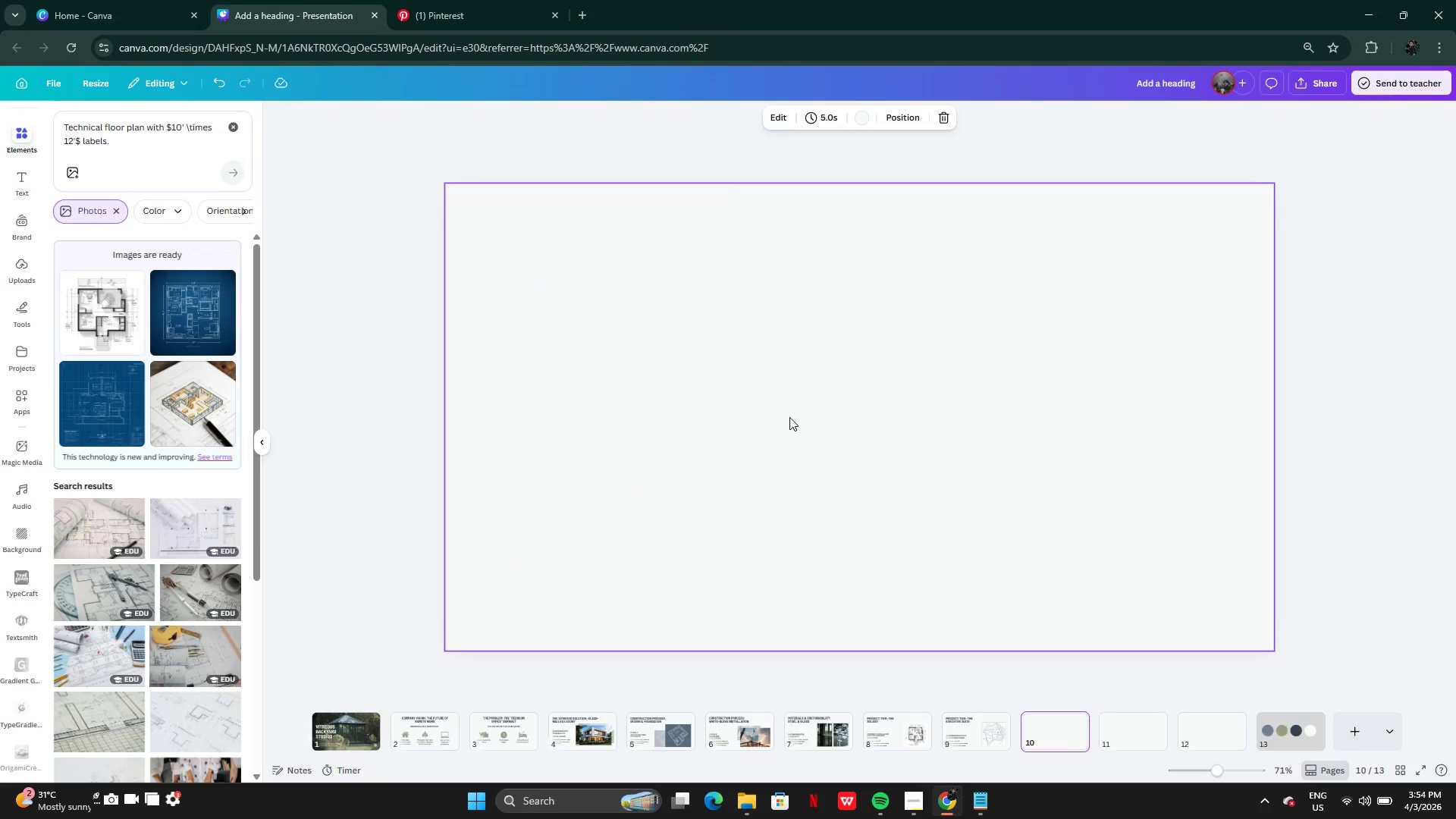 
left_click([789, 416])
 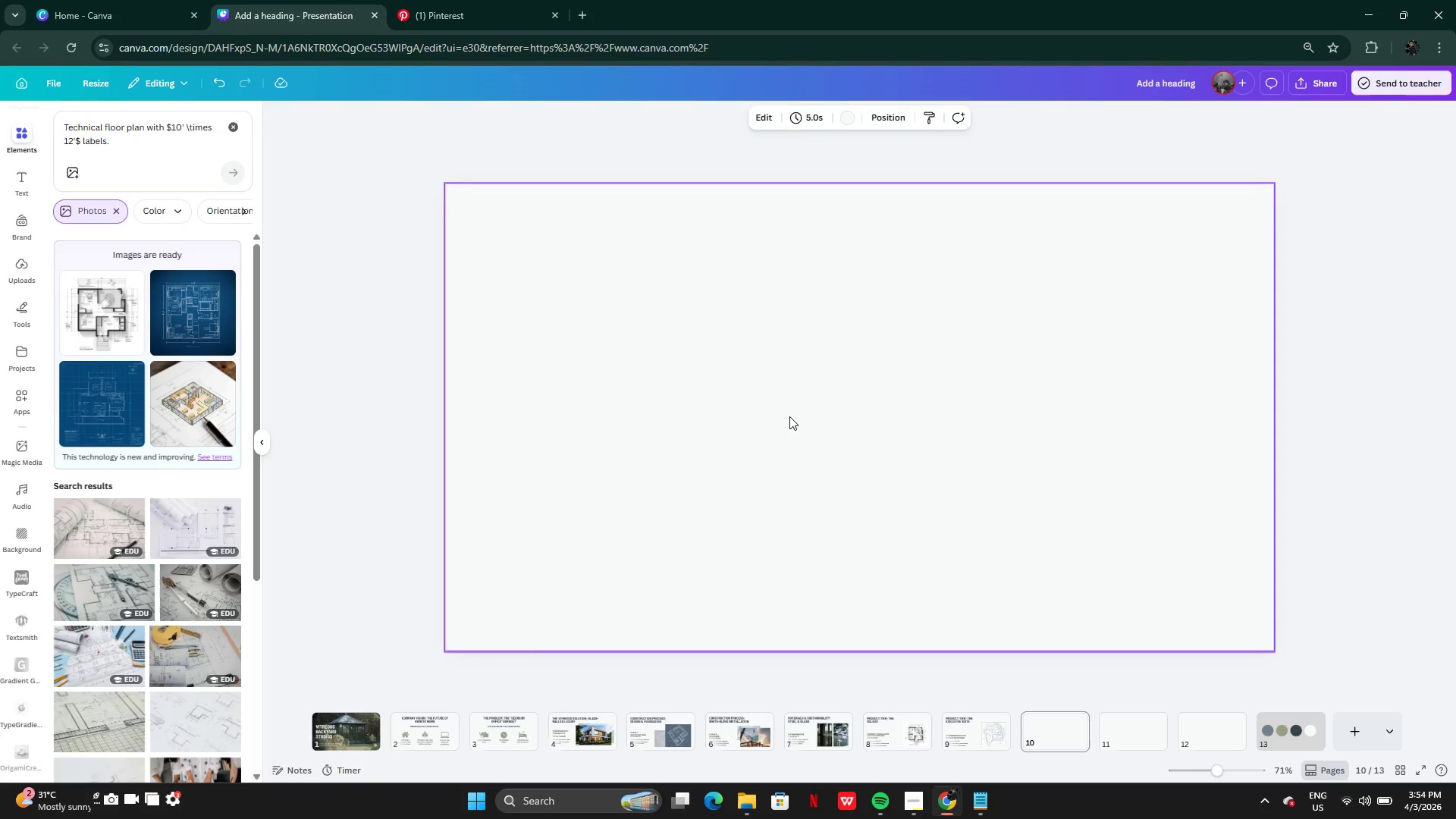 
key(Control+V)
 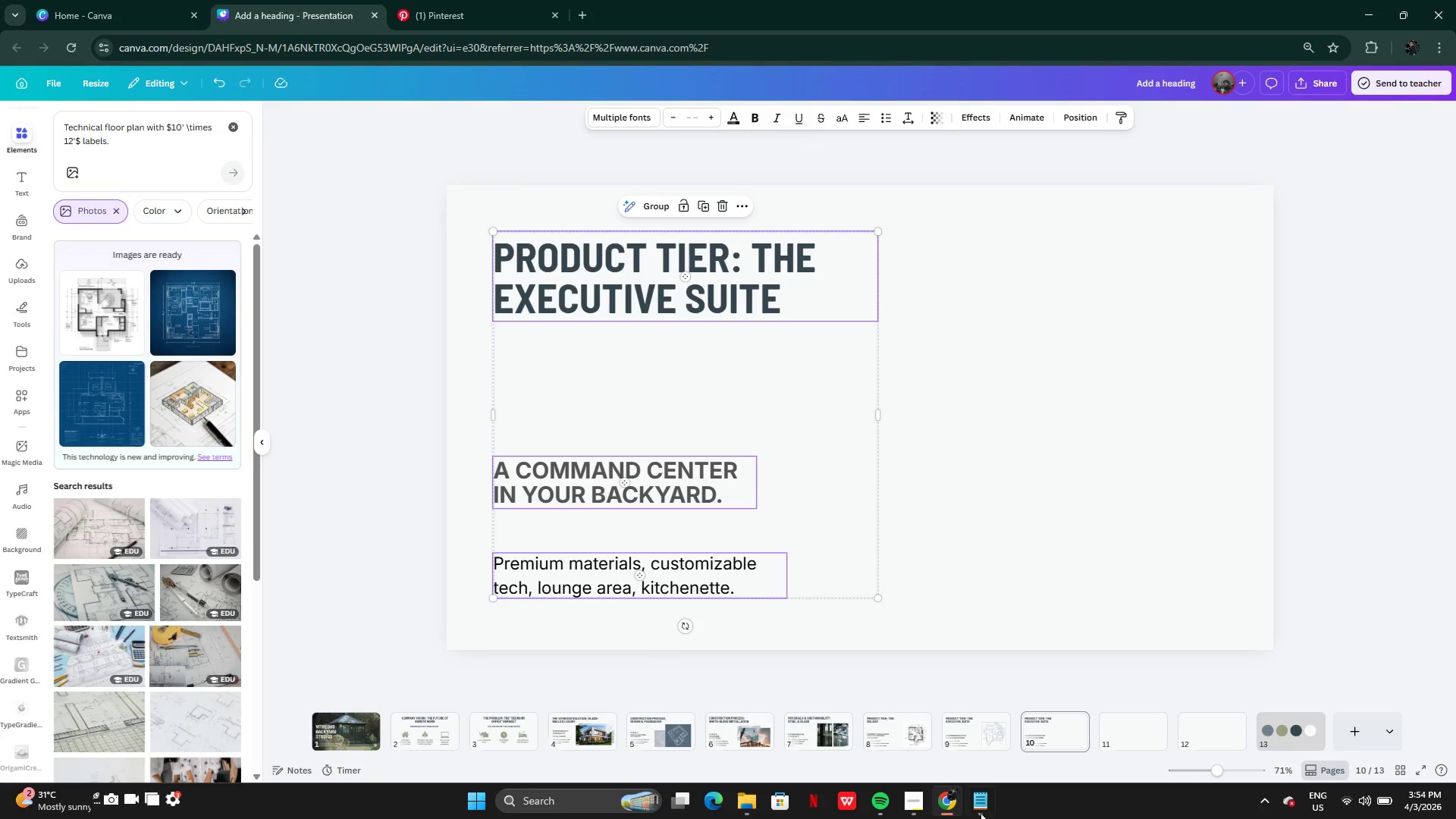 
left_click([977, 805])
 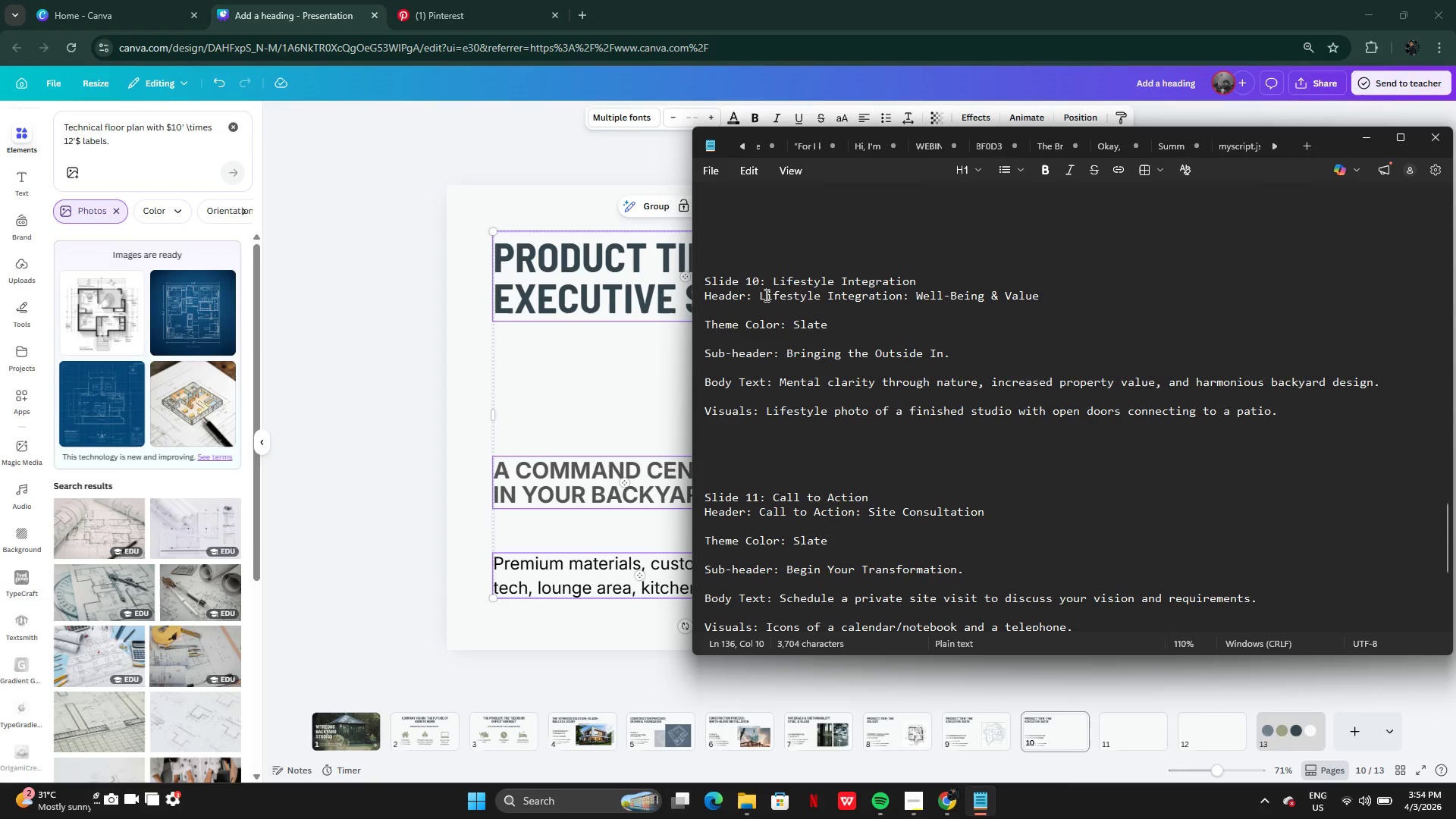 
left_click([761, 294])
 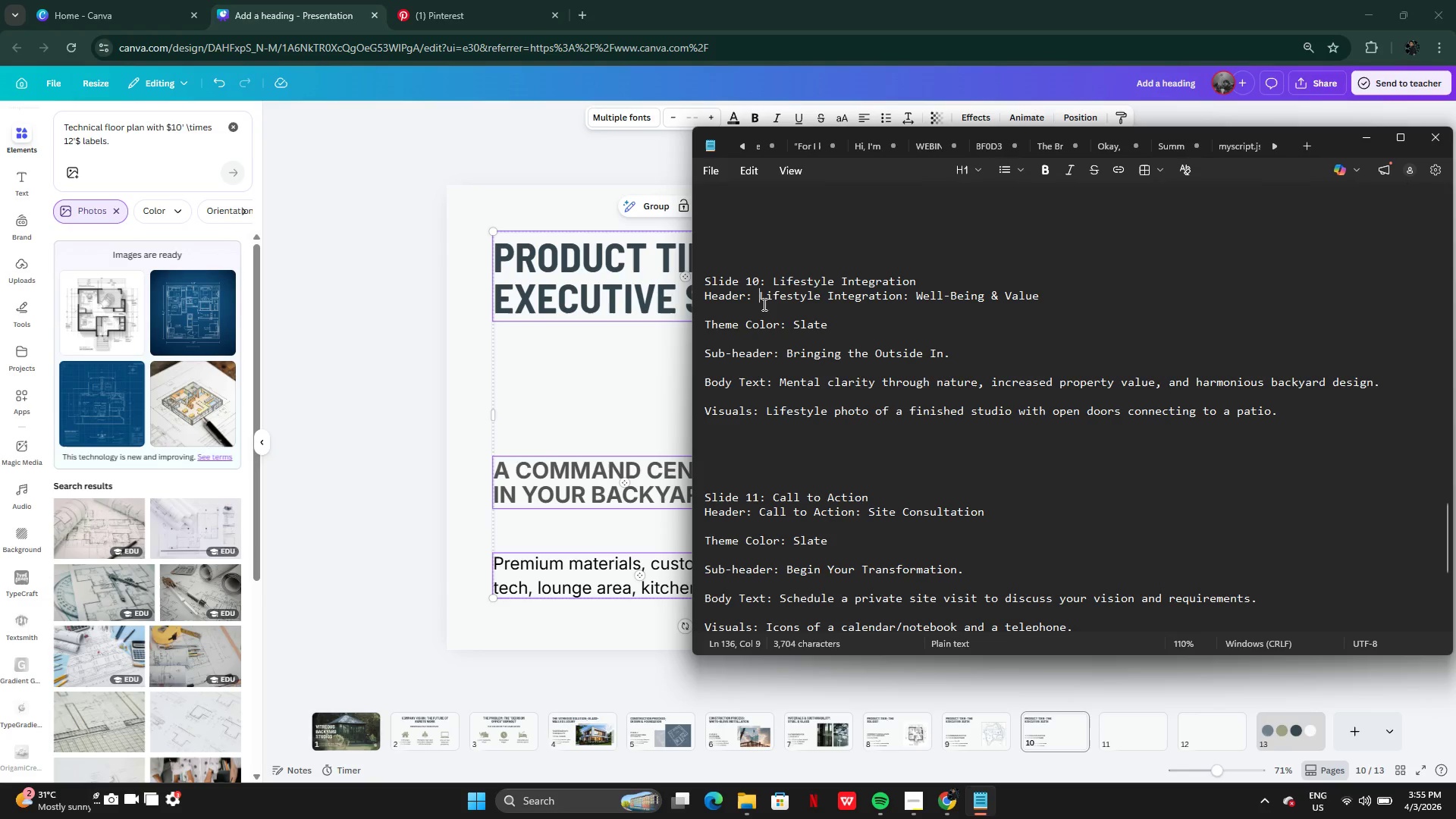 
left_click_drag(start_coordinate=[760, 297], to_coordinate=[1059, 296])
 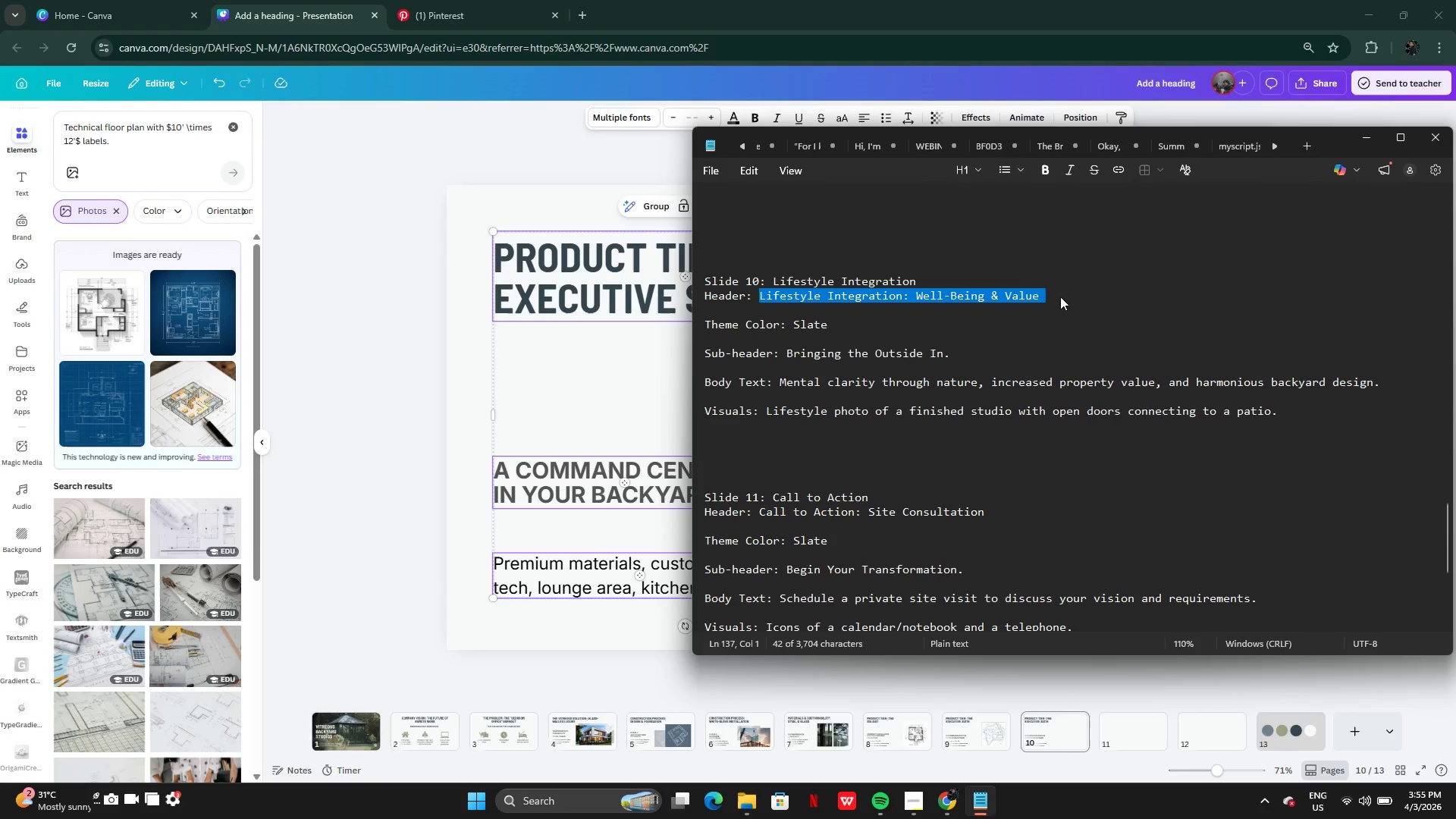 
key(Control+C)
 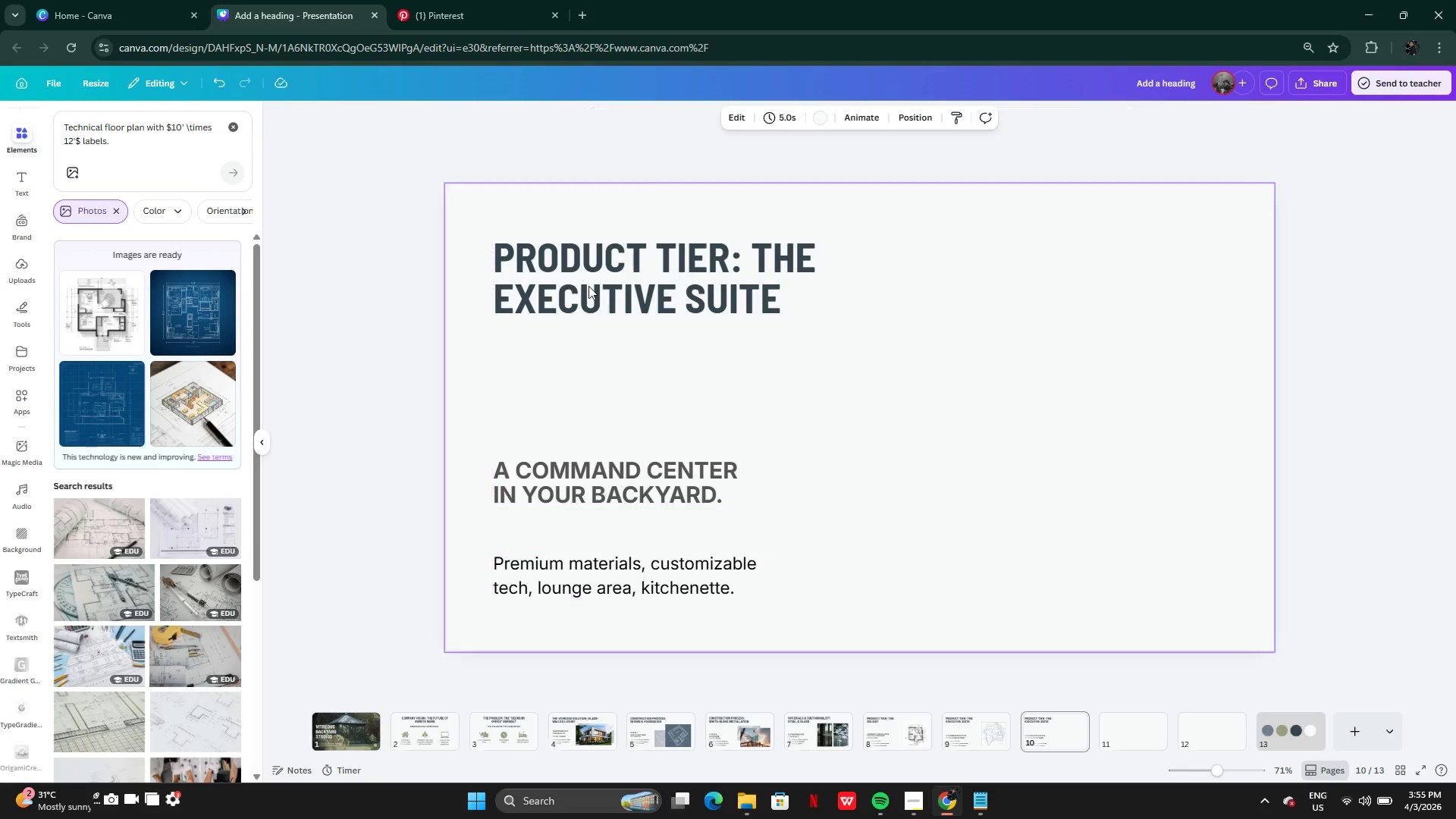 
double_click([591, 283])
 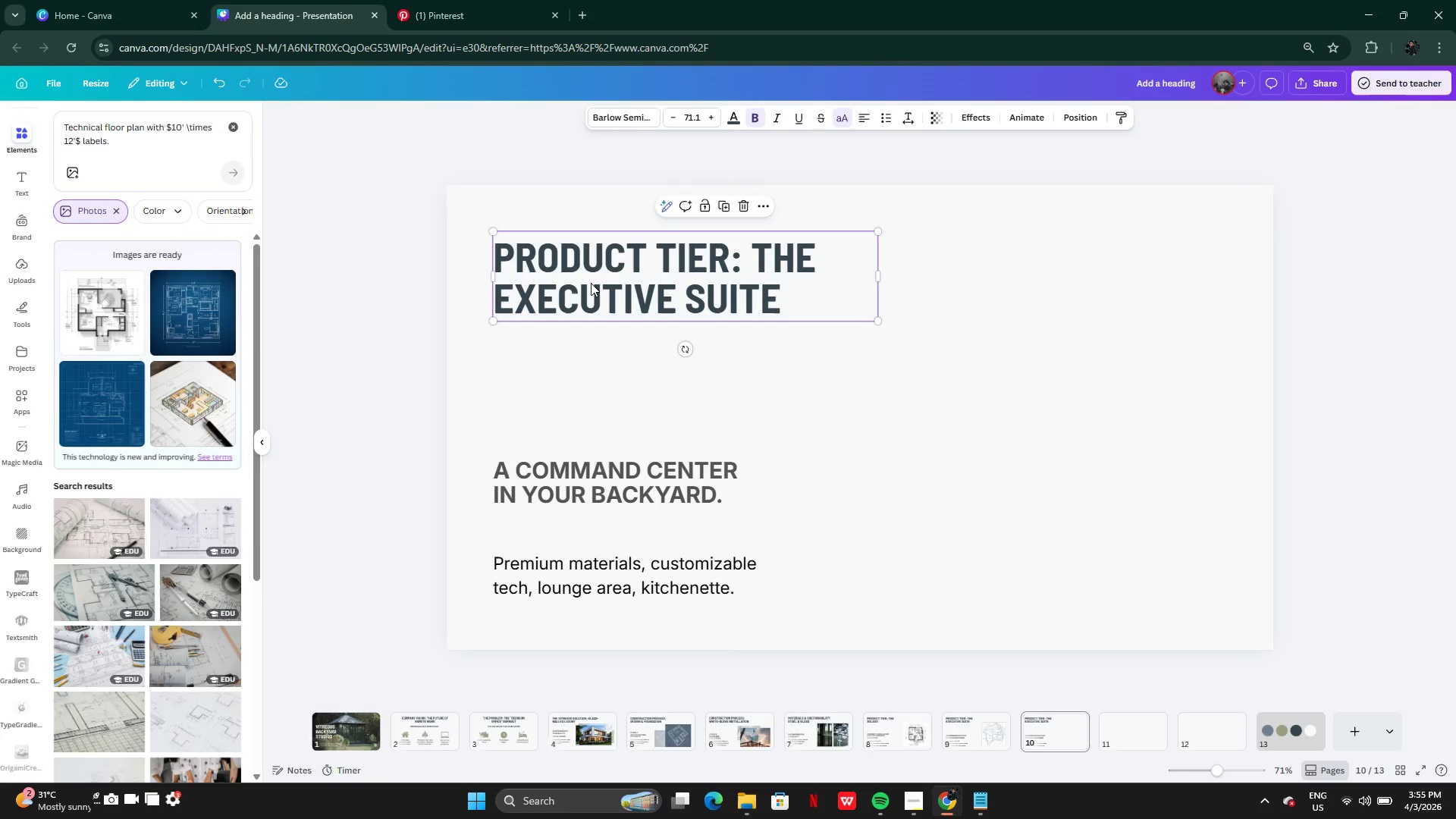 
triple_click([591, 283])
 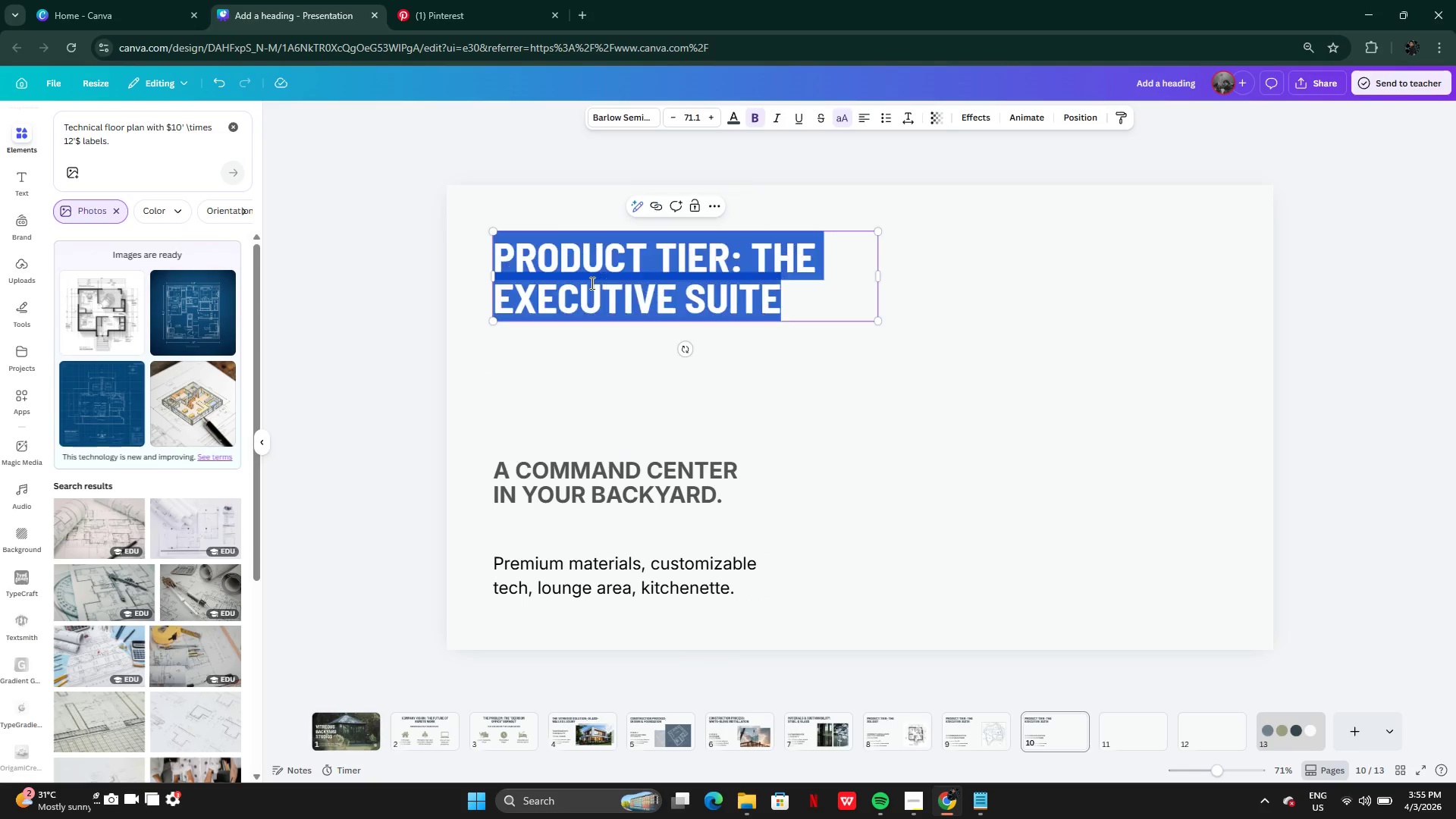 
key(Control+V)
 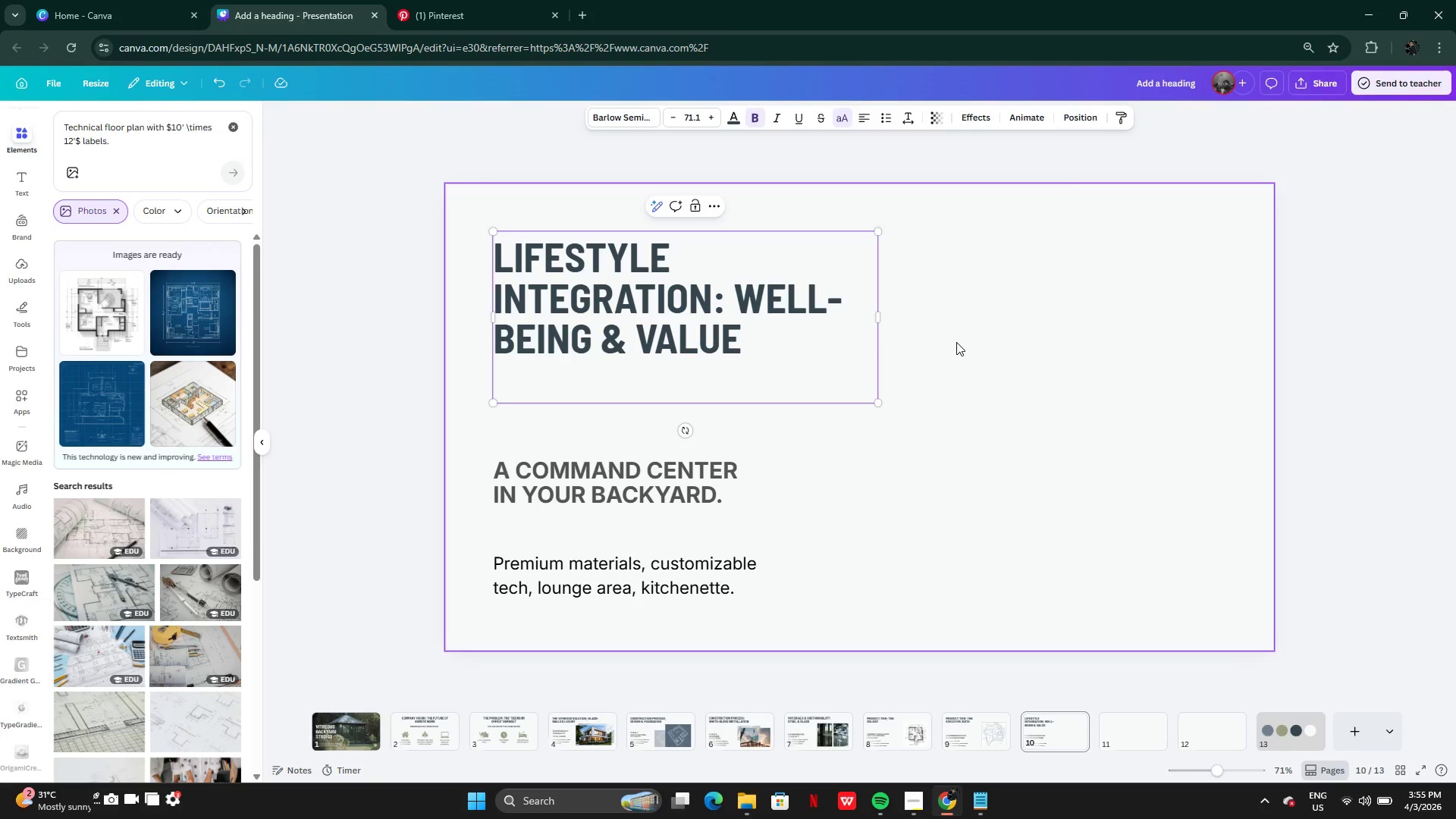 
left_click([824, 310])
 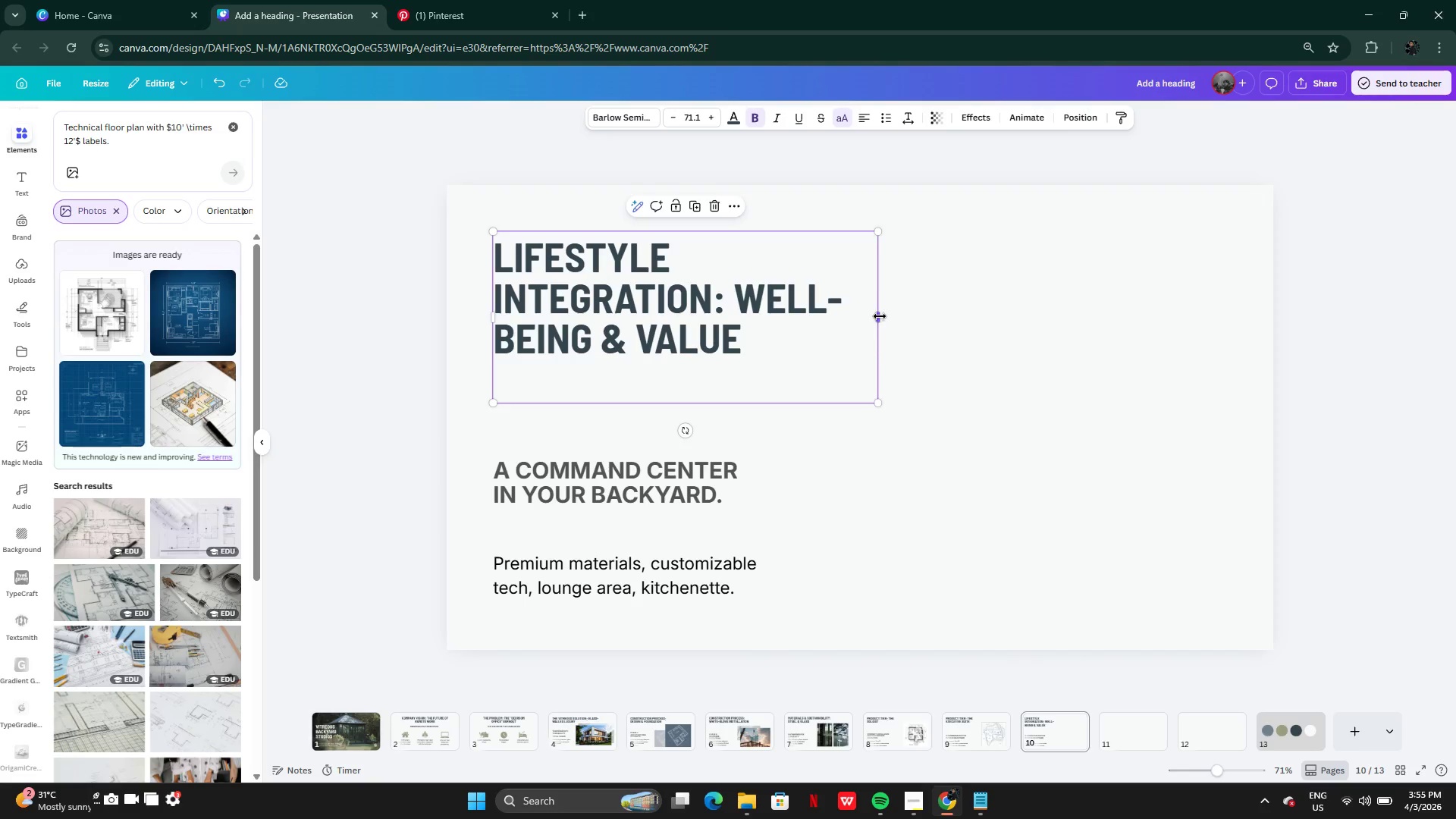 
left_click_drag(start_coordinate=[880, 316], to_coordinate=[926, 316])
 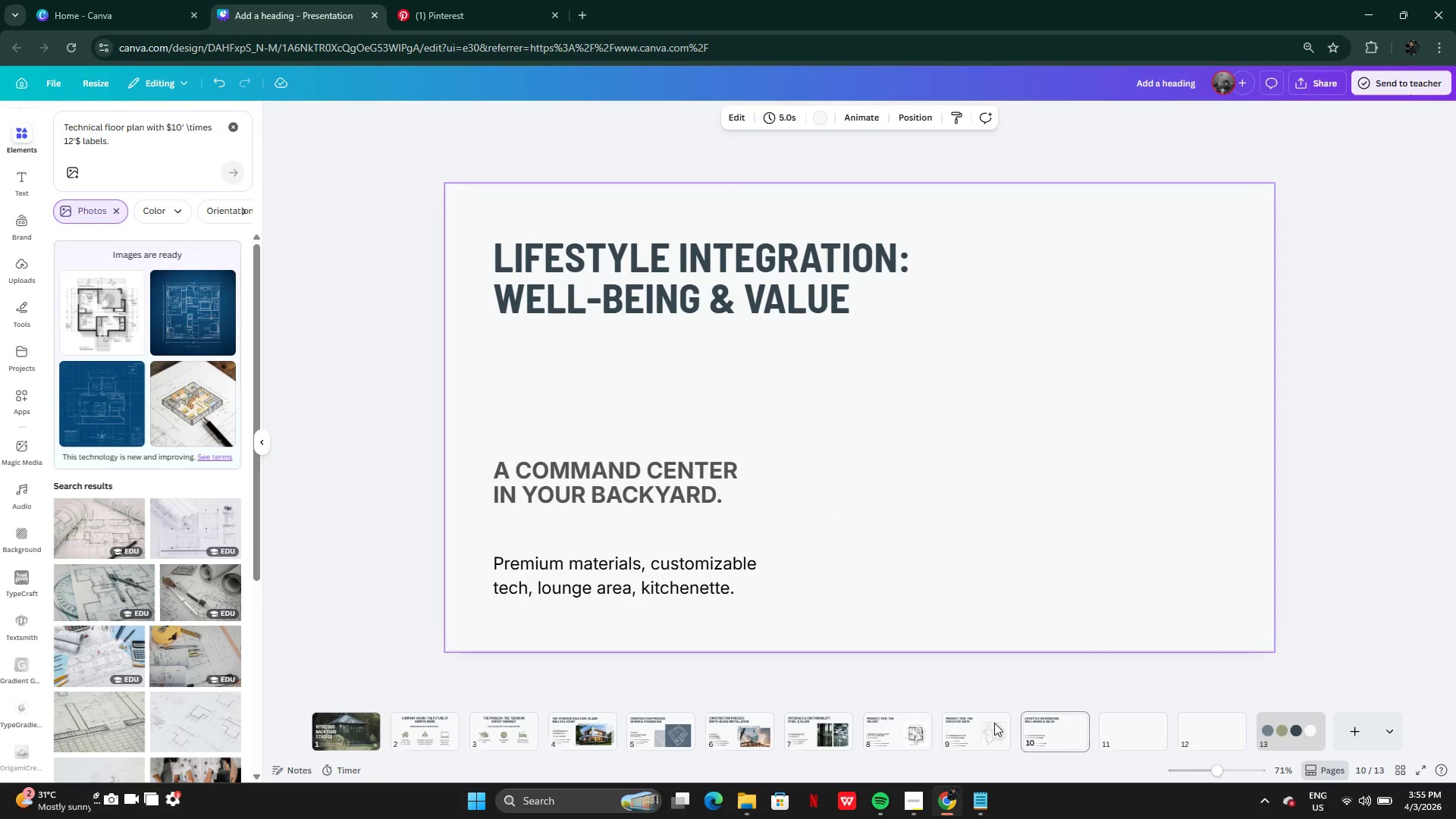 
left_click([978, 794])
 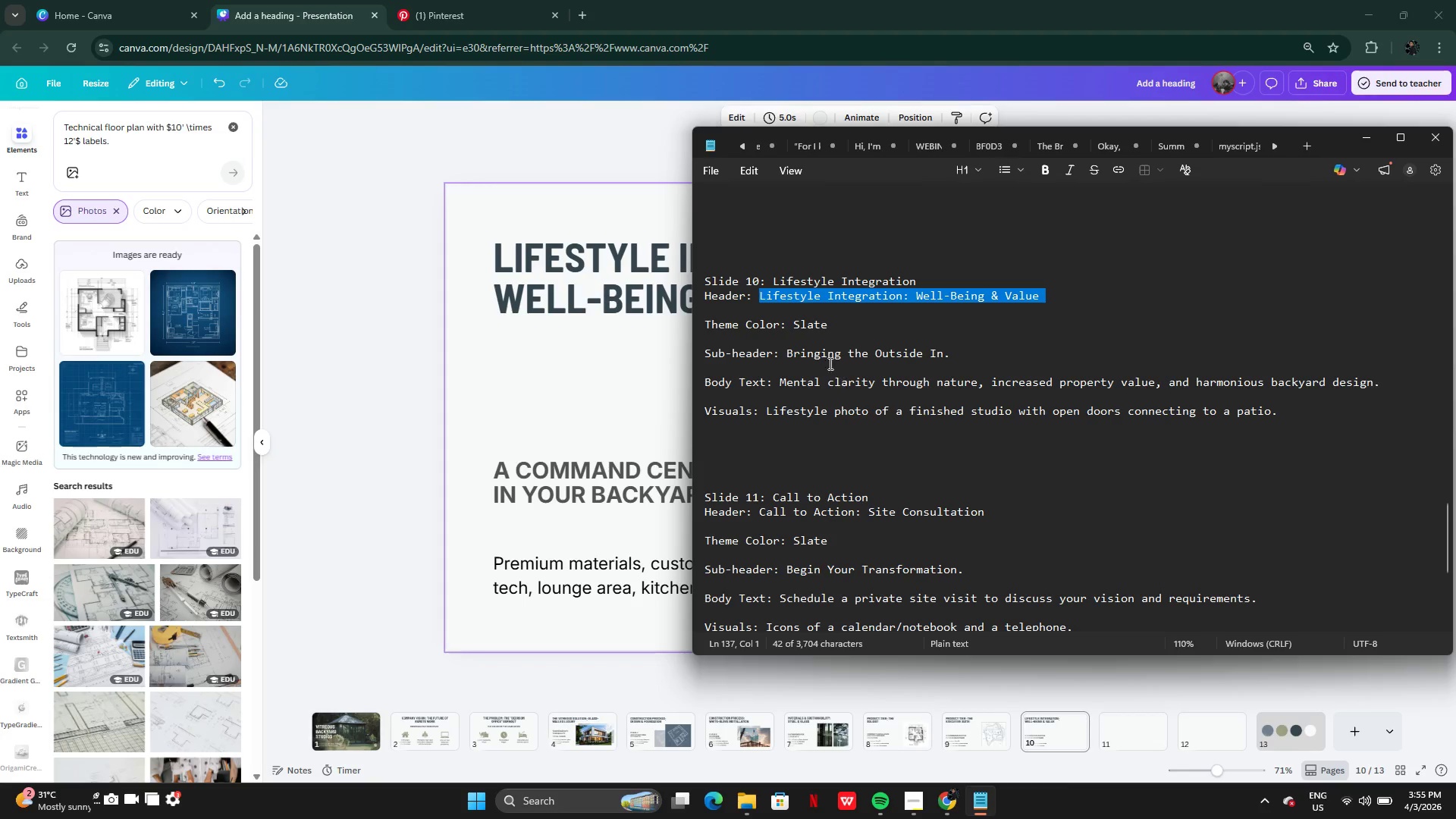 
left_click([817, 362])
 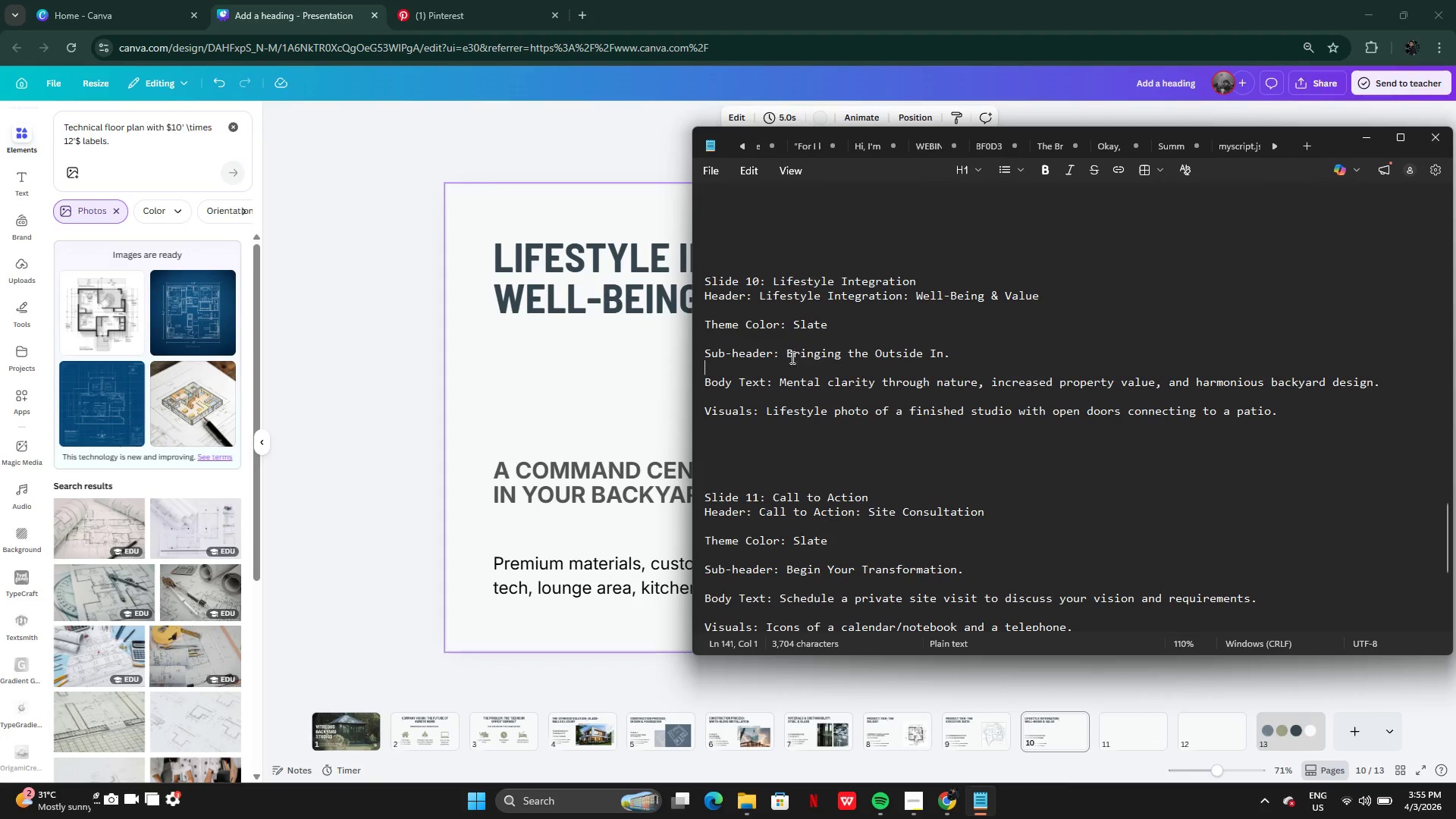 
left_click([788, 354])
 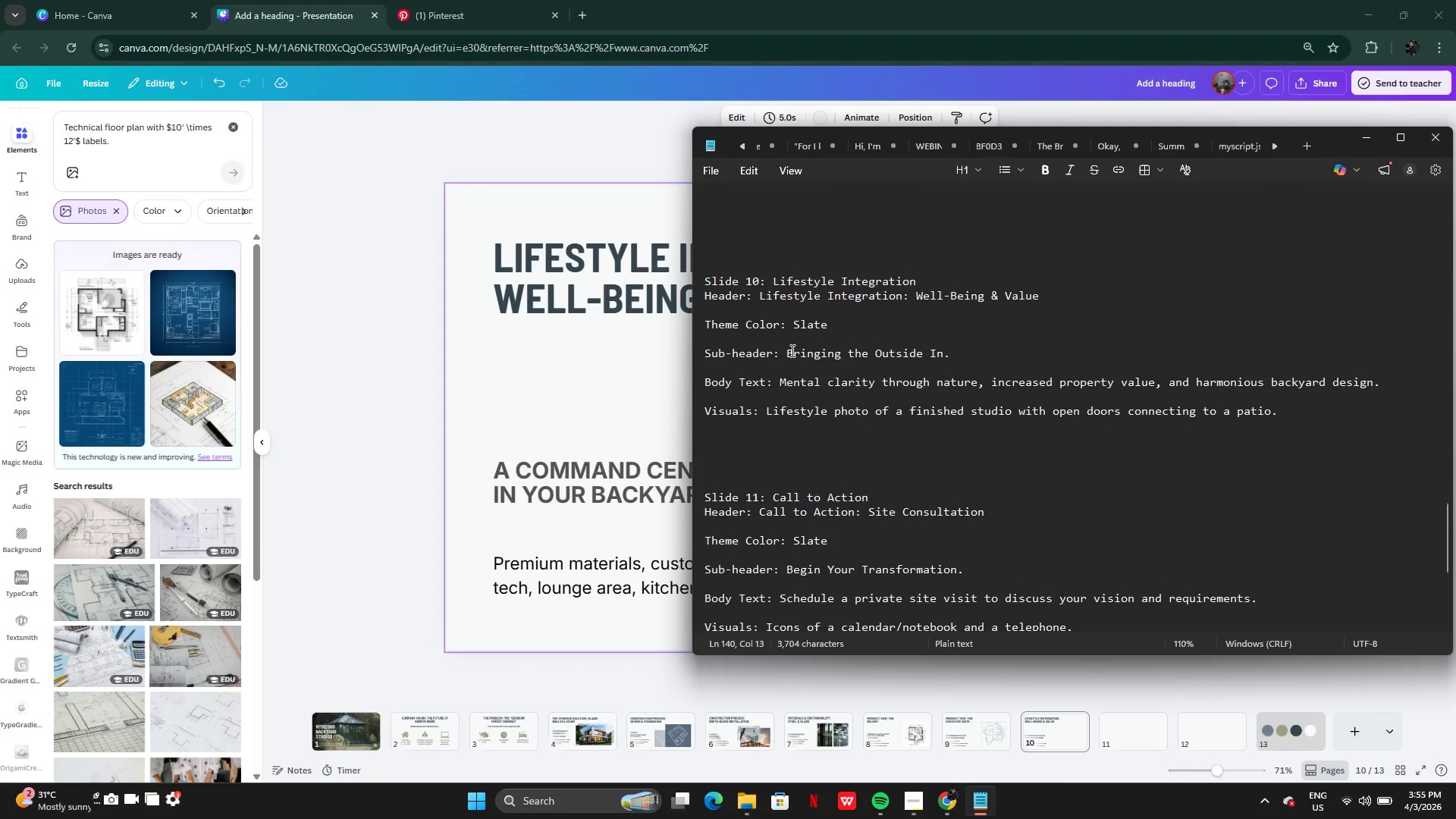 
left_click_drag(start_coordinate=[790, 353], to_coordinate=[976, 359])
 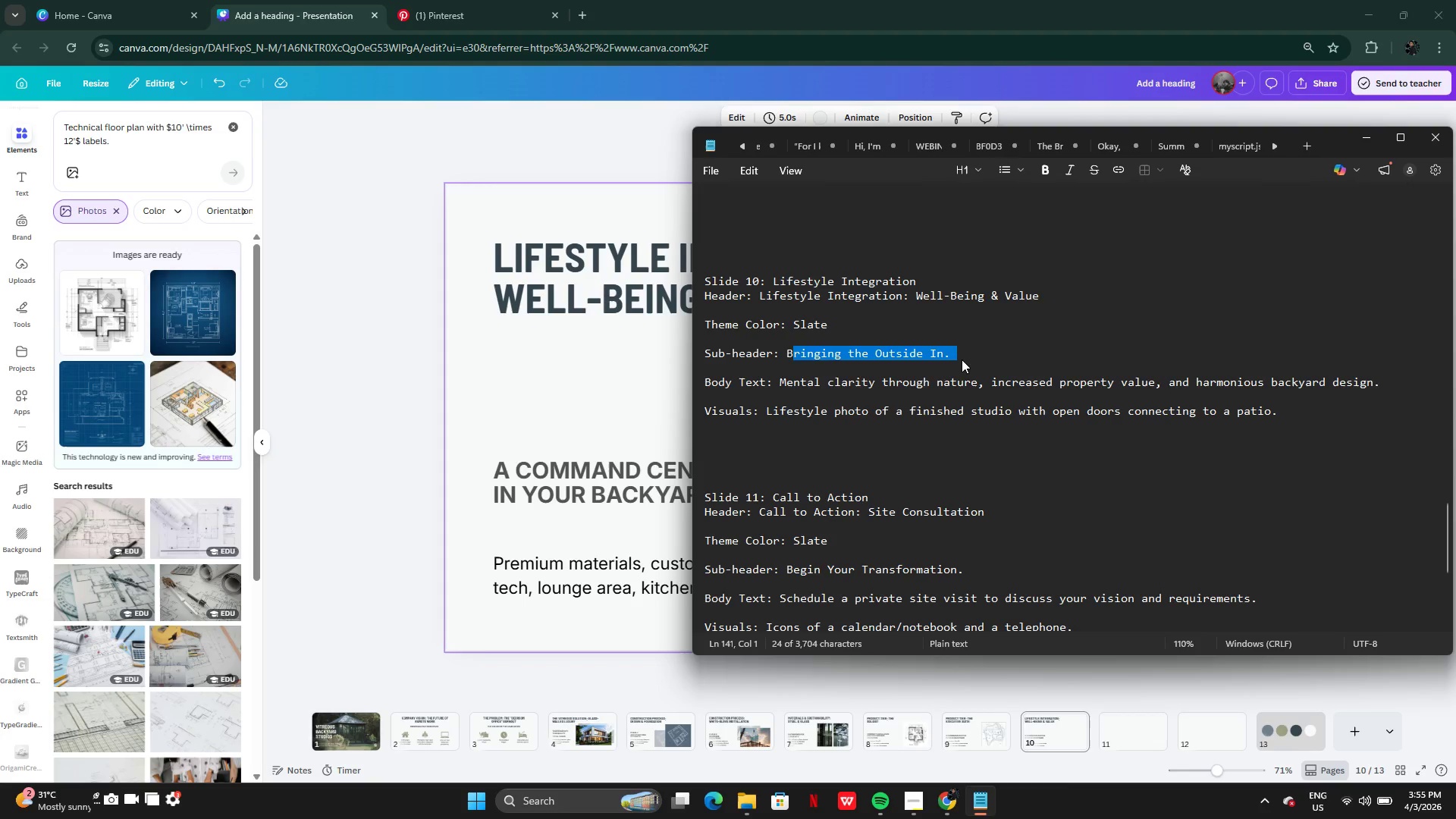 
key(Control+C)
 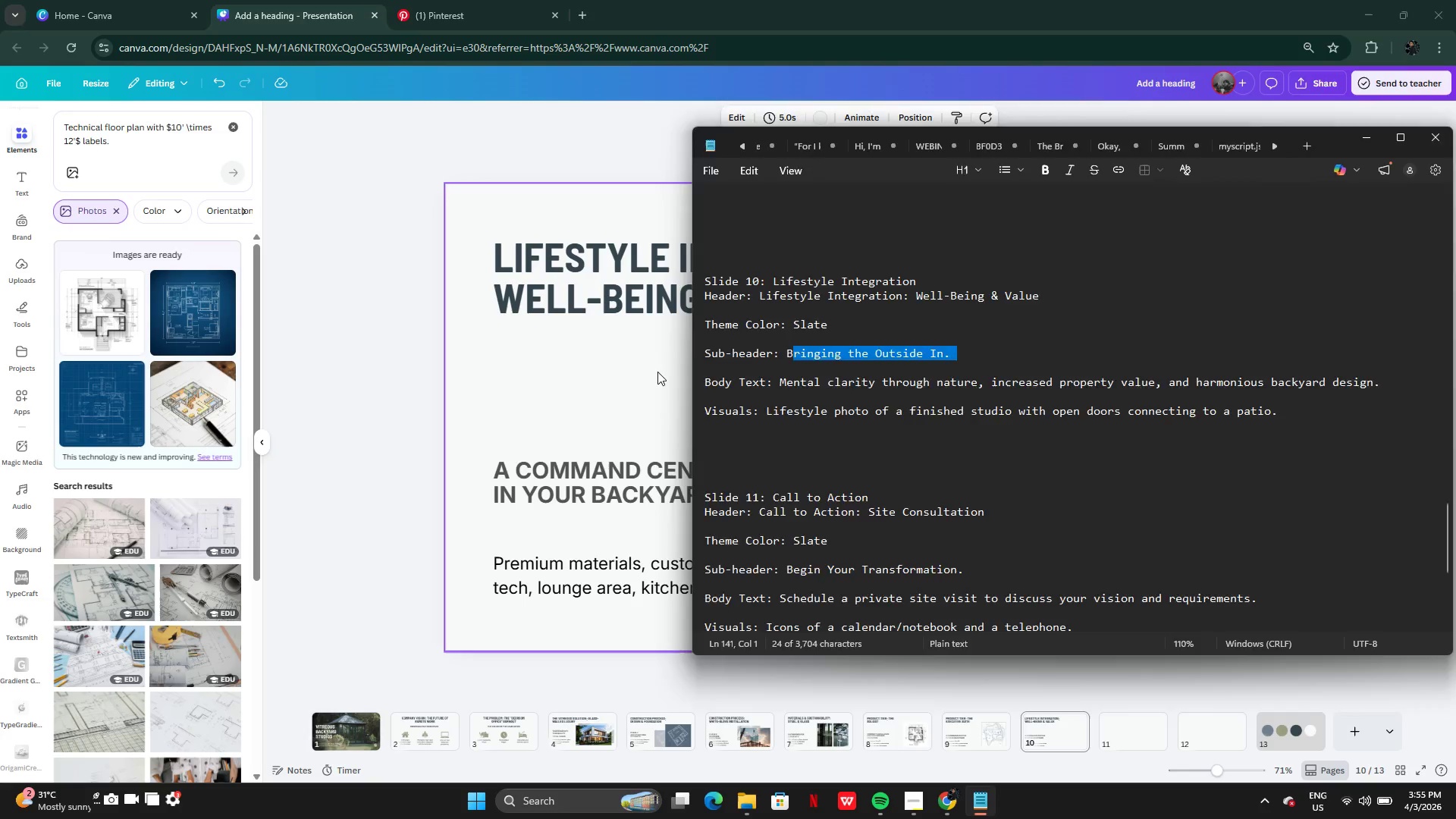 
left_click([657, 372])
 